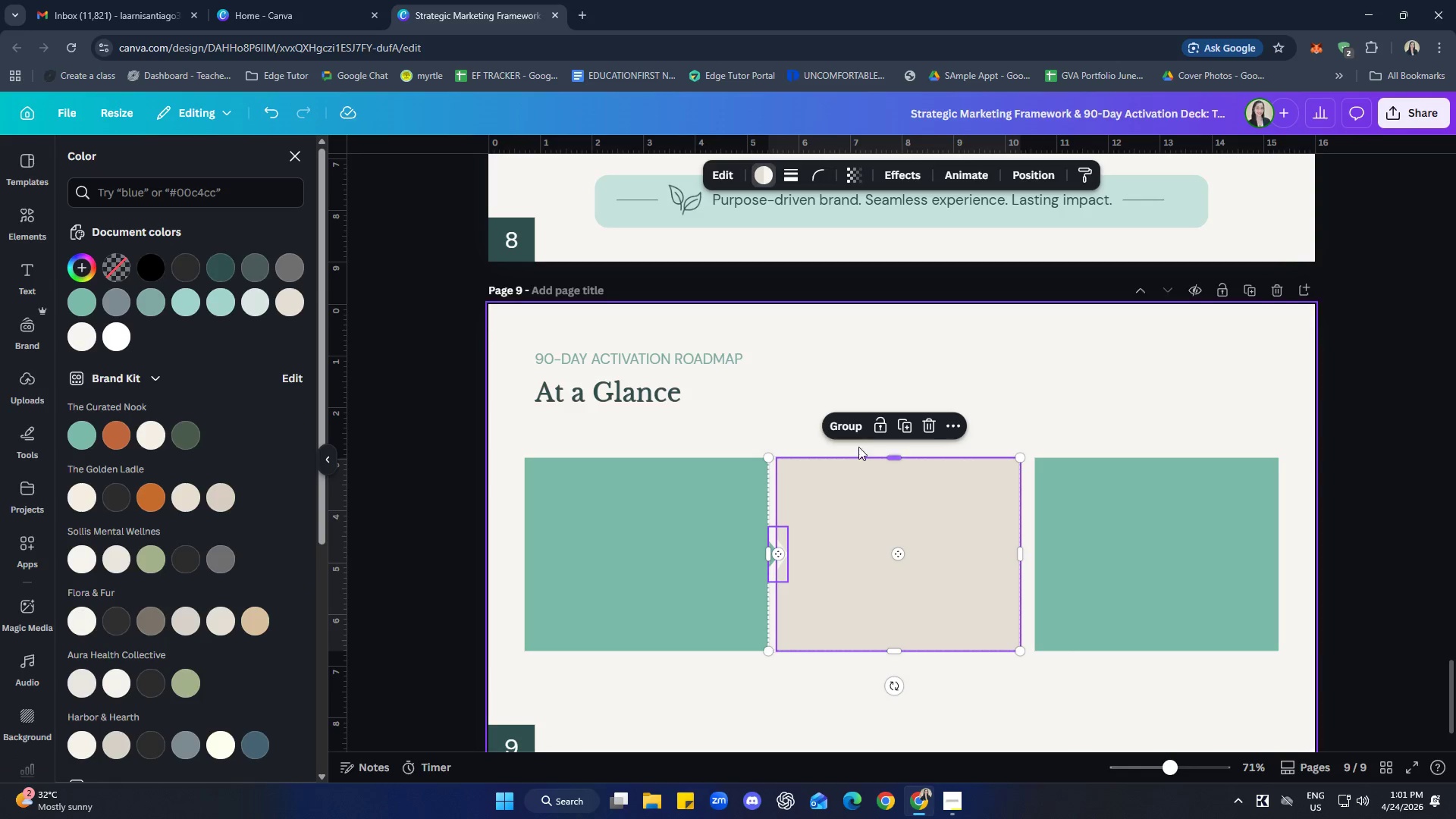 
left_click([850, 424])
 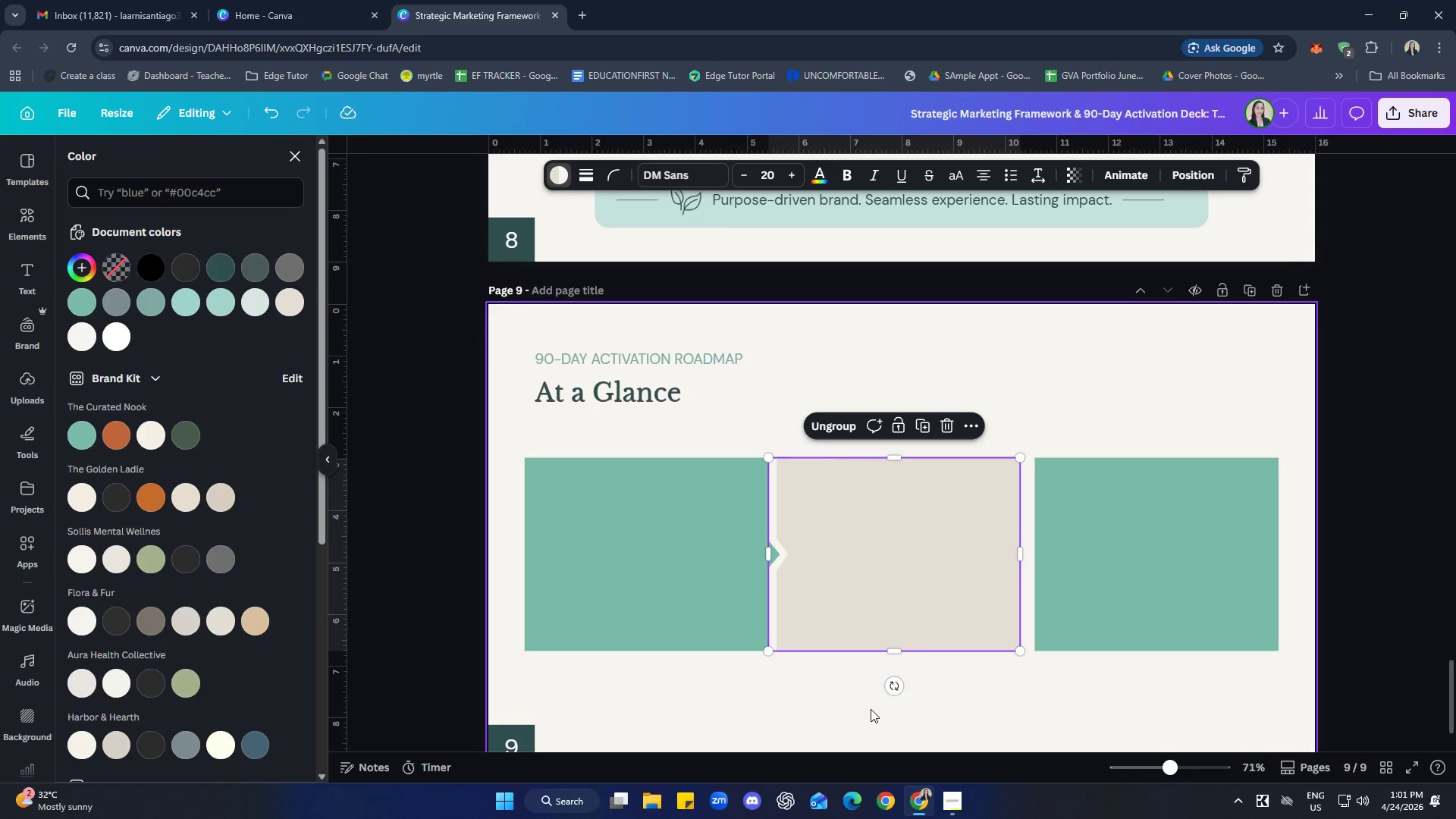 
left_click([871, 709])
 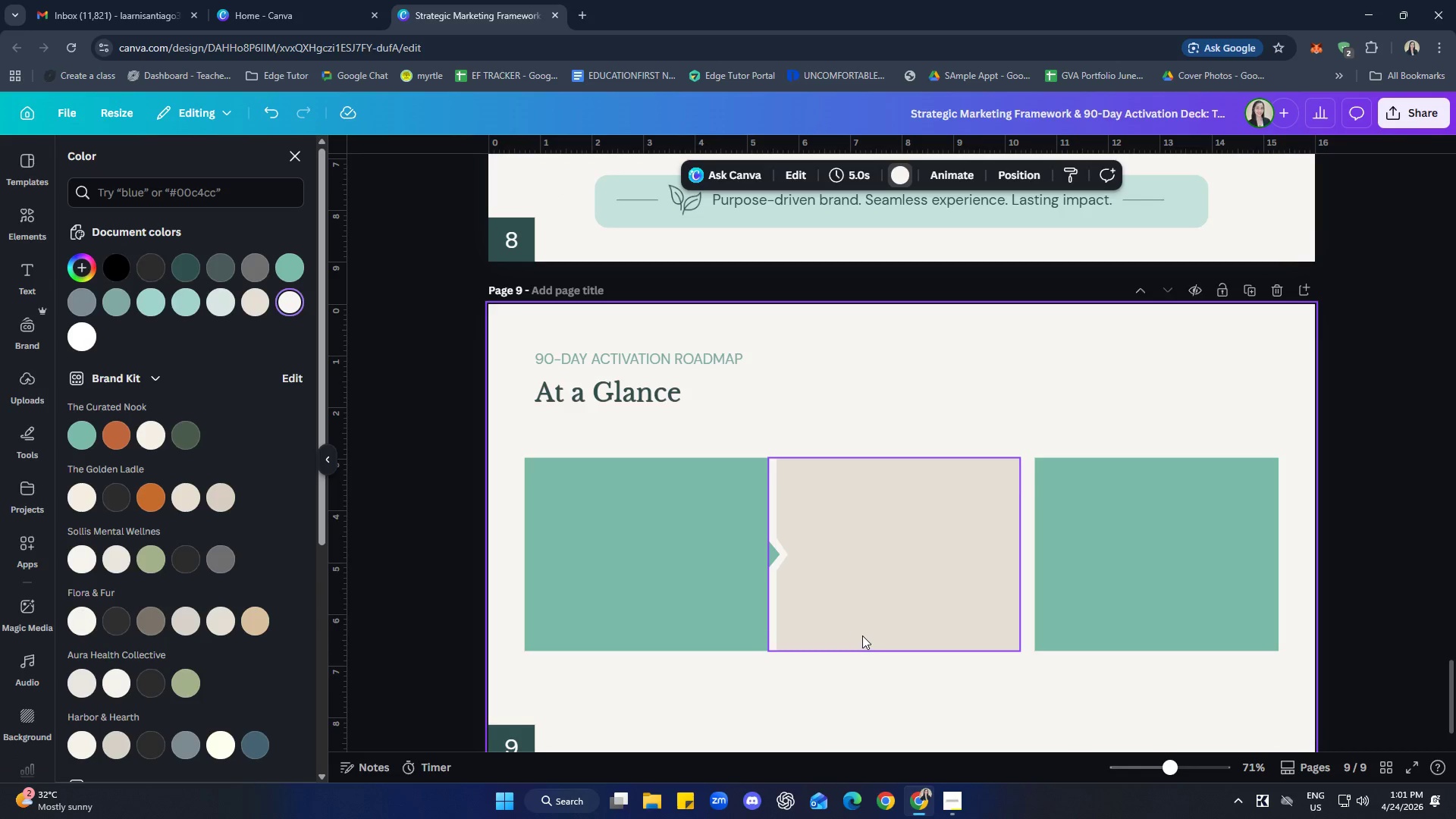 
key(Control+C)
 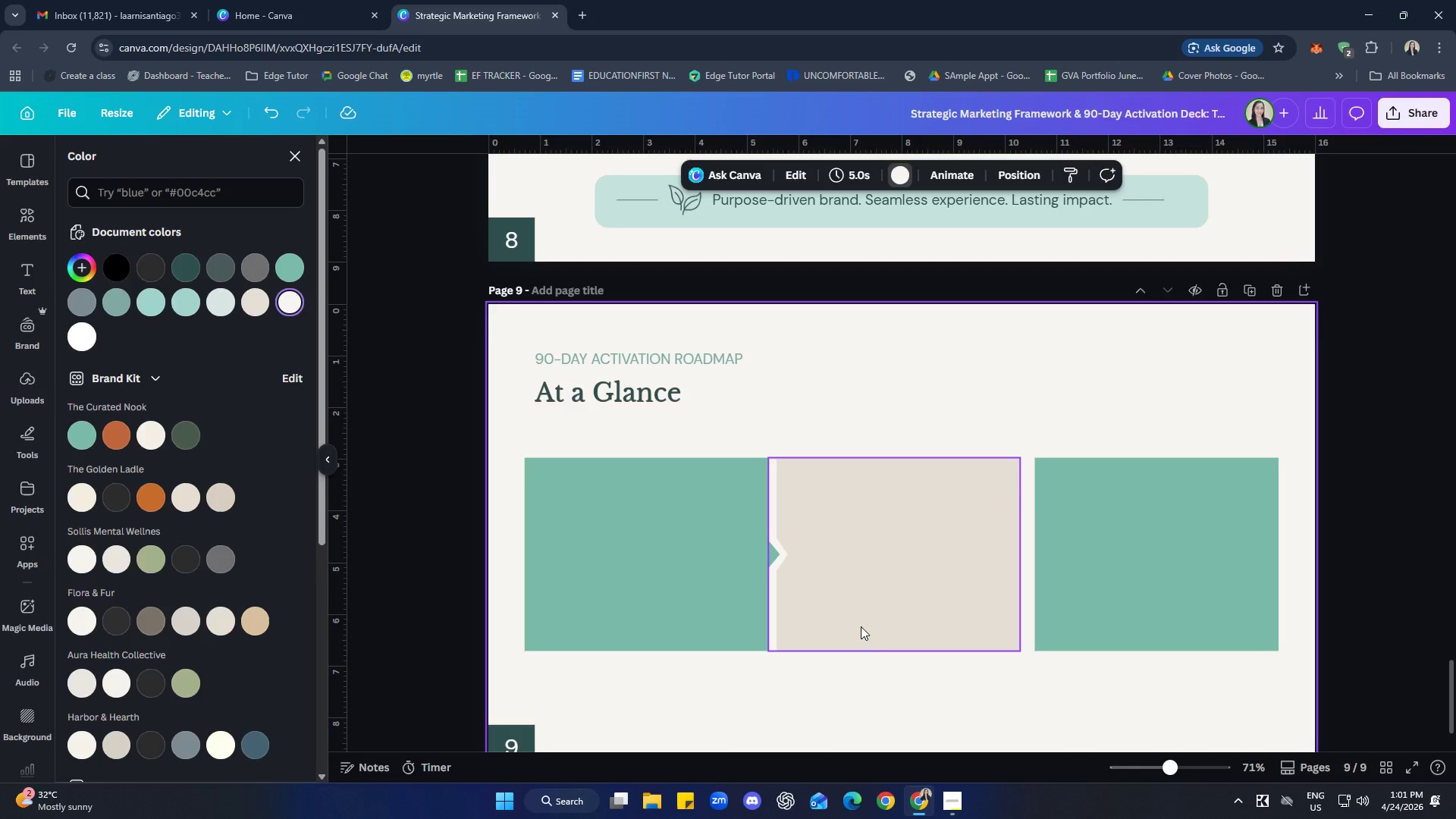 
left_click([899, 676])
 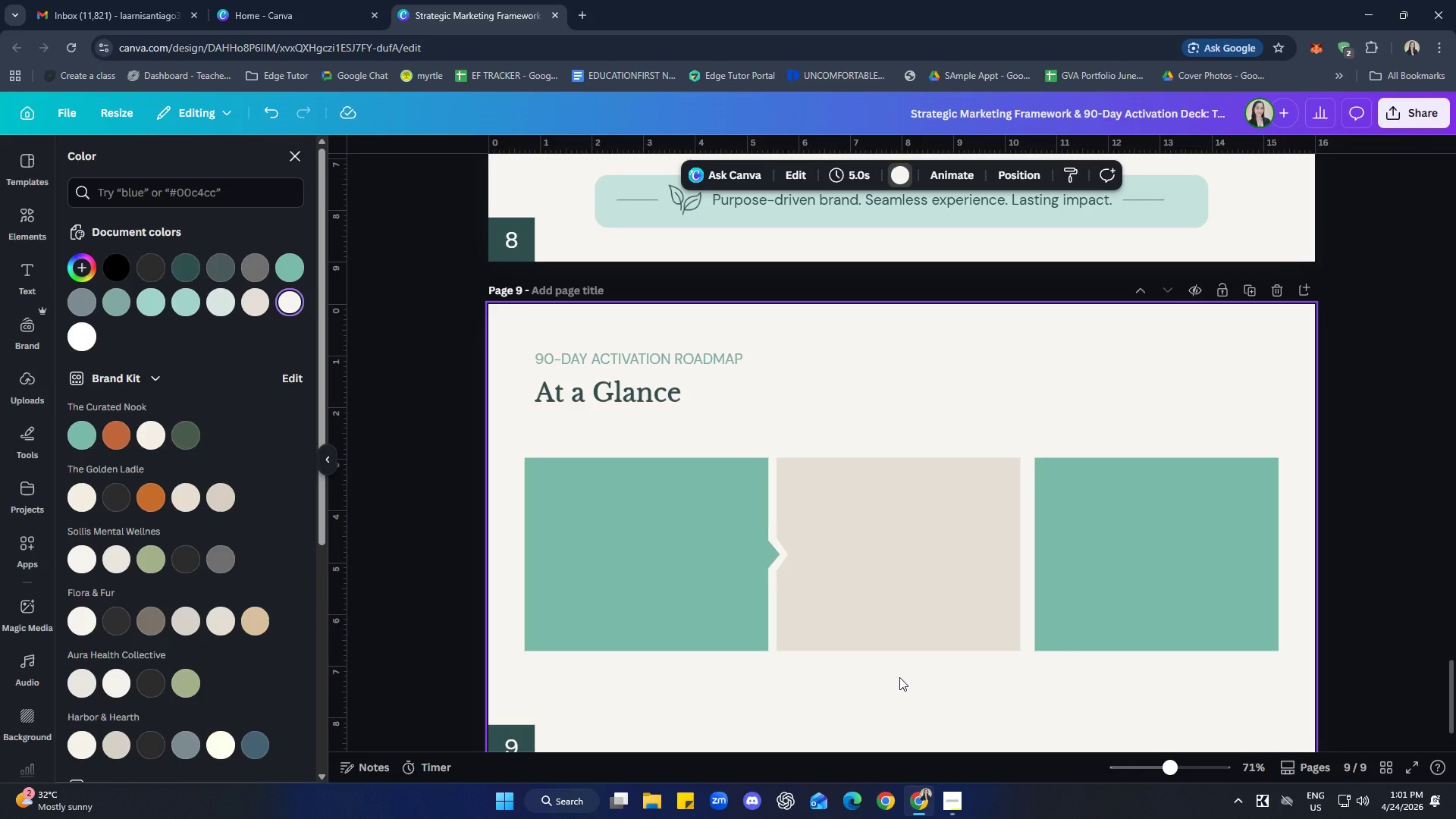 
hold_key(key=ControlLeft, duration=0.75)
 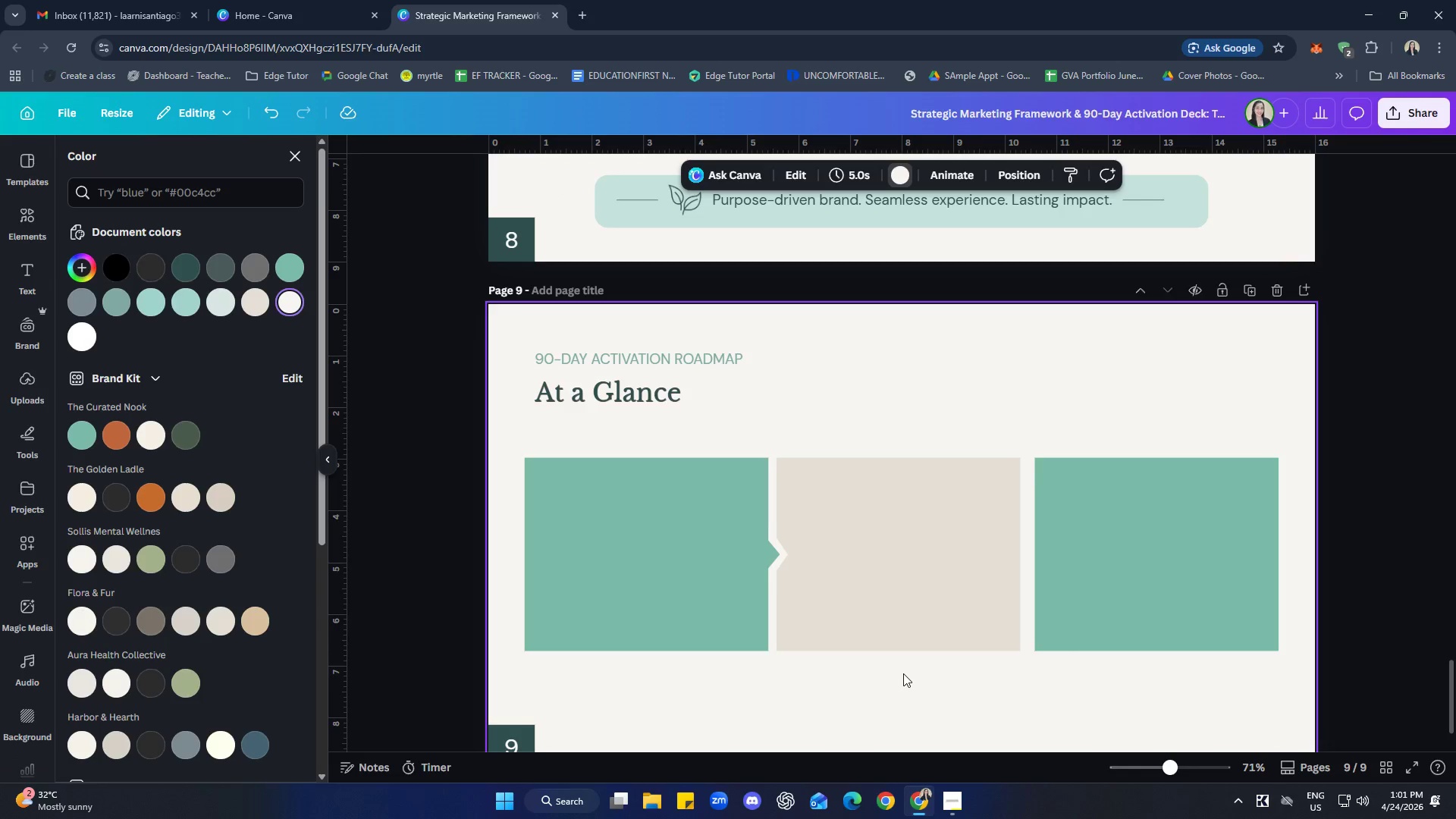 
left_click([903, 673])
 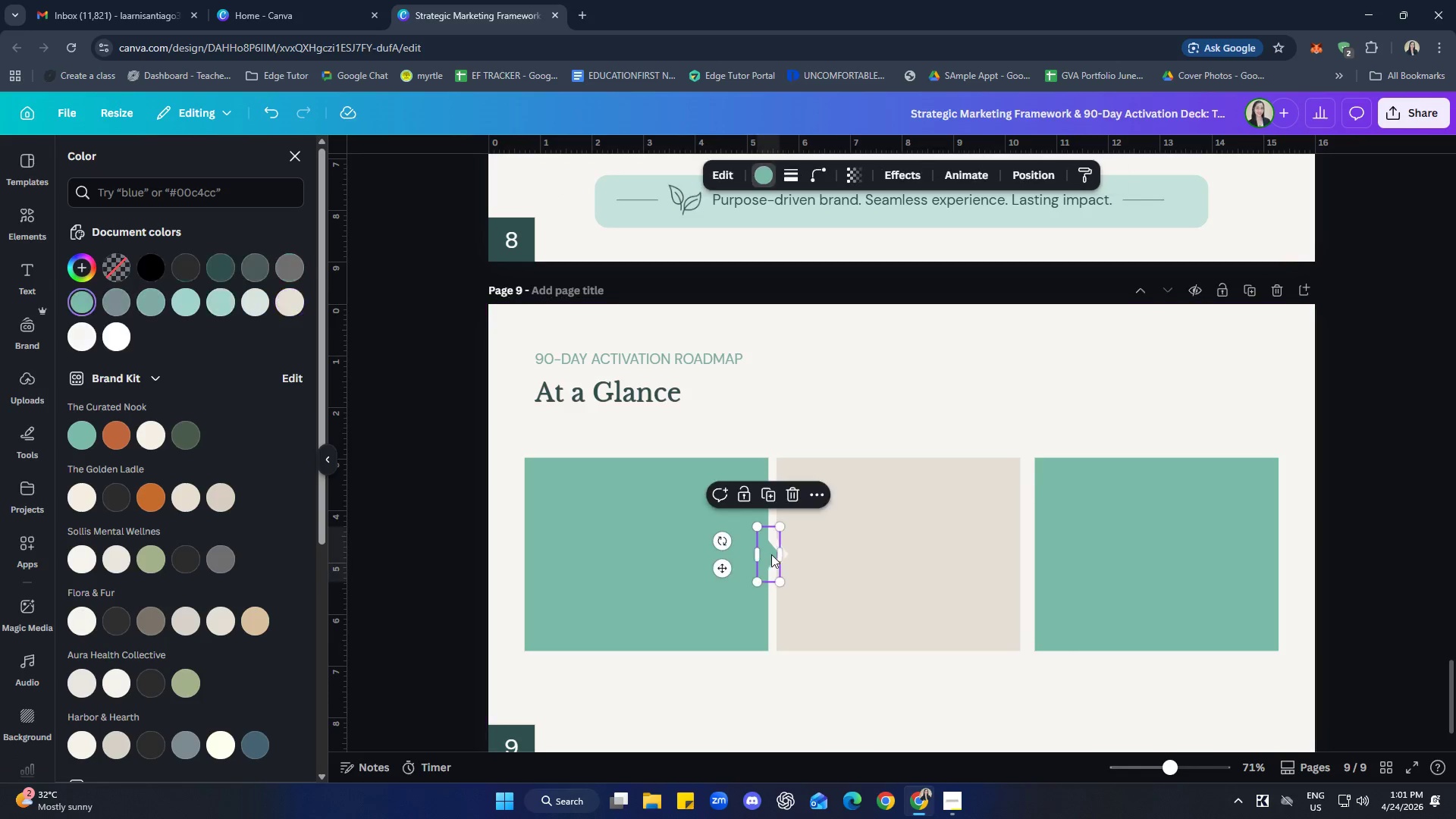 
double_click([790, 553])
 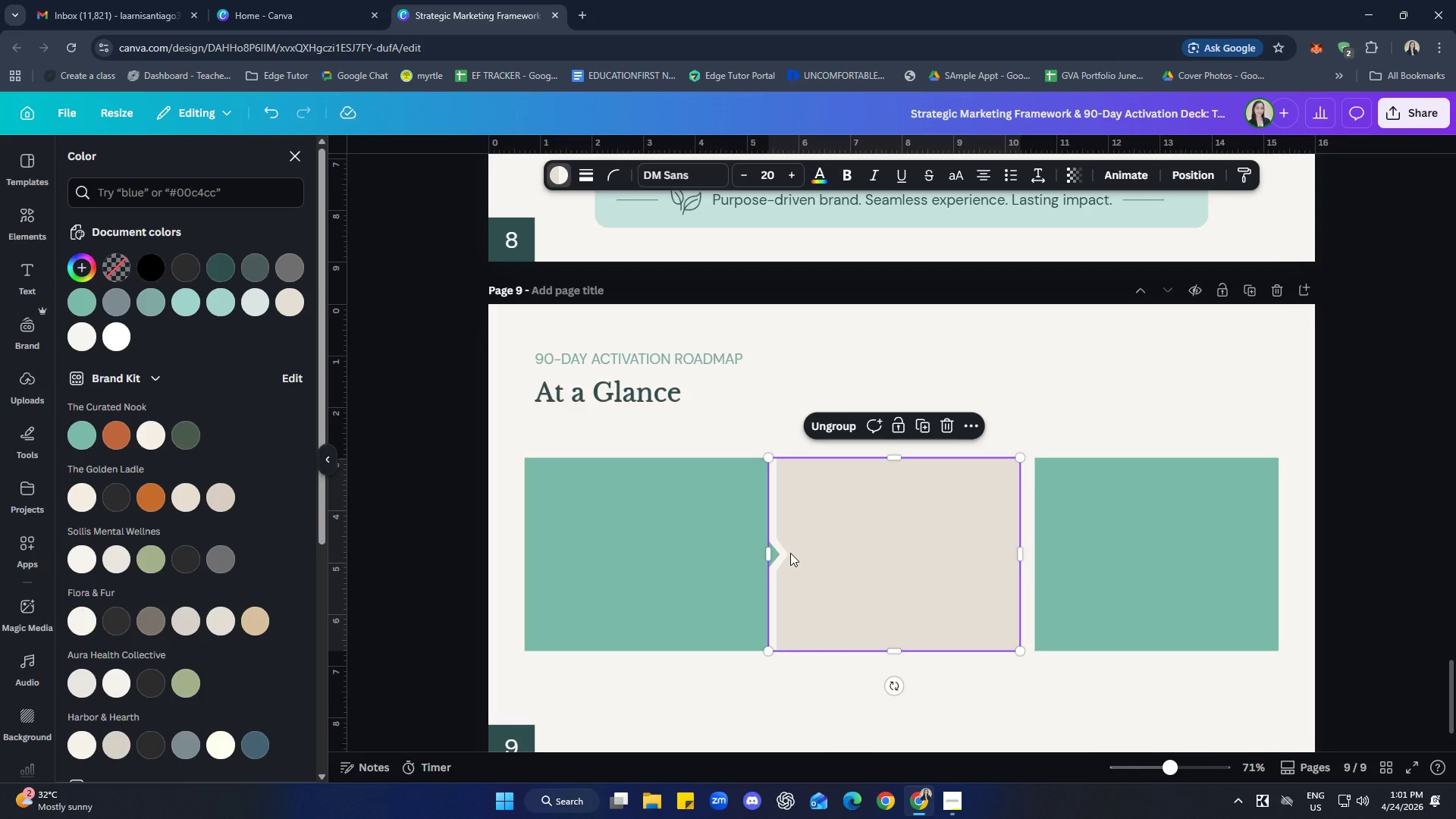 
hold_key(key=ControlLeft, duration=0.64)
 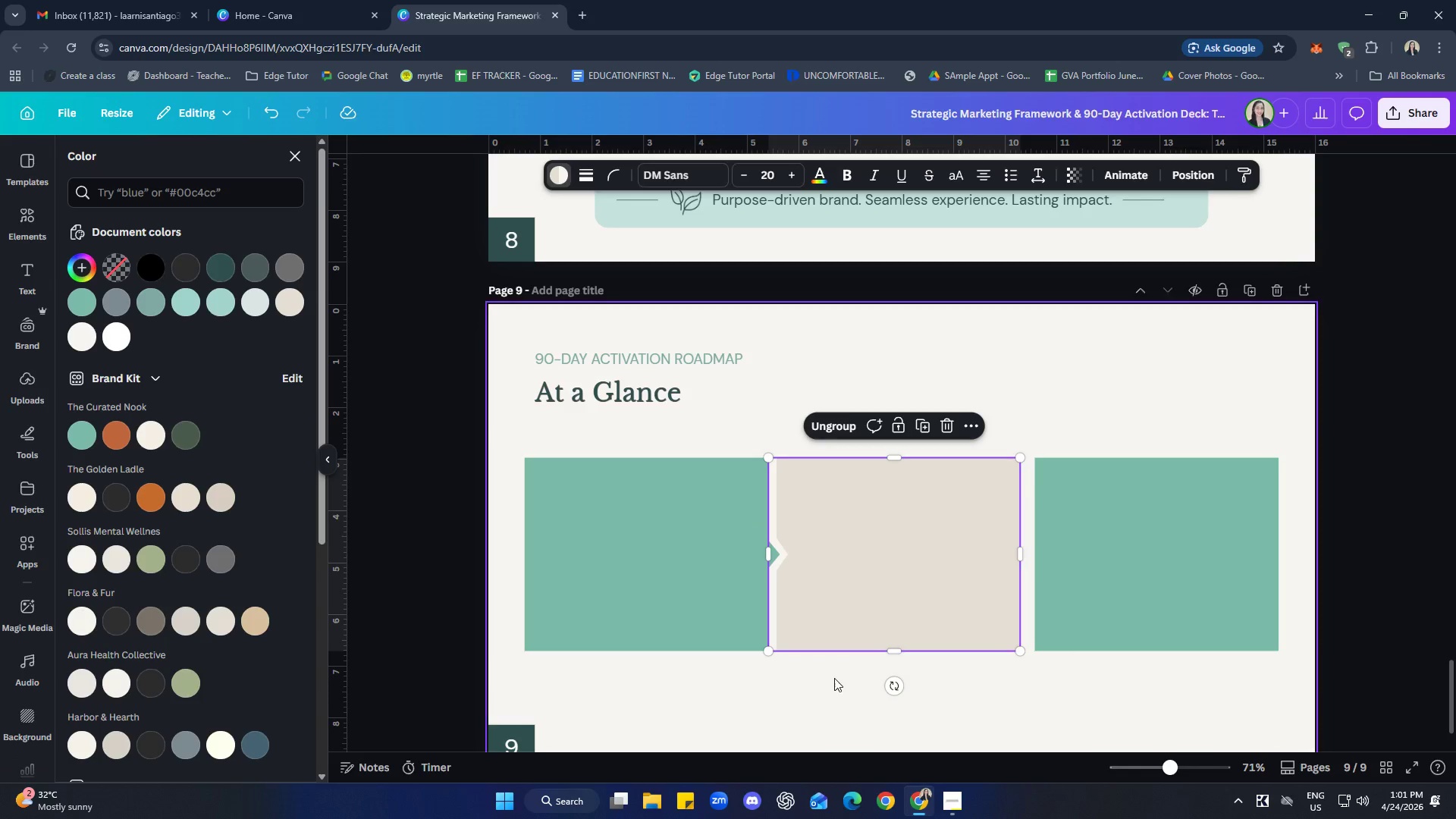 
left_click([834, 678])
 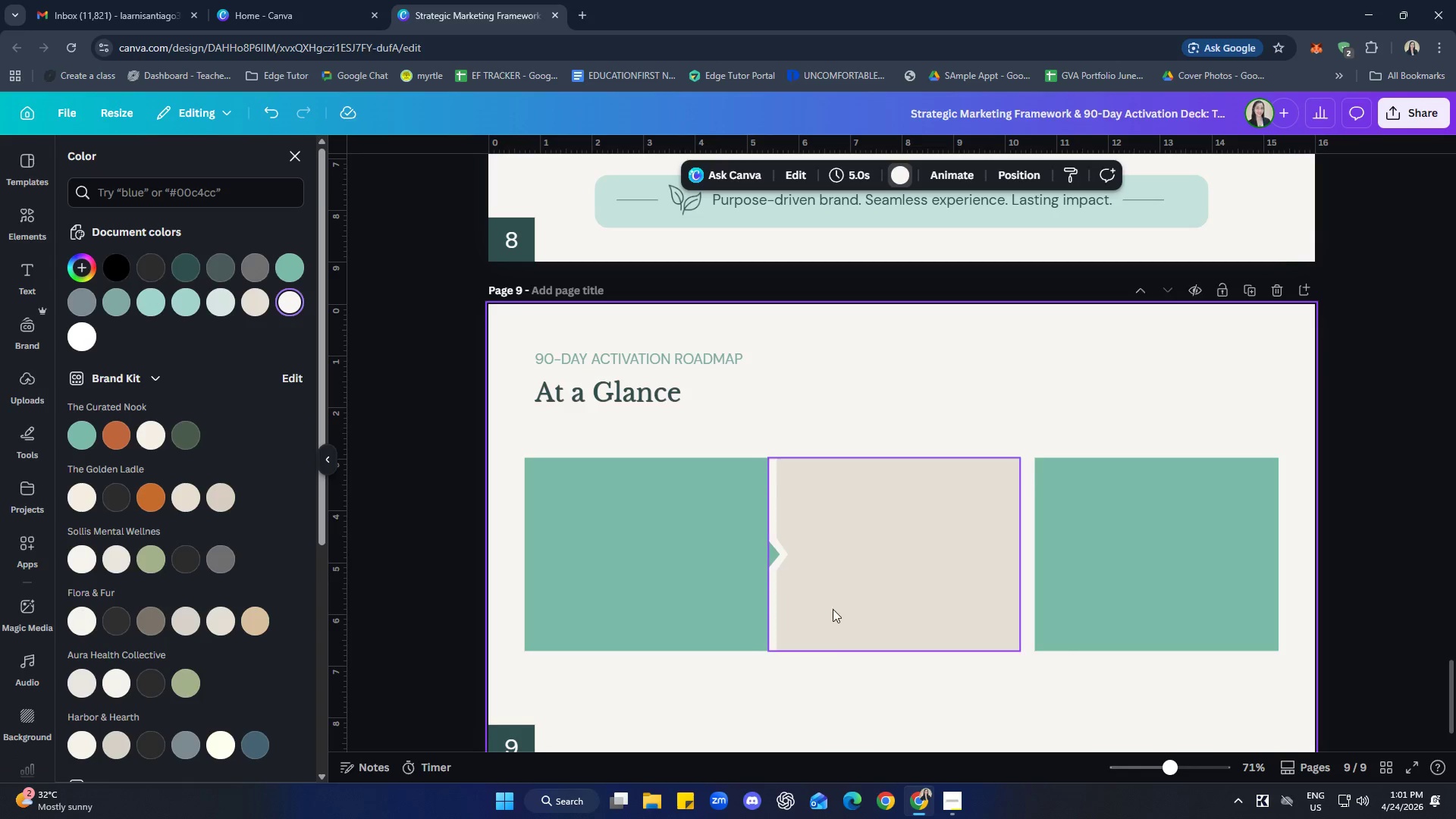 
left_click([808, 563])
 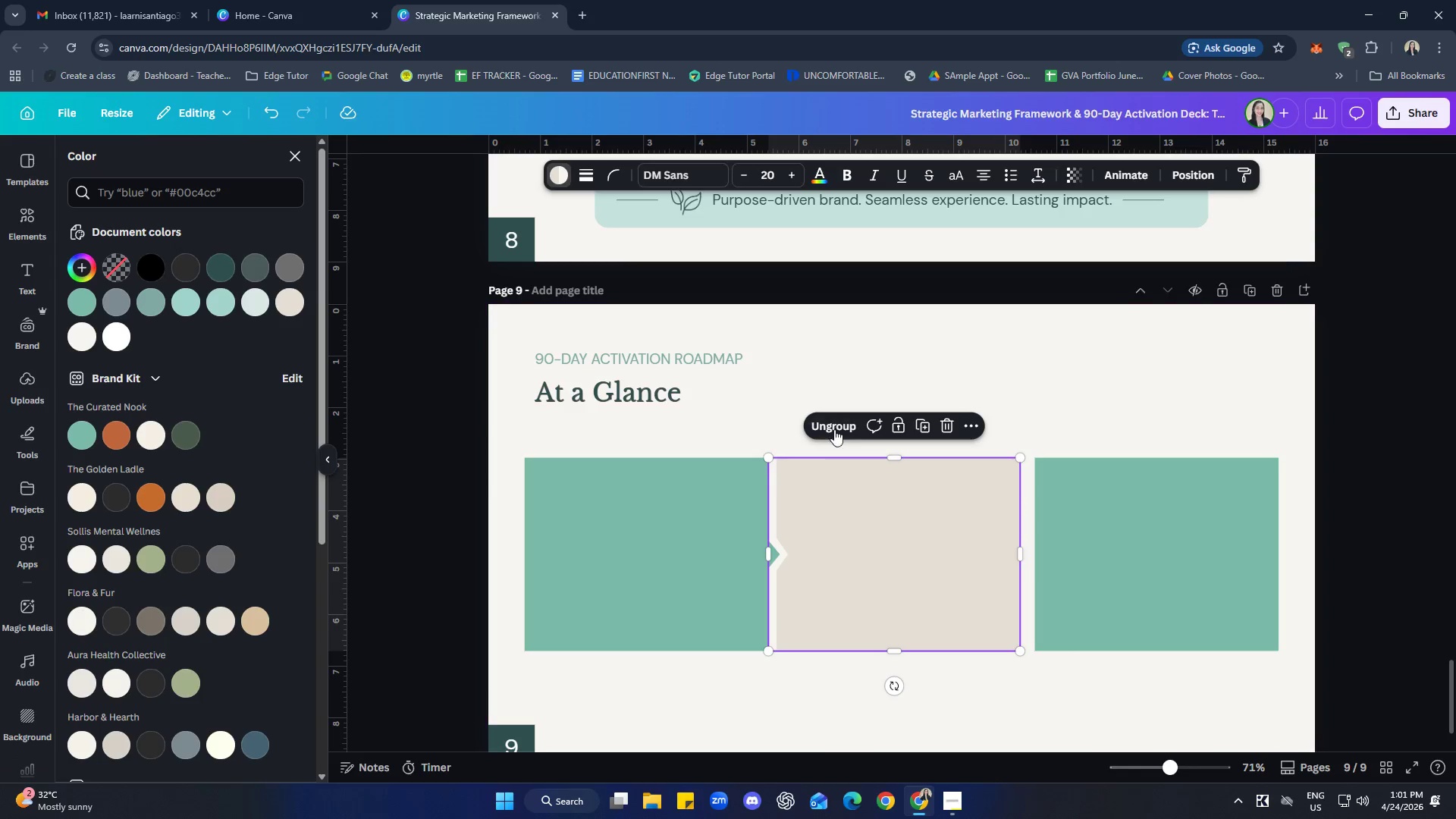 
left_click([833, 427])
 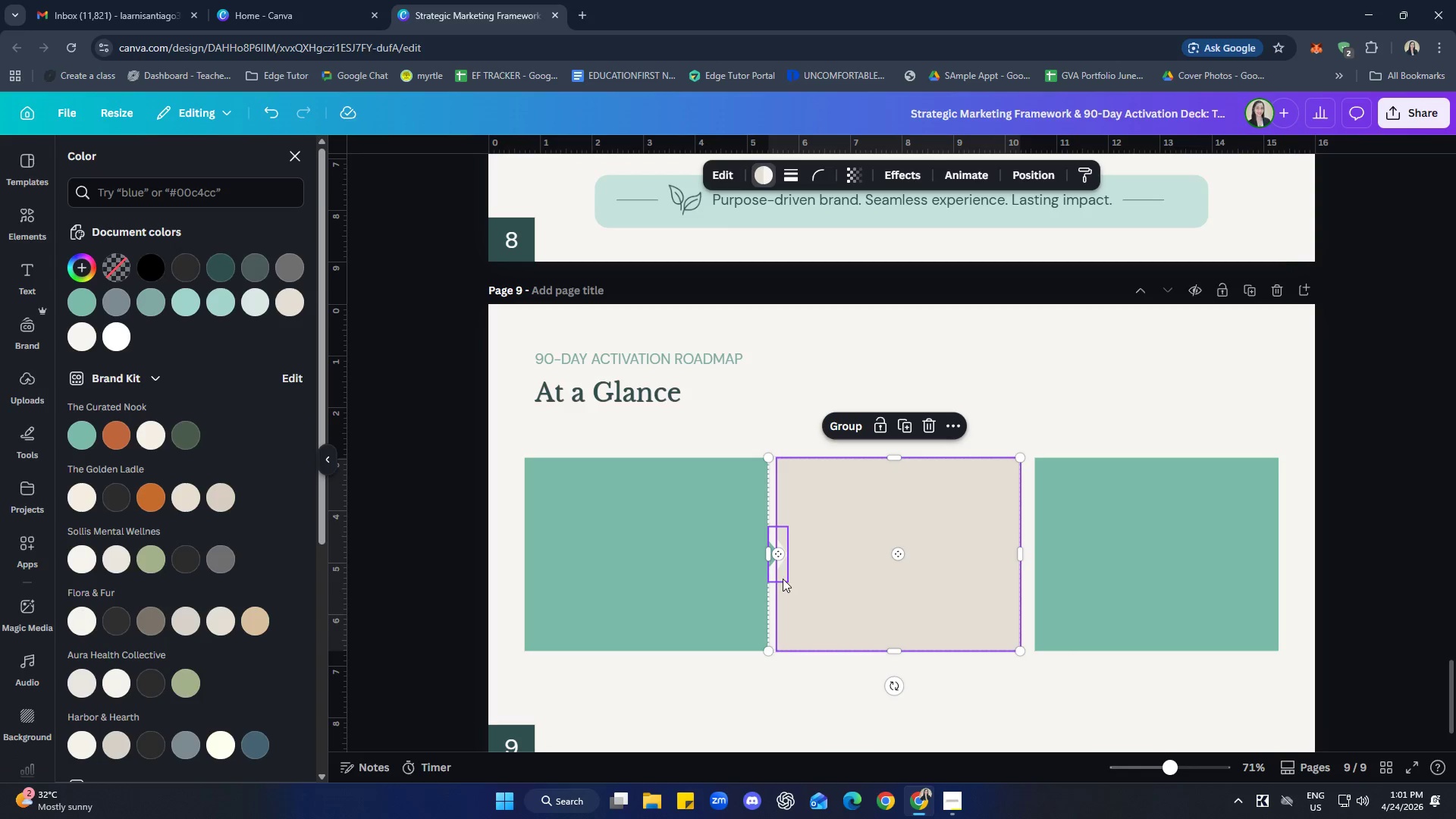 
left_click([807, 579])
 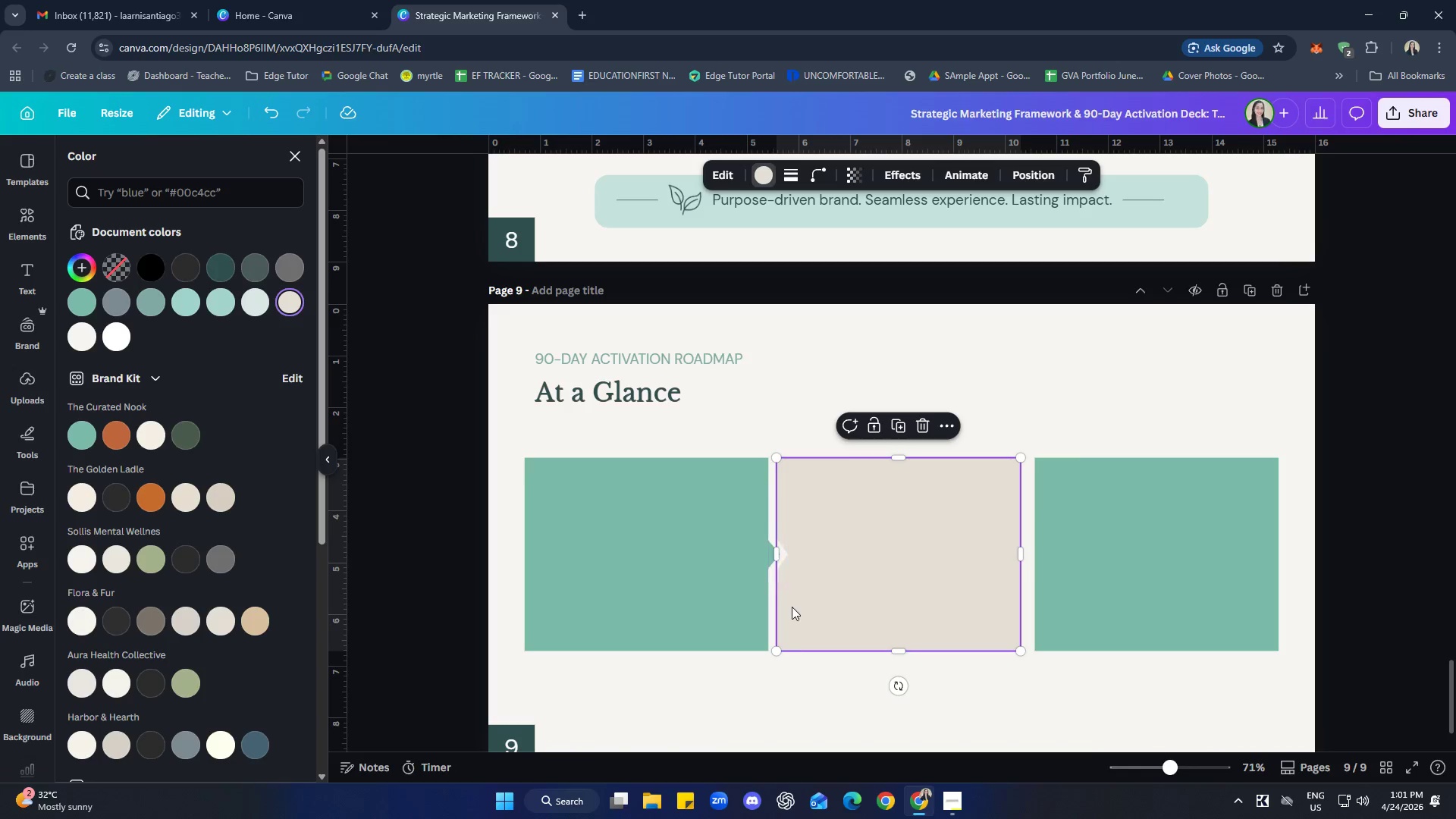 
left_click([755, 559])
 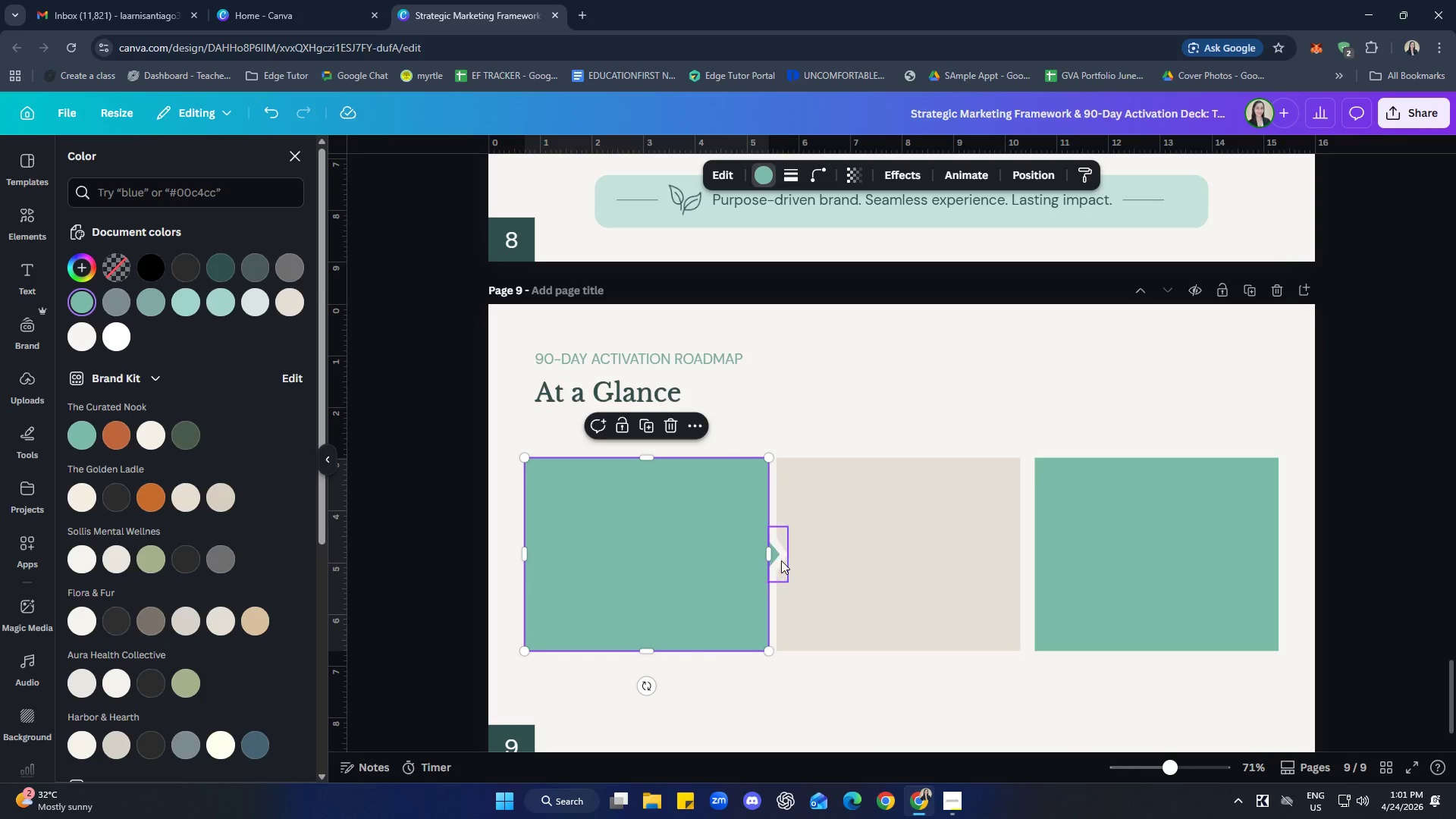 
left_click([784, 563])
 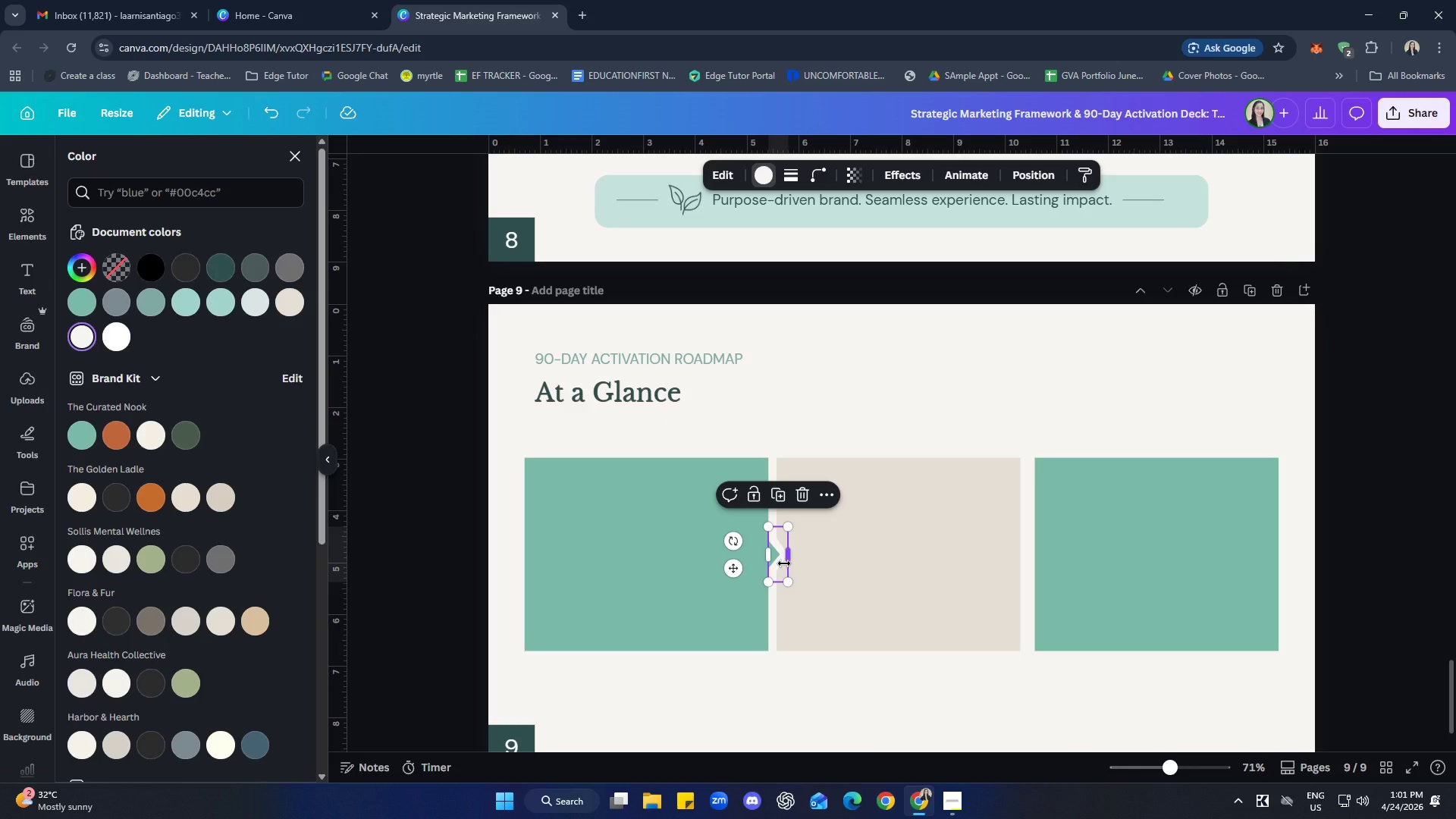 
key(Control+C)
 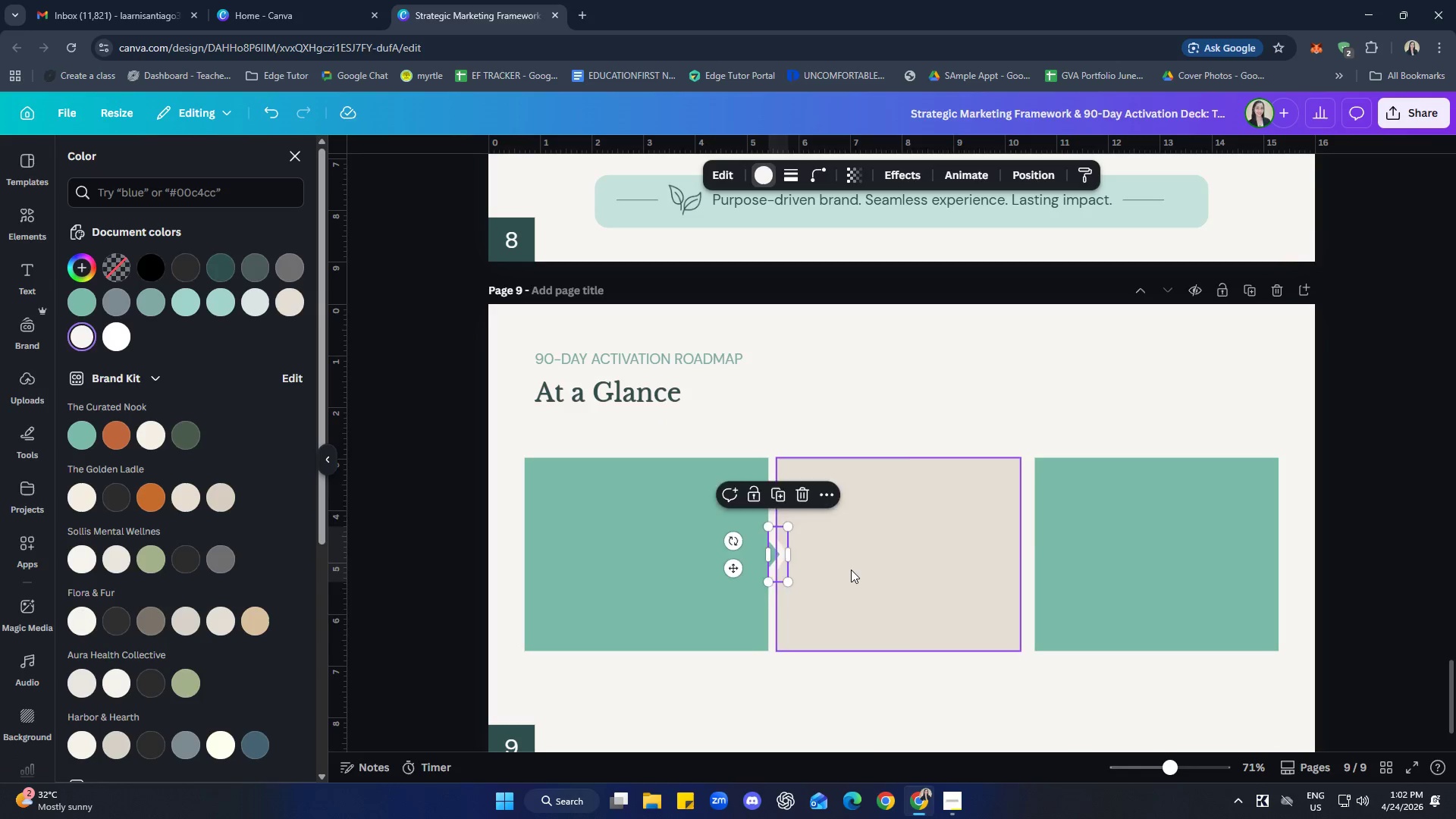 
left_click([851, 570])
 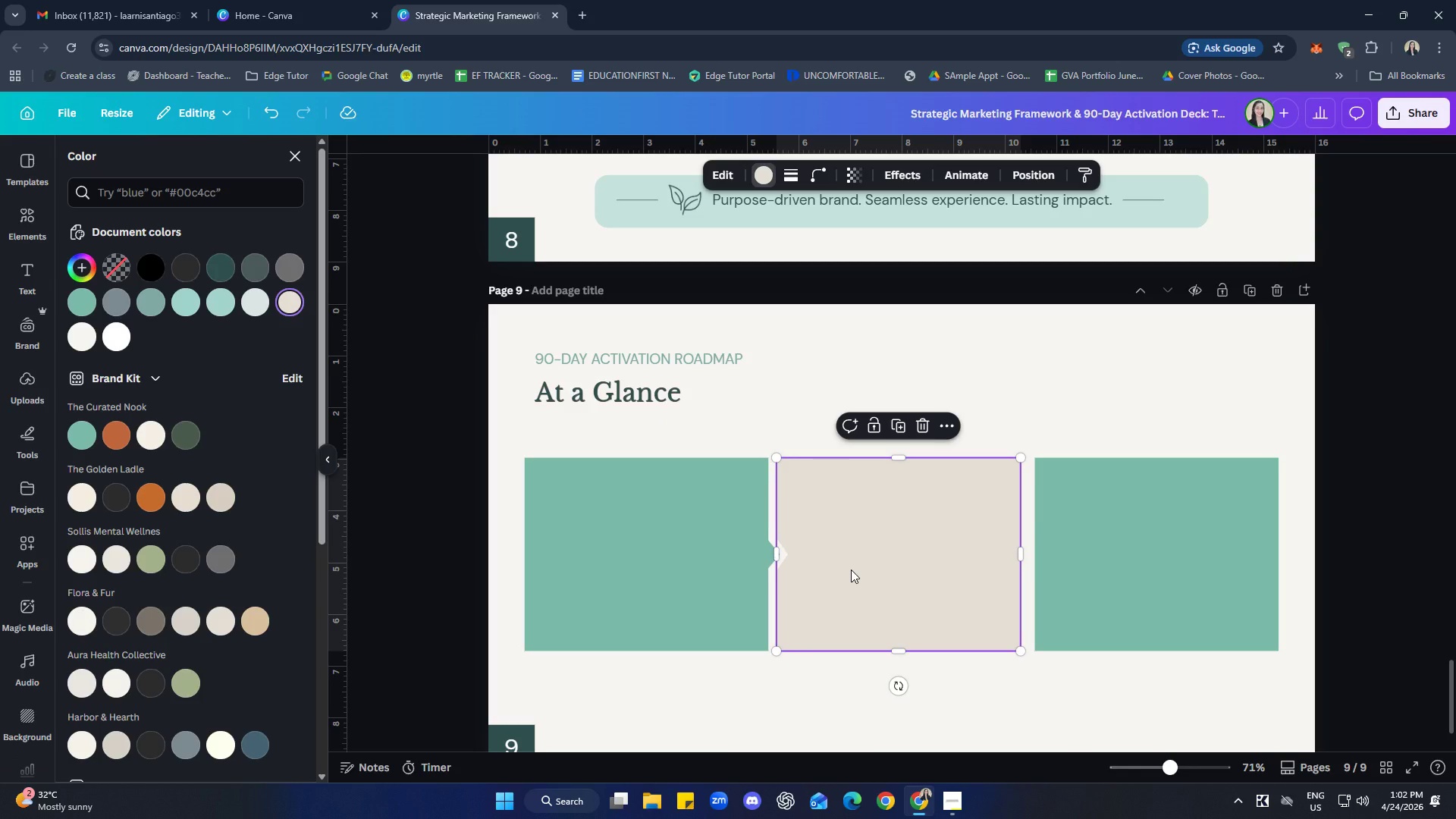 
key(Control+ControlLeft)
 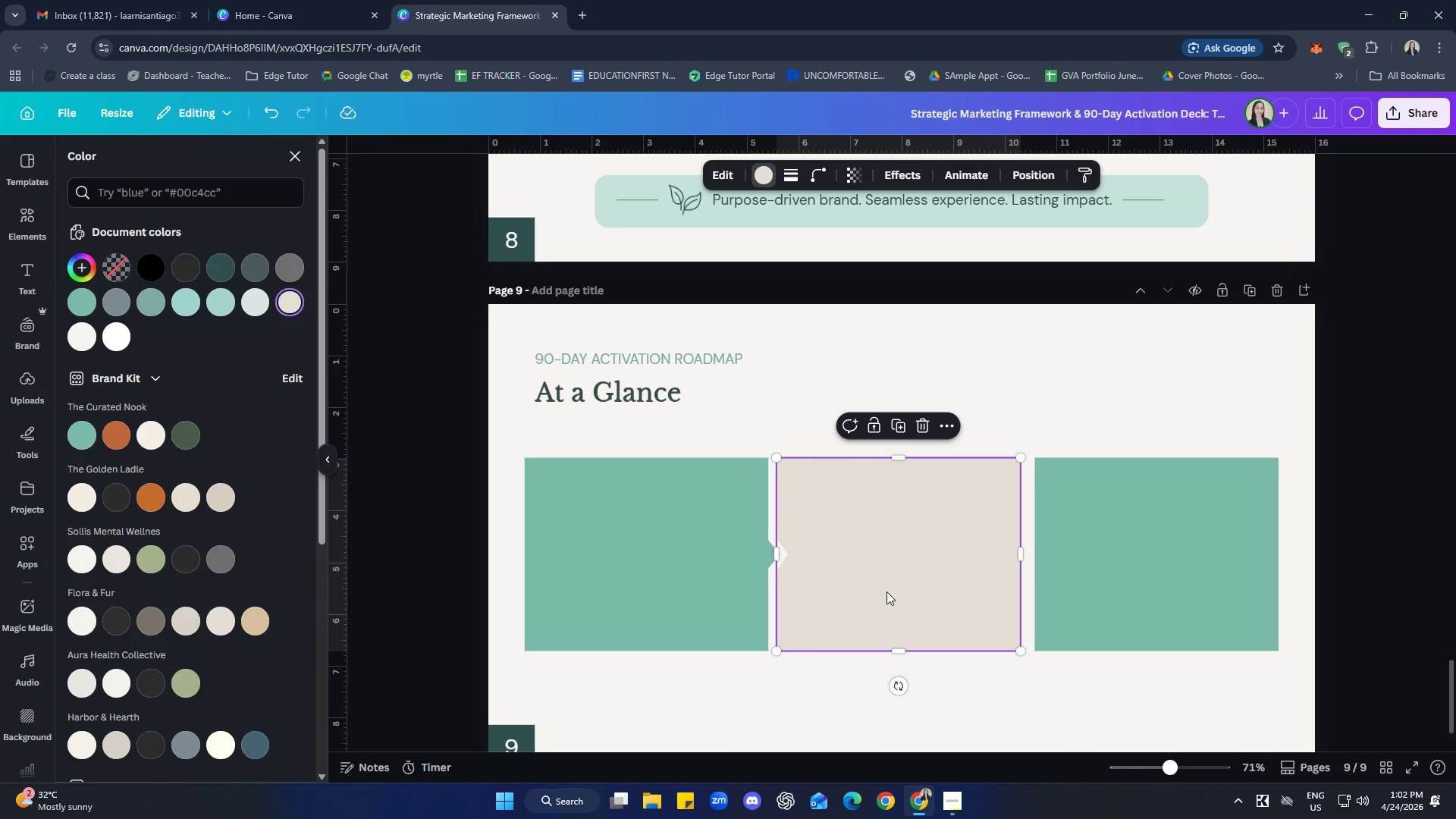 
left_click([950, 582])
 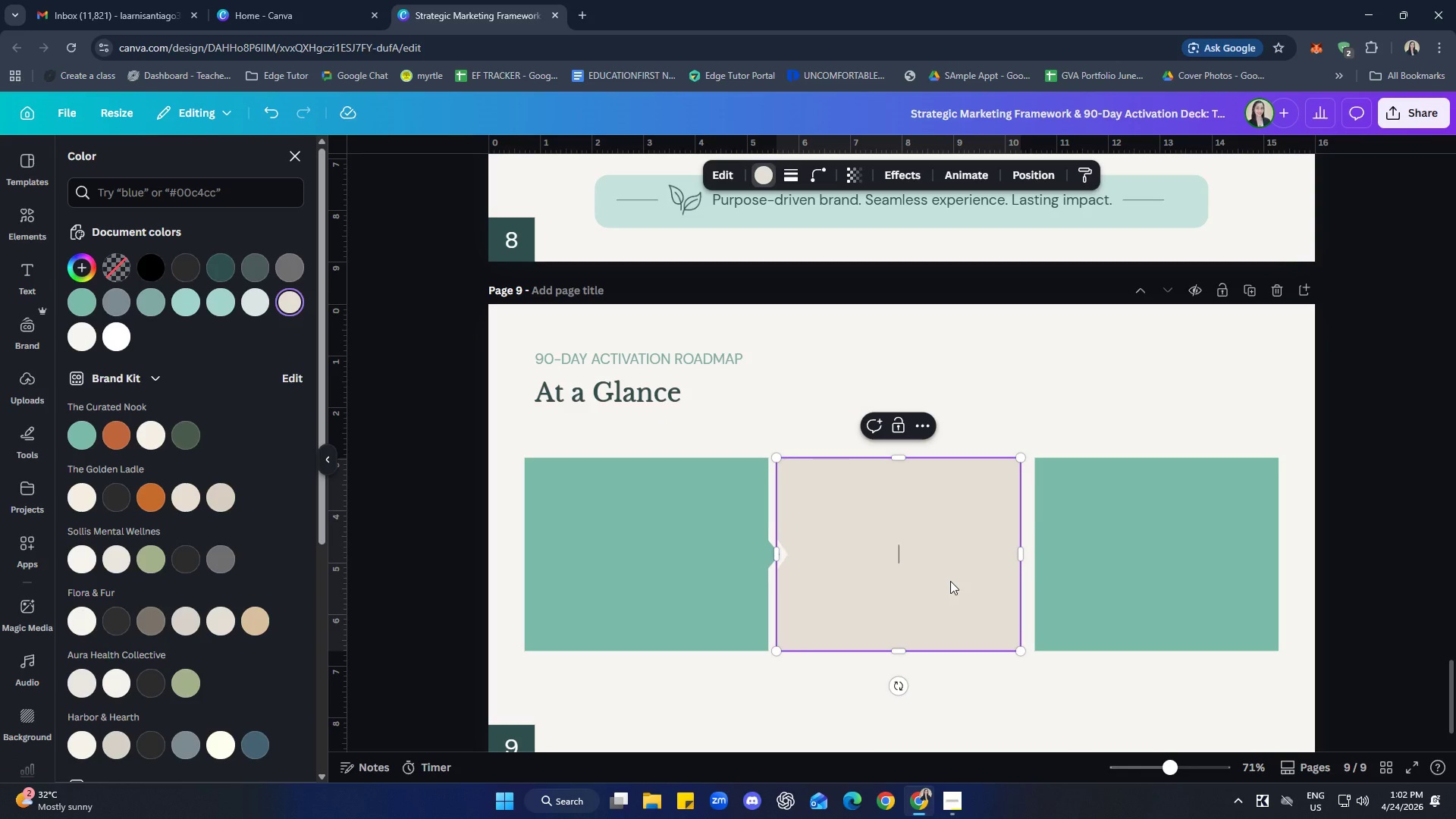 
key(Control+V)
 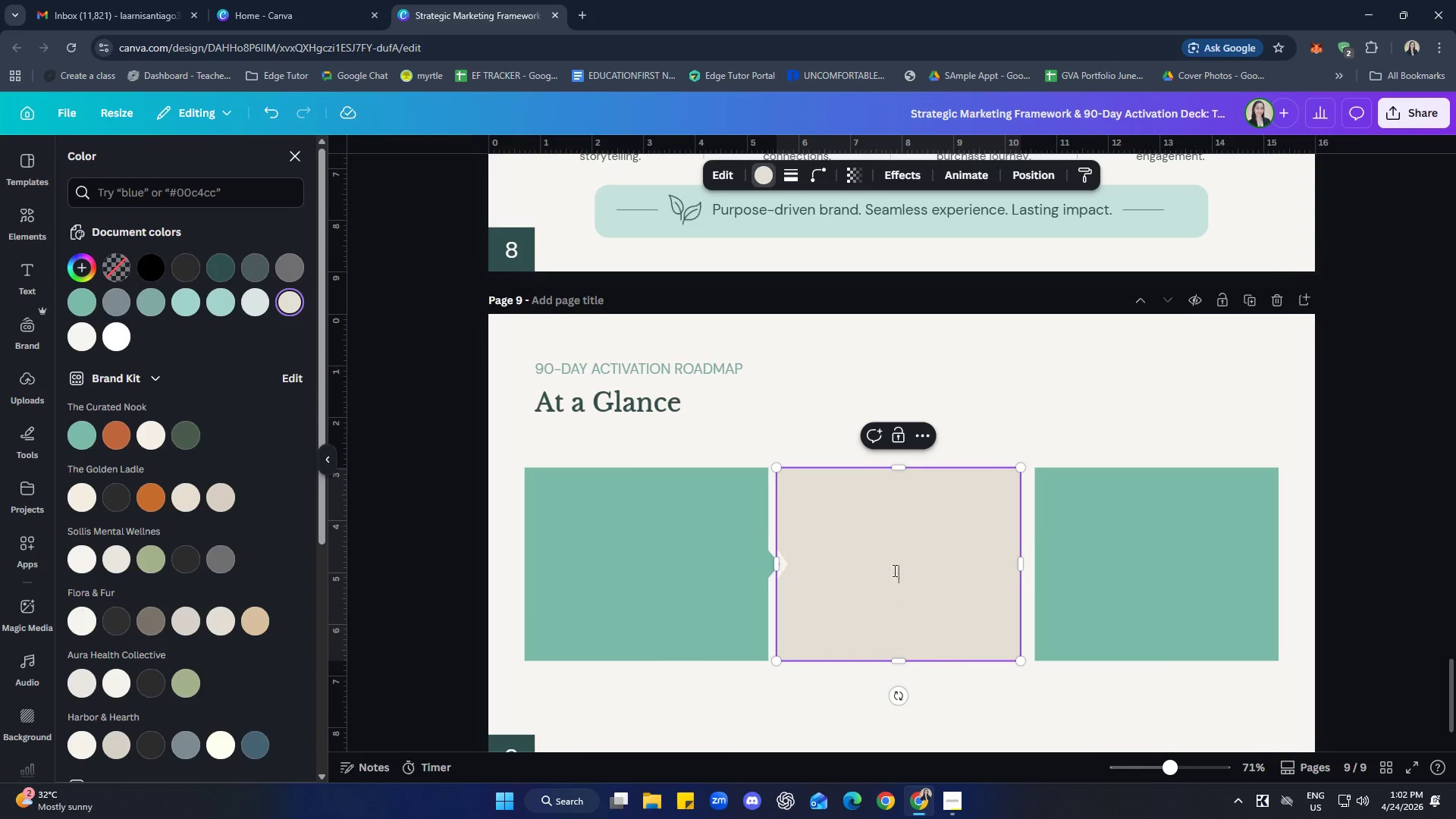 
left_click([946, 693])
 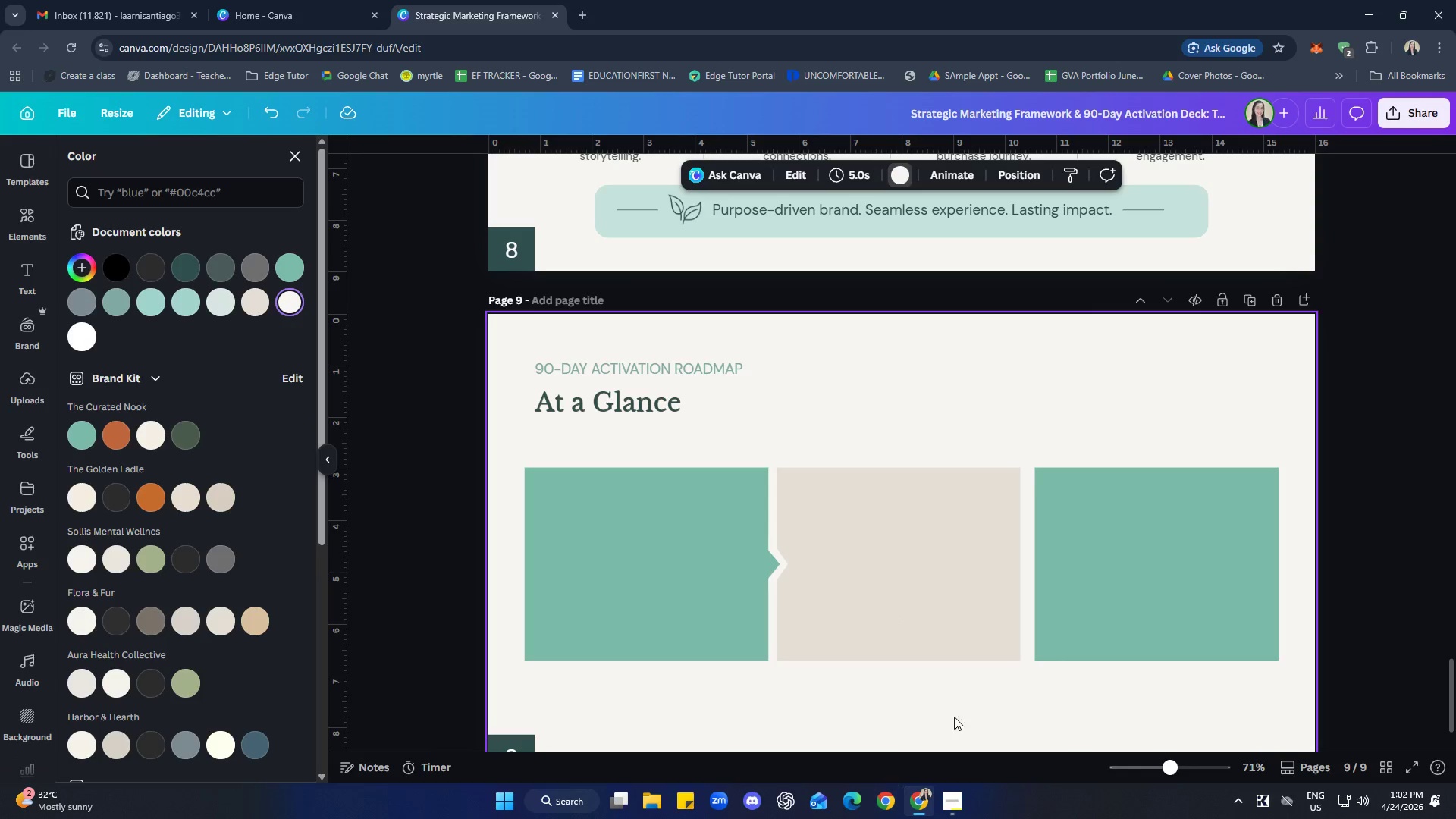 
key(Control+V)
 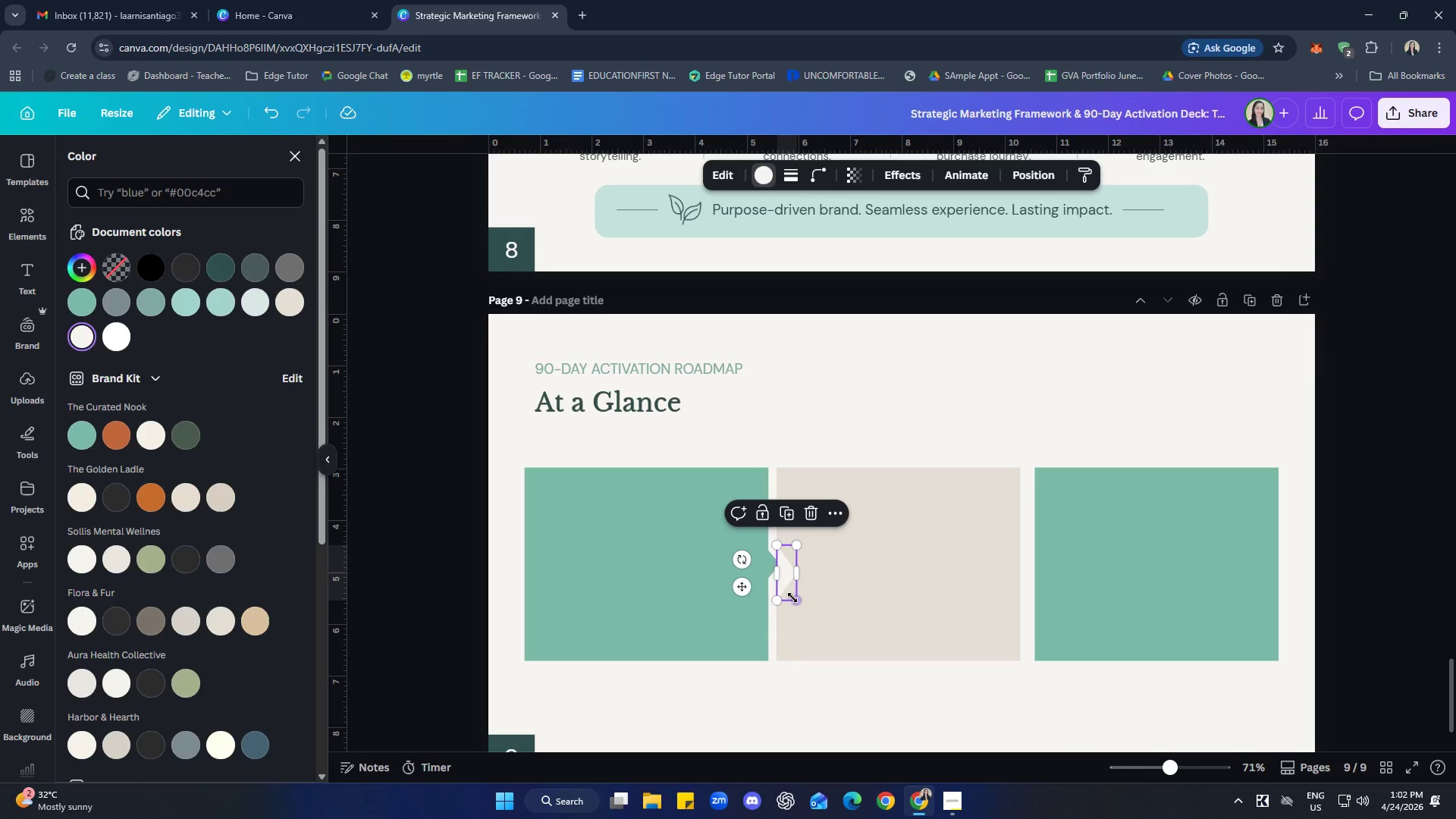 
left_click_drag(start_coordinate=[786, 584], to_coordinate=[1033, 579])
 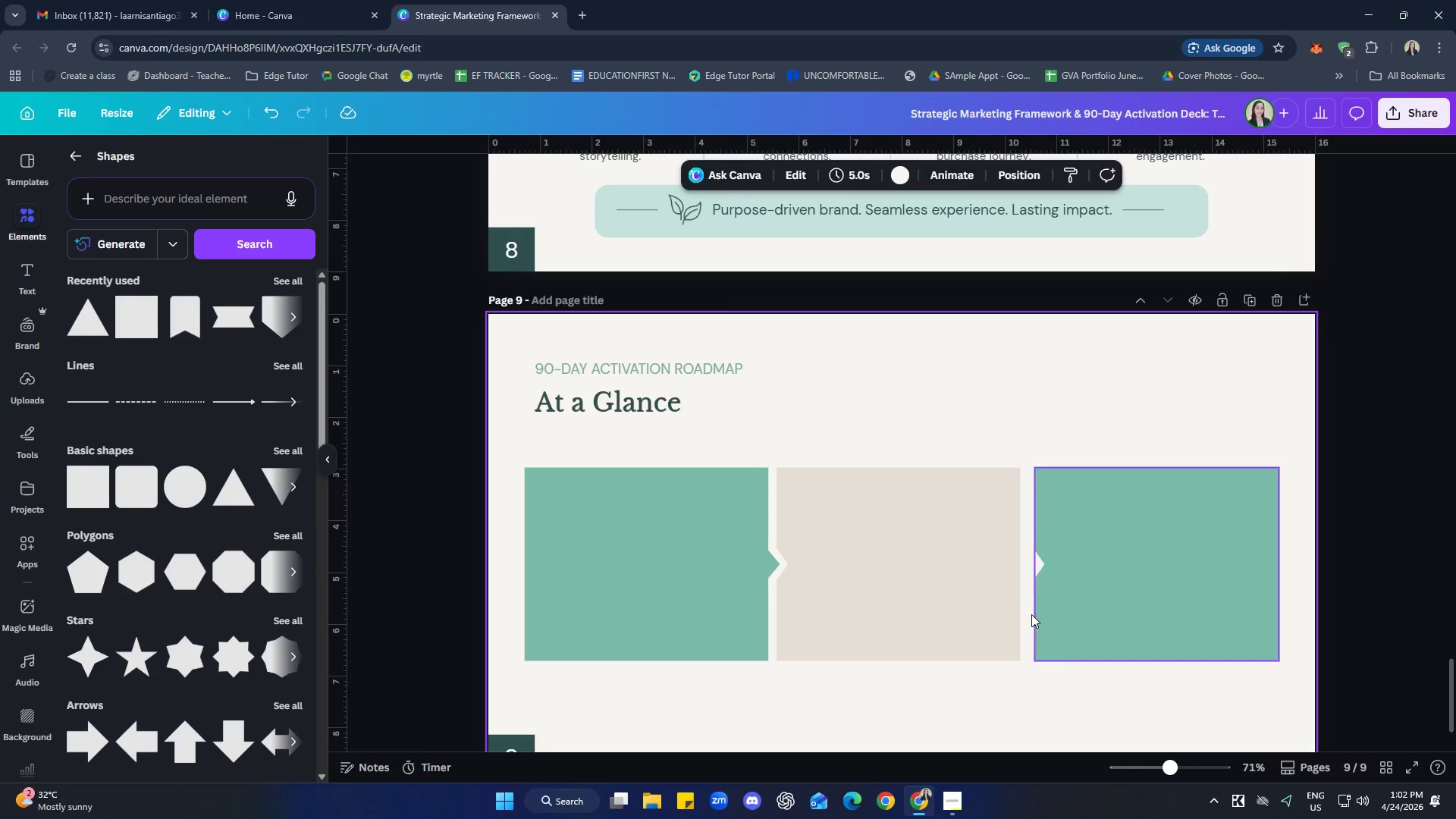 
left_click([1024, 564])
 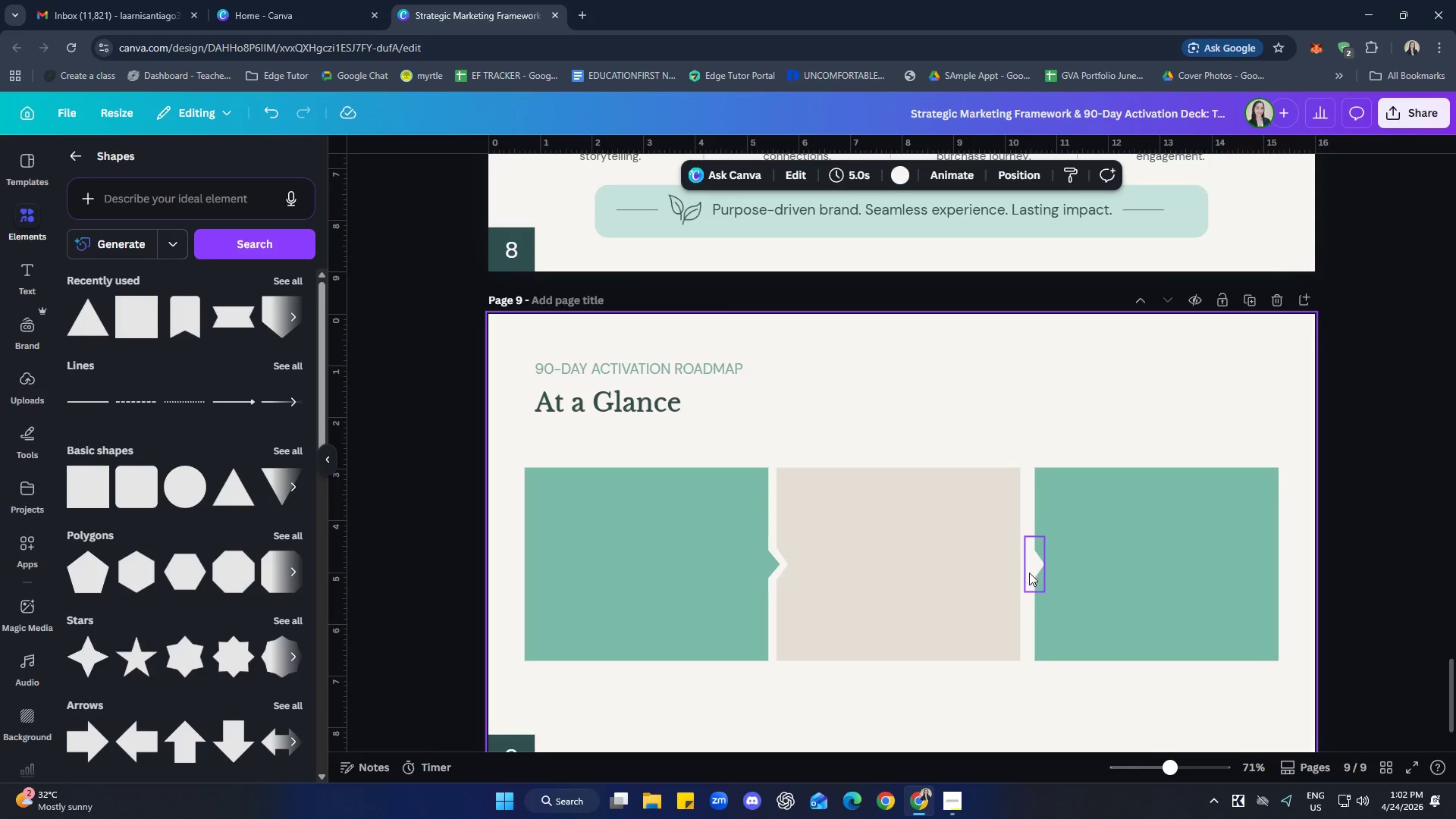 
left_click([1029, 573])
 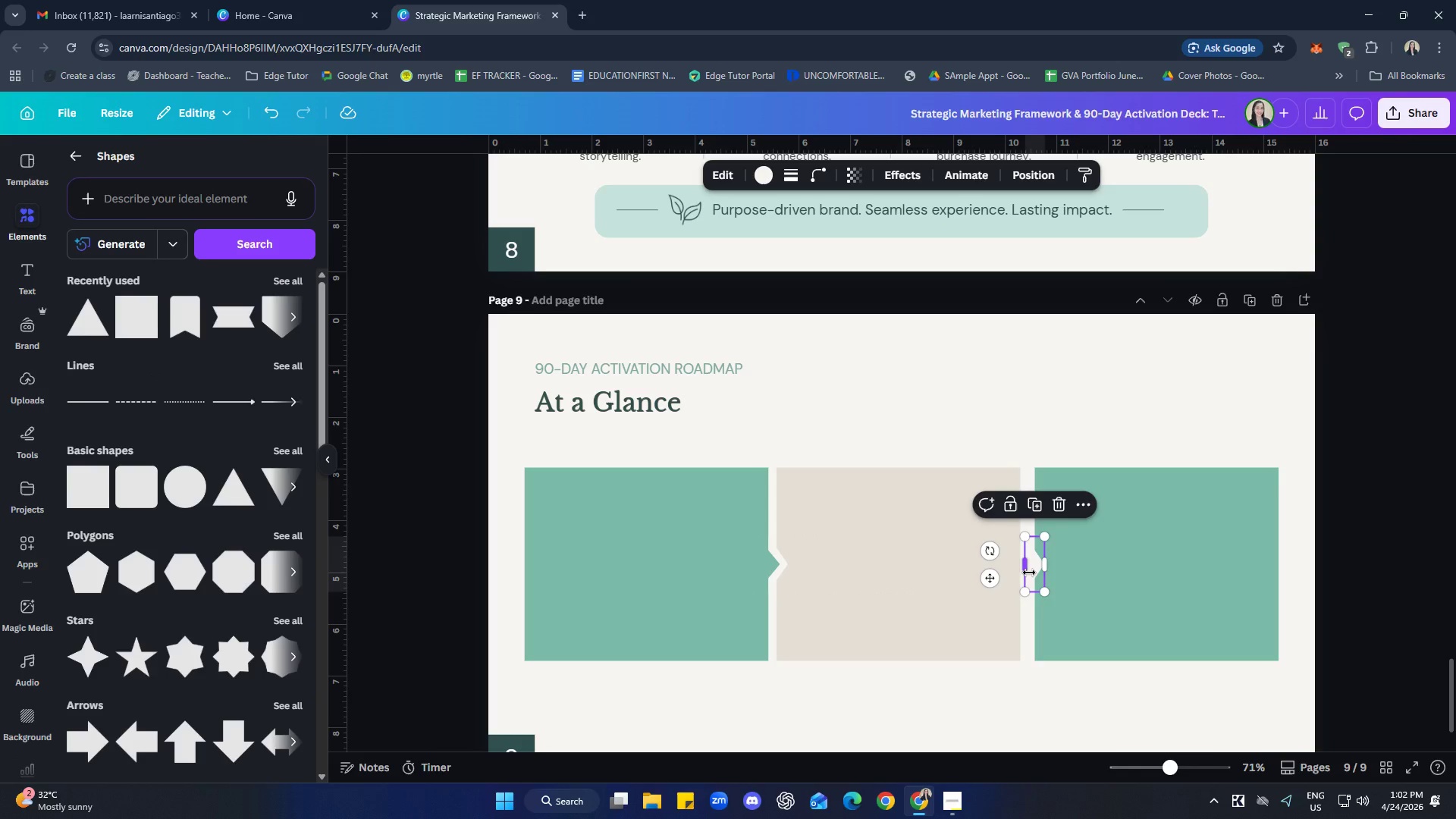 
key(ArrowLeft)
 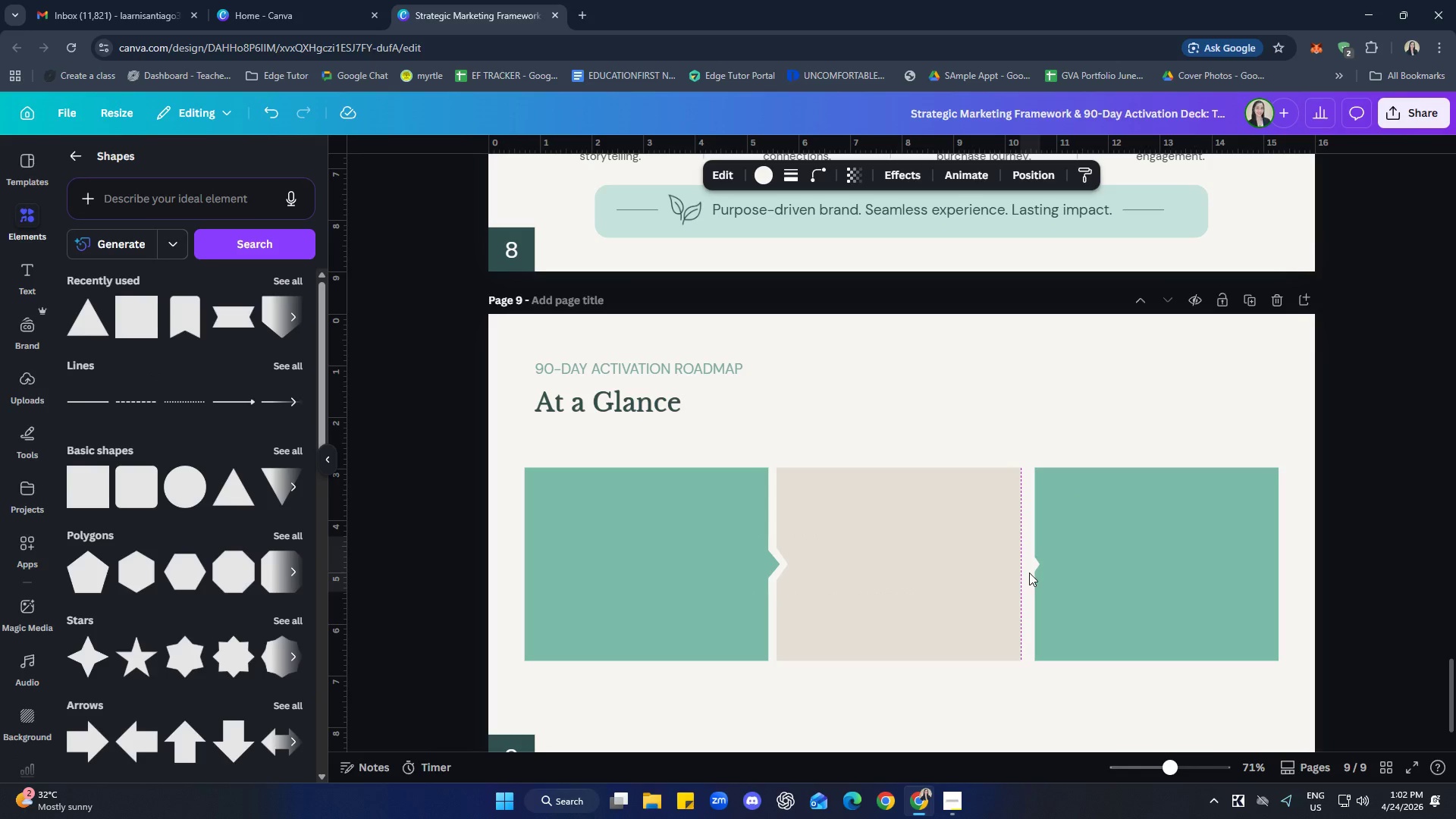 
key(ArrowLeft)
 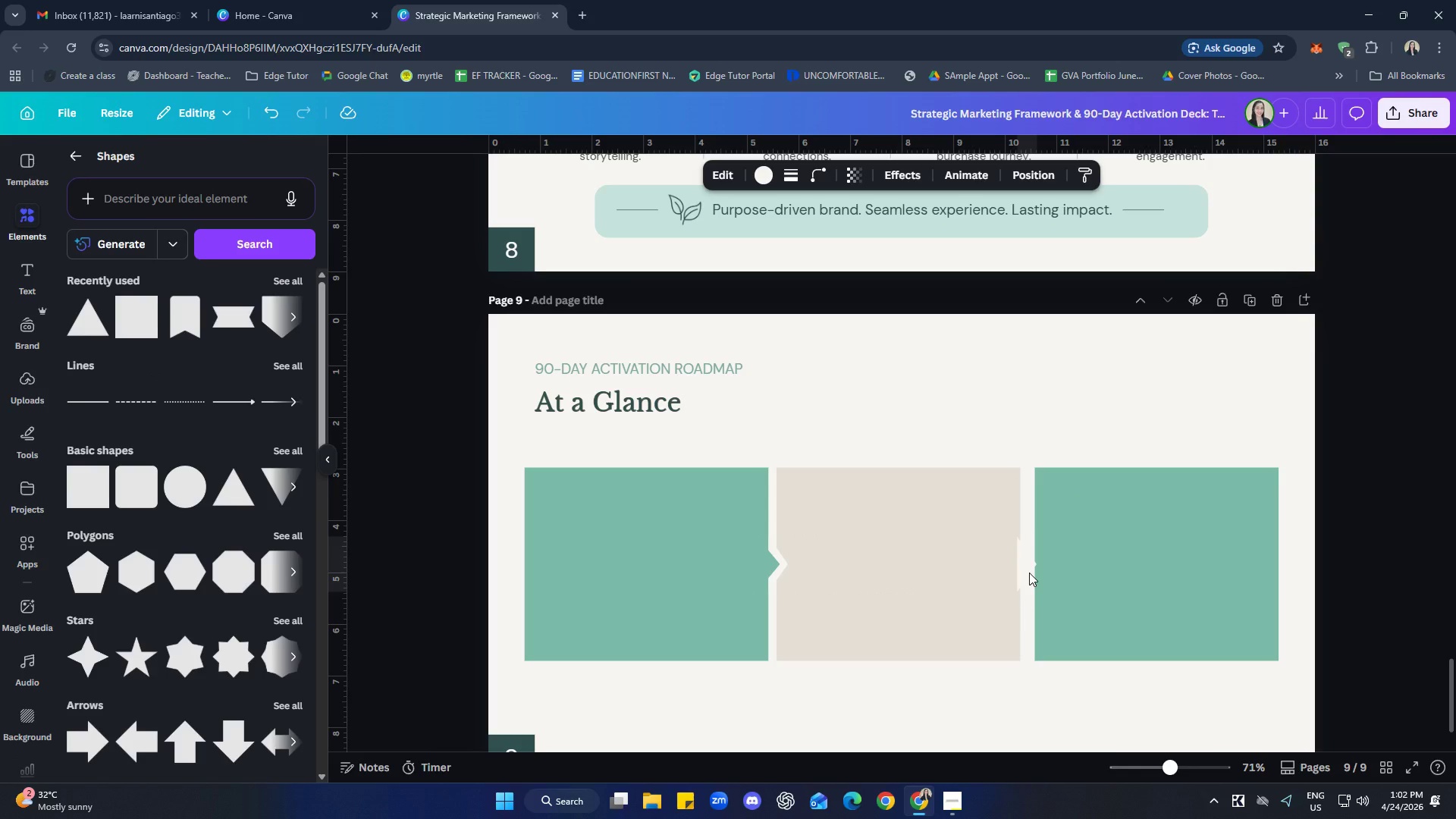 
key(ArrowRight)
 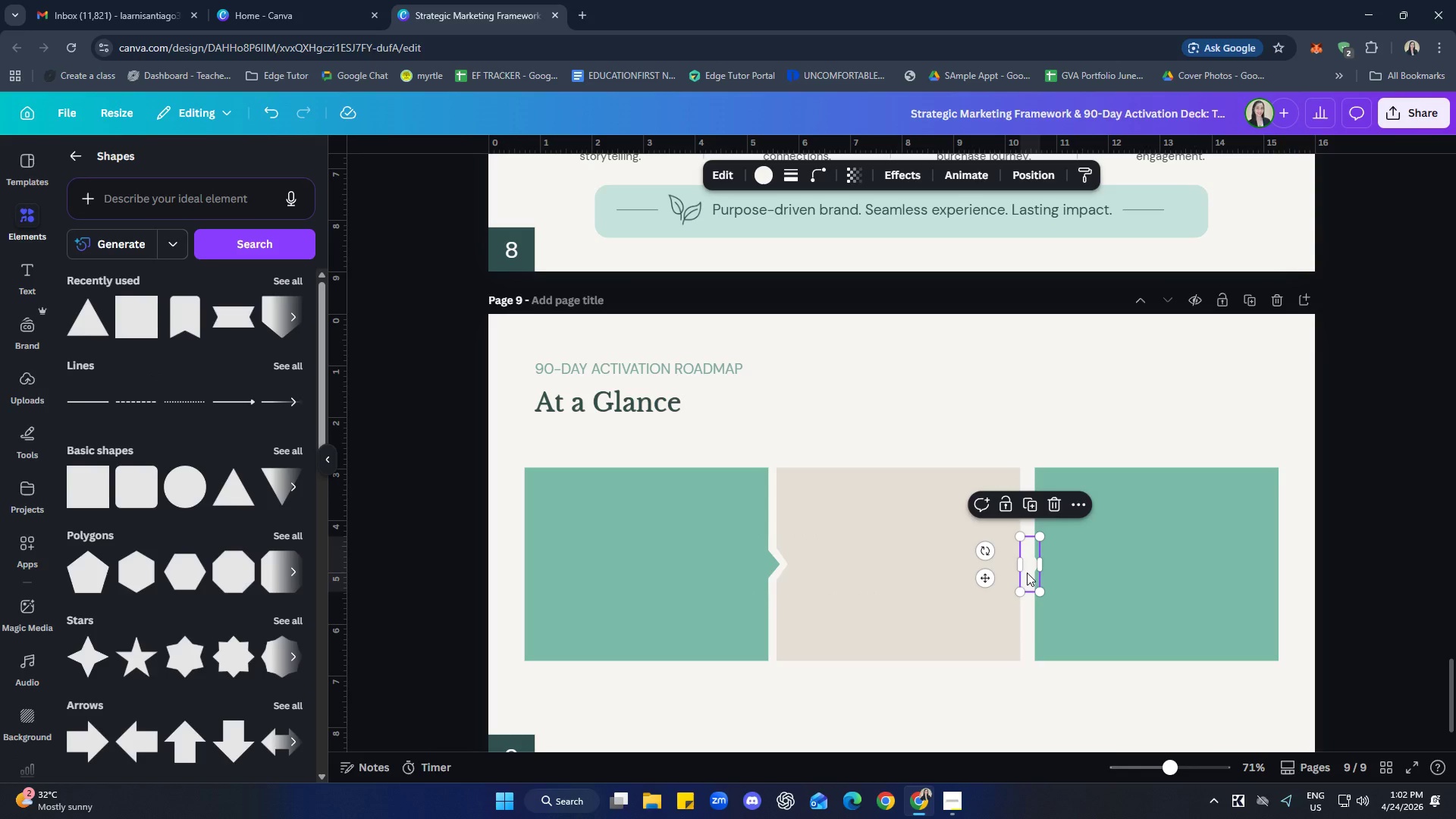 
left_click([977, 592])
 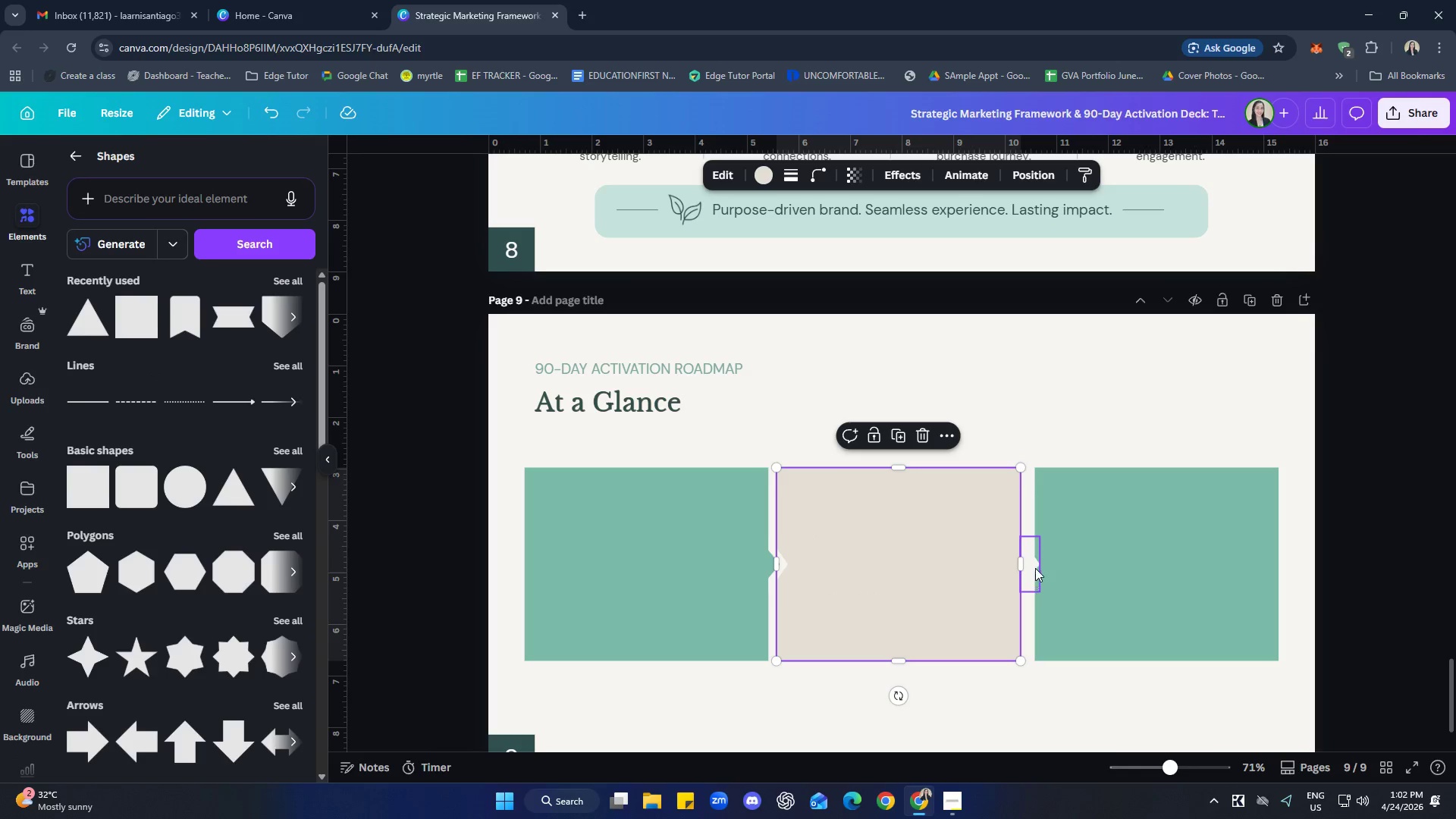 
left_click([1032, 568])
 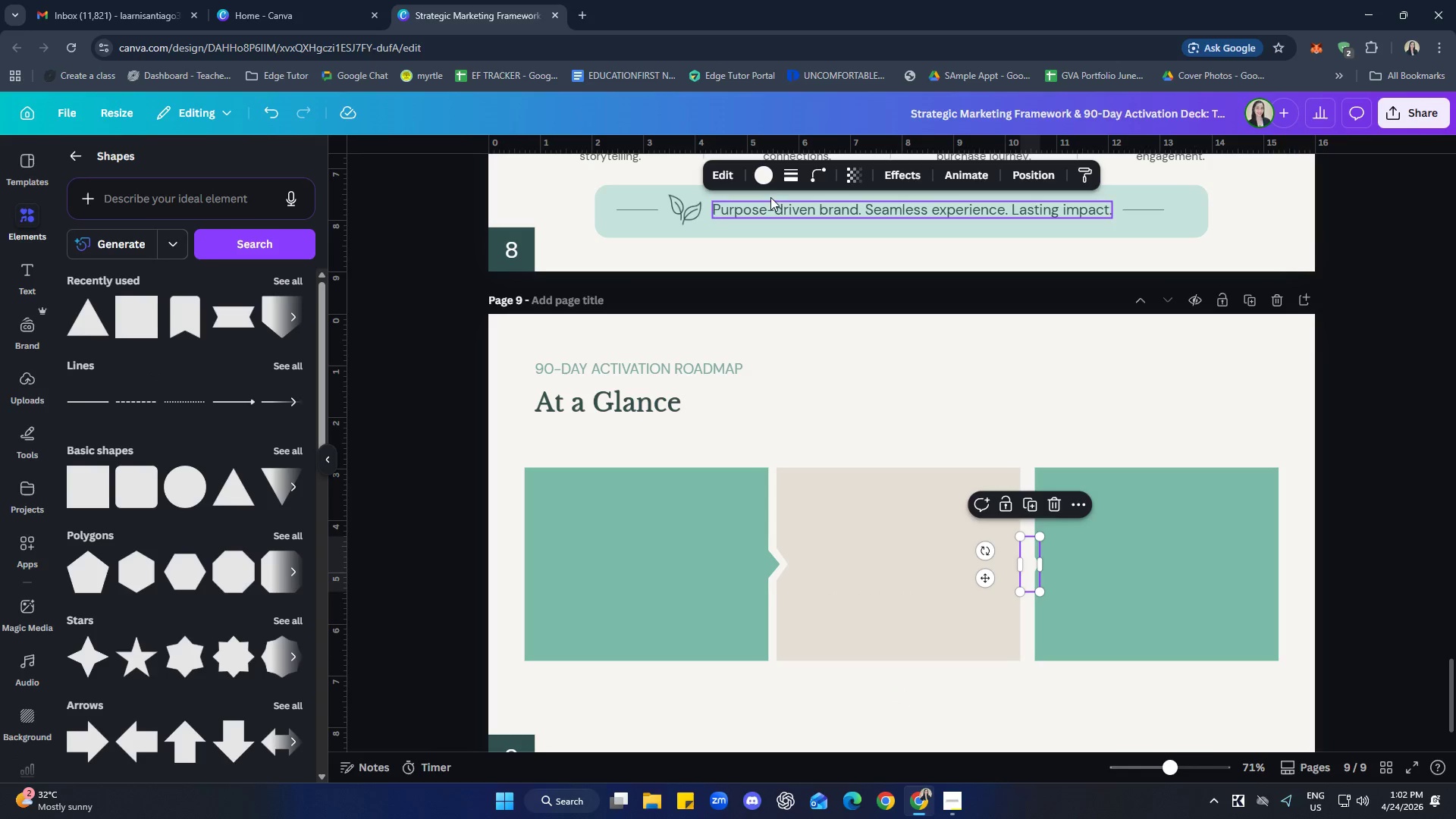 
left_click([758, 179])
 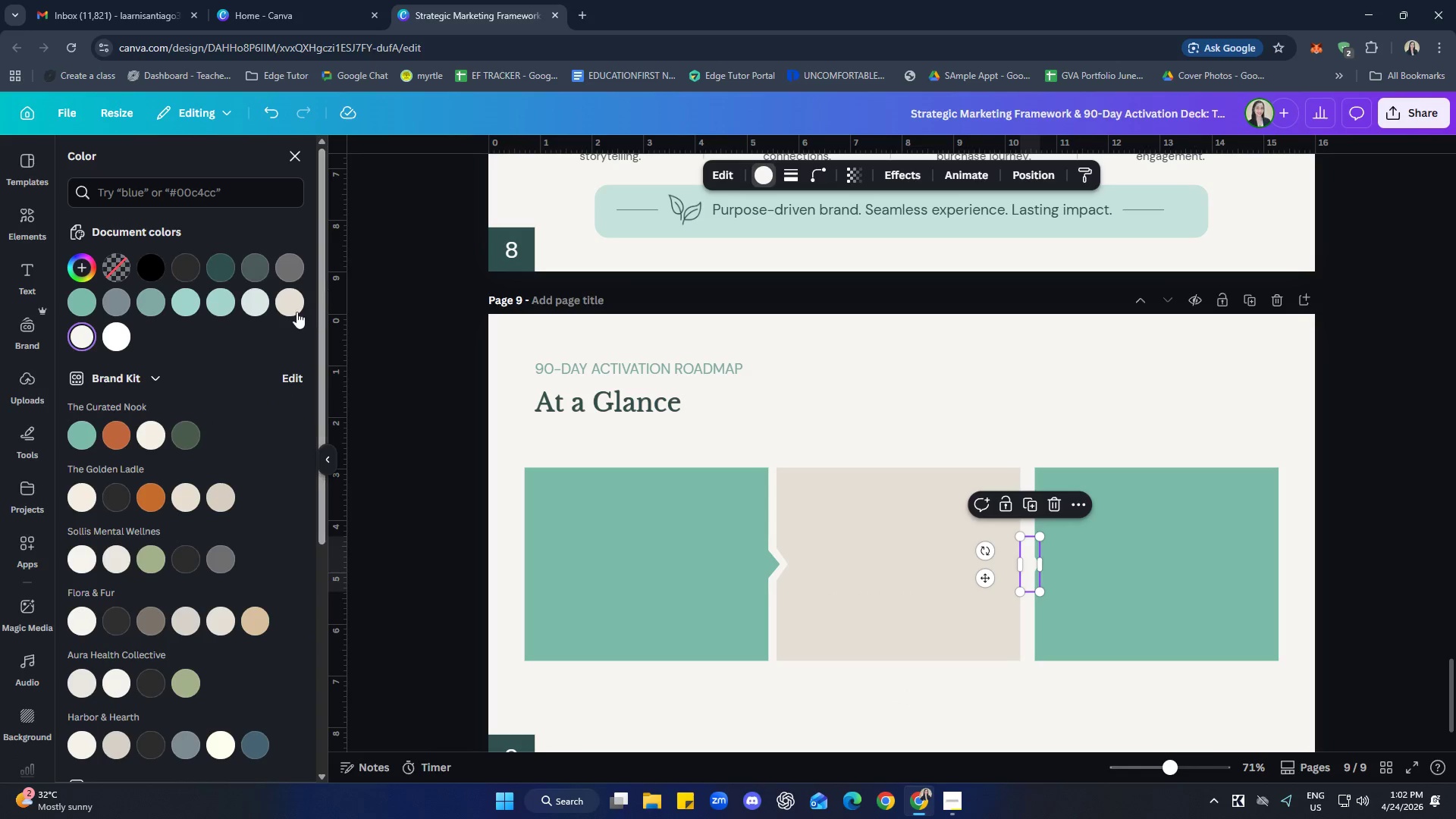 
left_click([284, 309])
 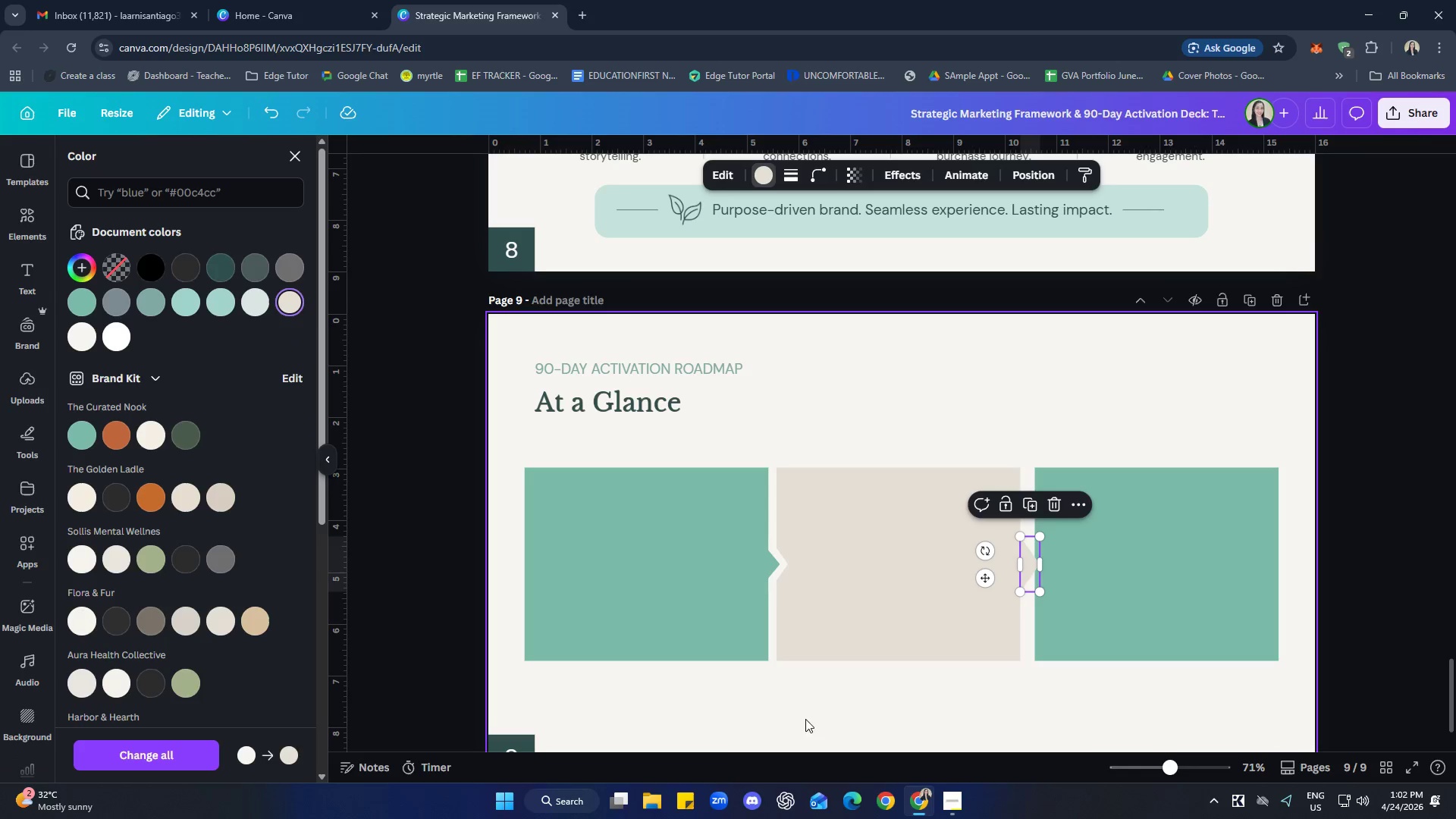 
left_click([1091, 692])
 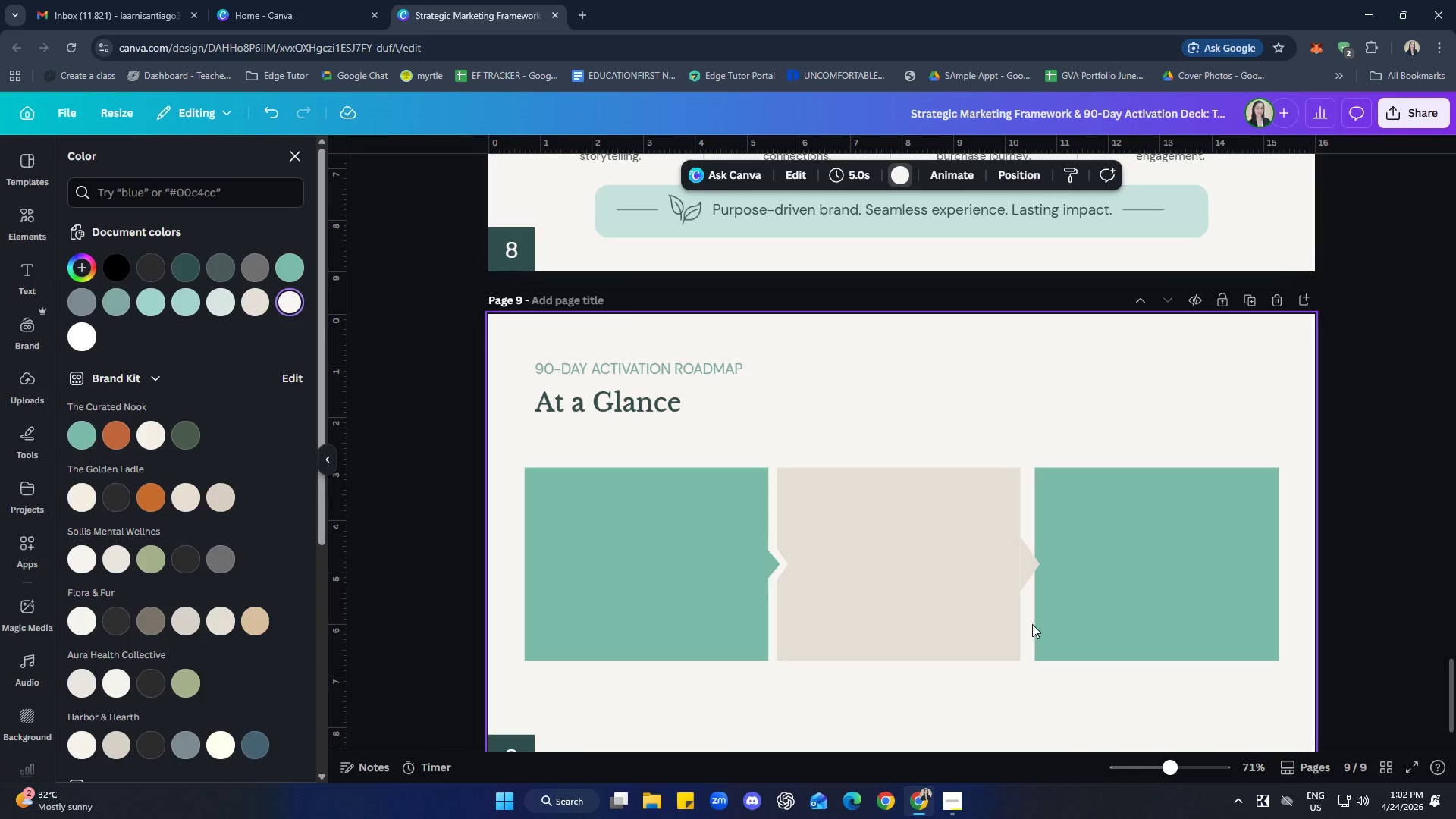 
left_click([1026, 575])
 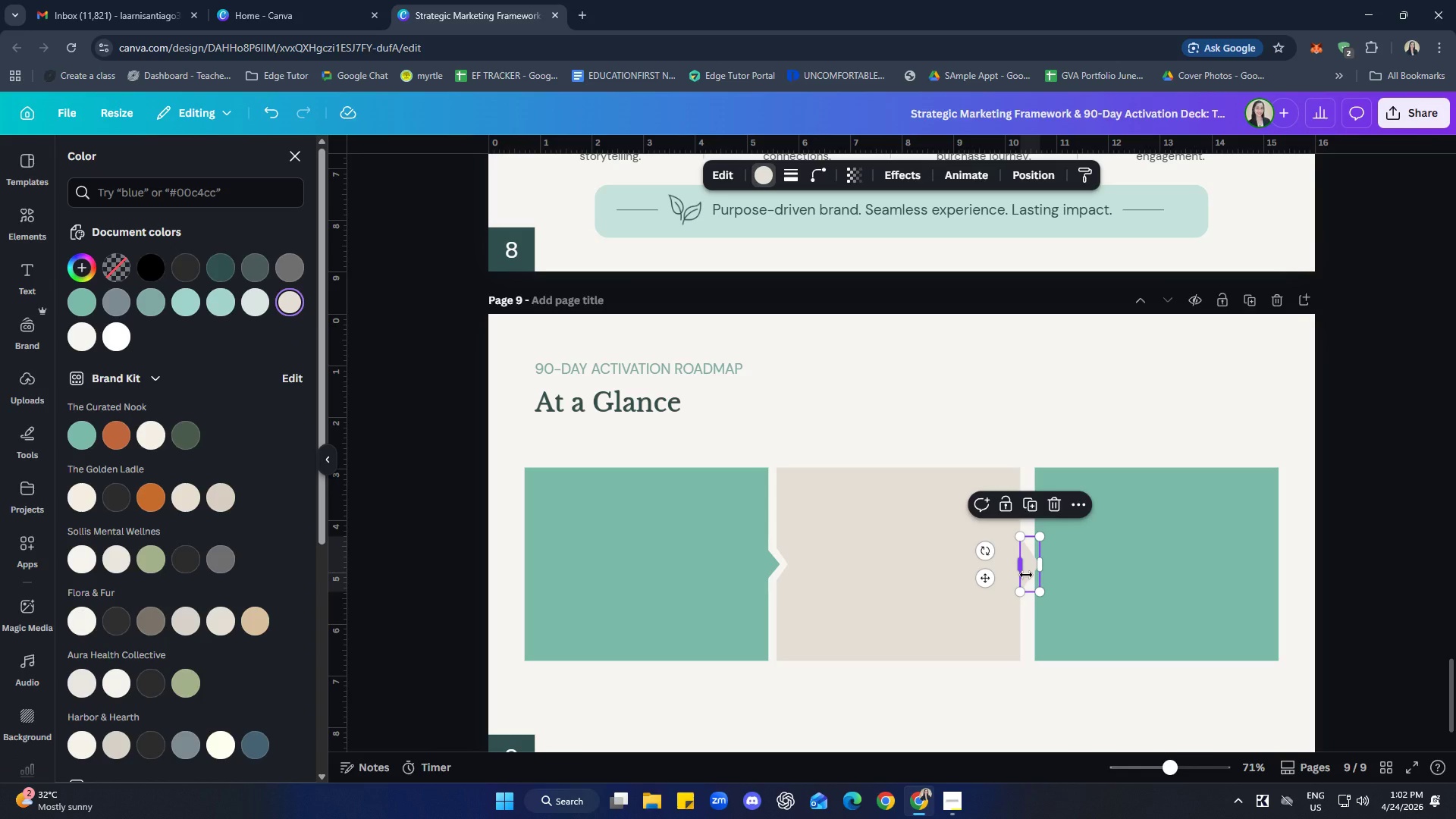 
key(ArrowLeft)
 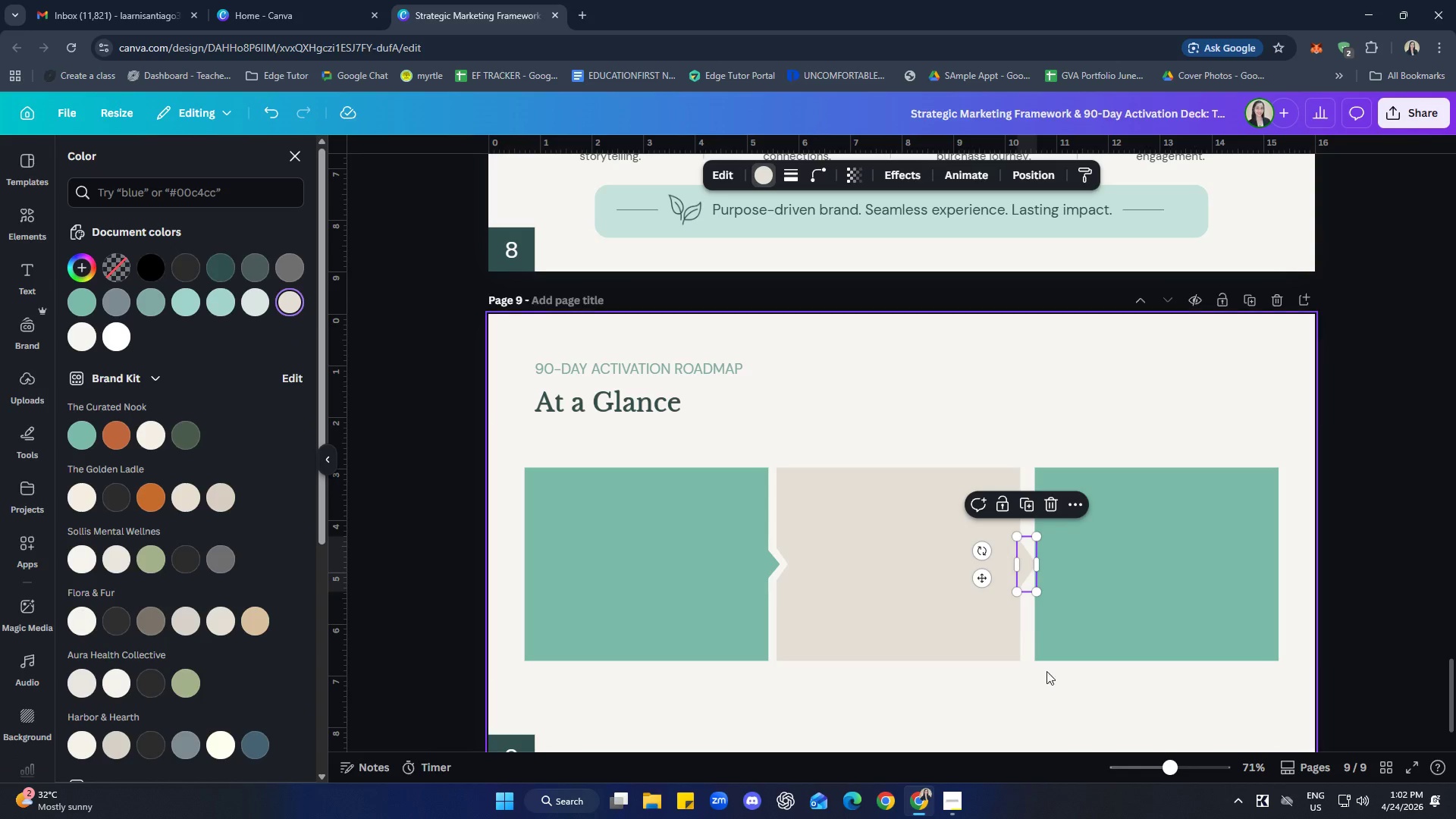 
left_click([1056, 689])
 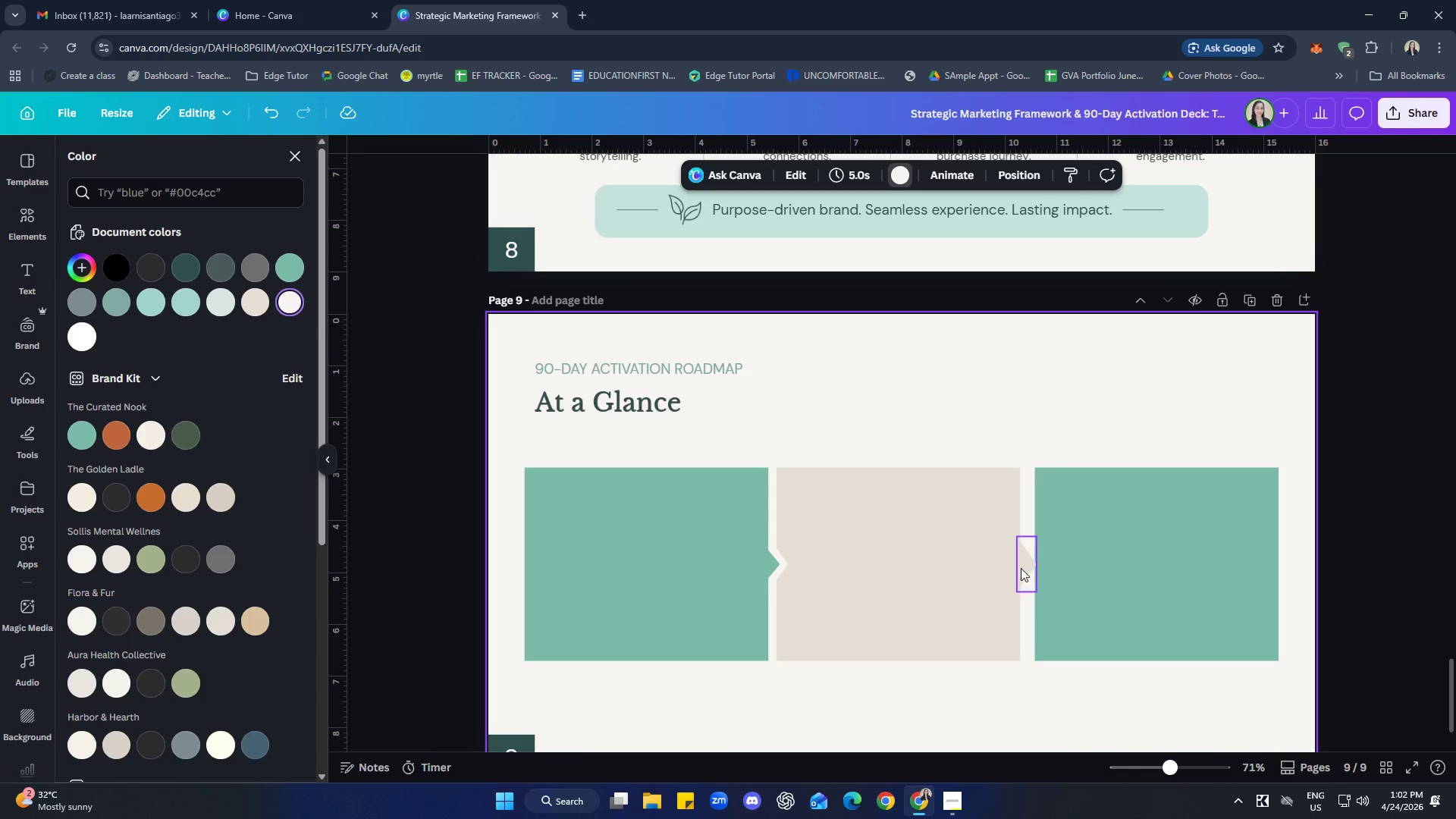 
left_click([1021, 568])
 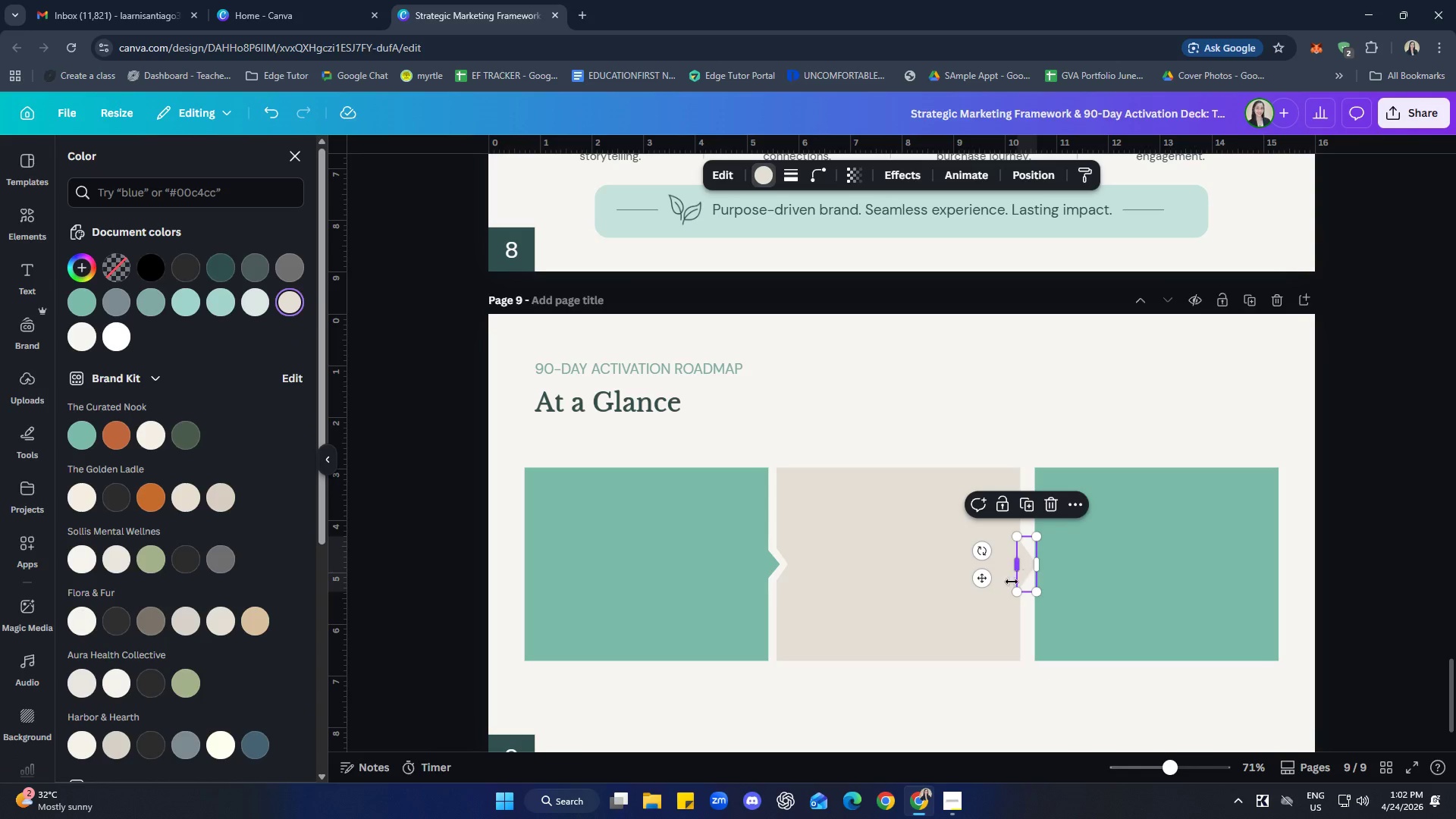 
hold_key(key=ShiftLeft, duration=0.67)
left_click([971, 608])
 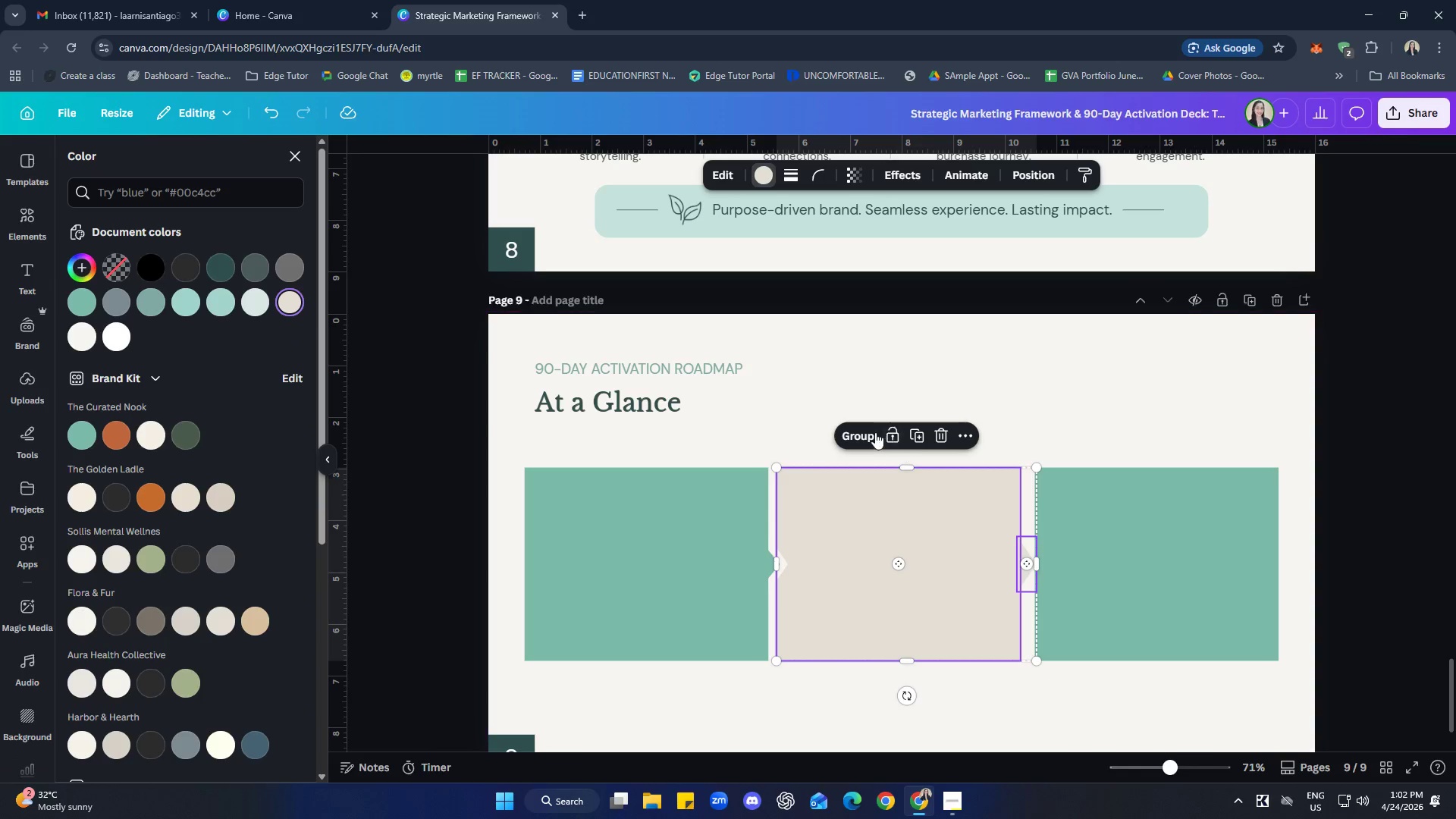 
left_click([872, 432])
 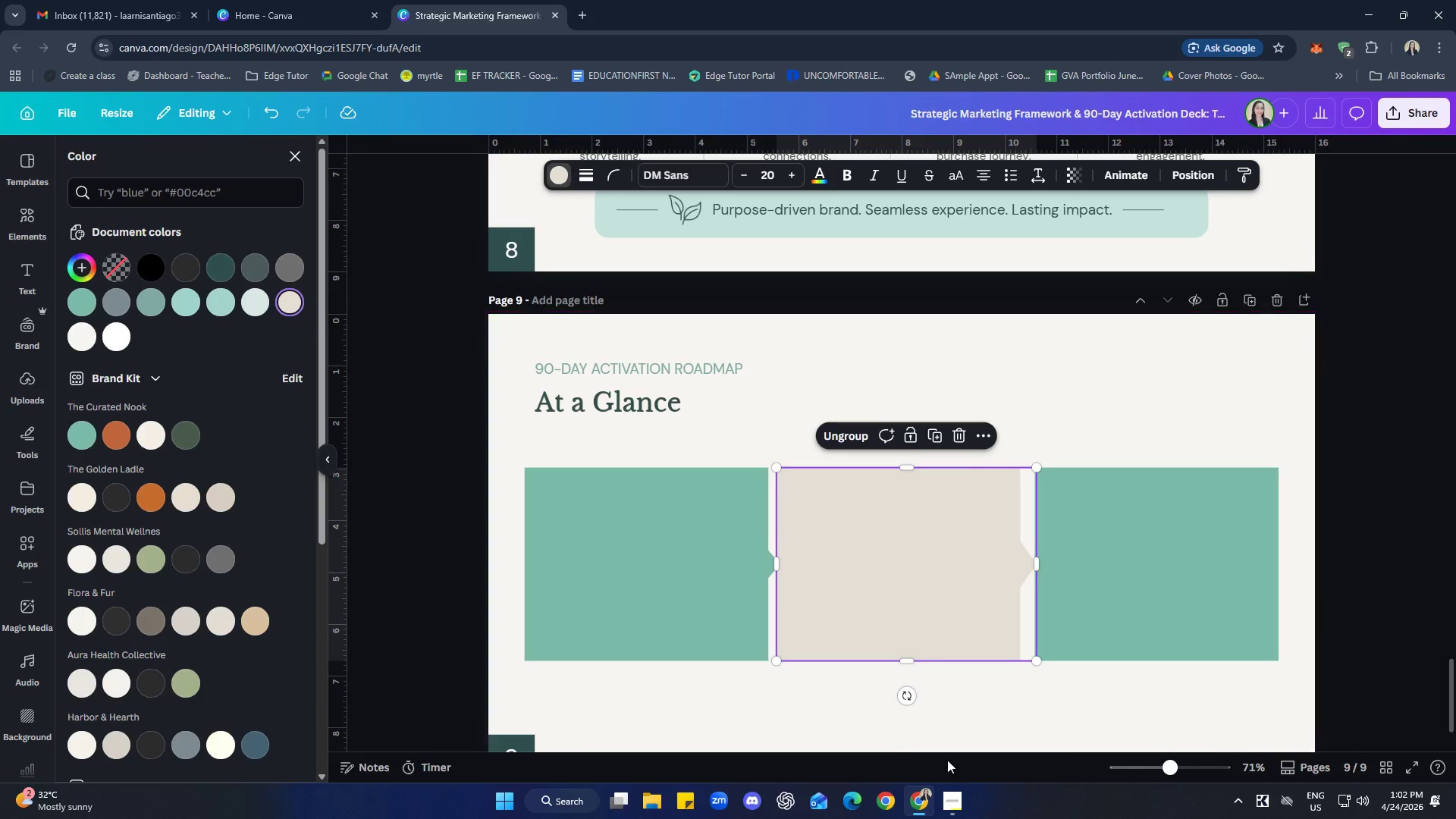 
left_click([1015, 730])
 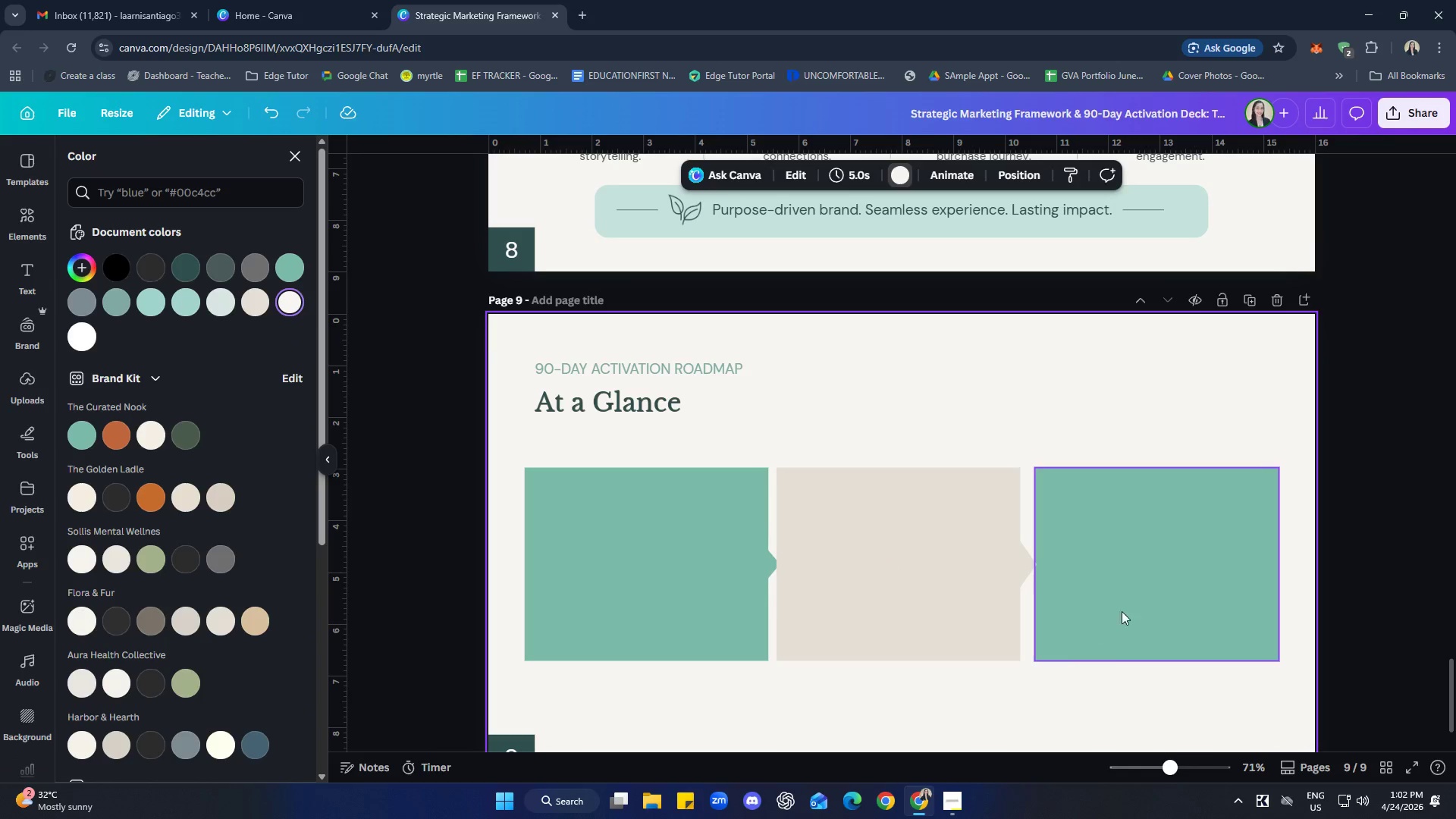 
left_click([1161, 600])
 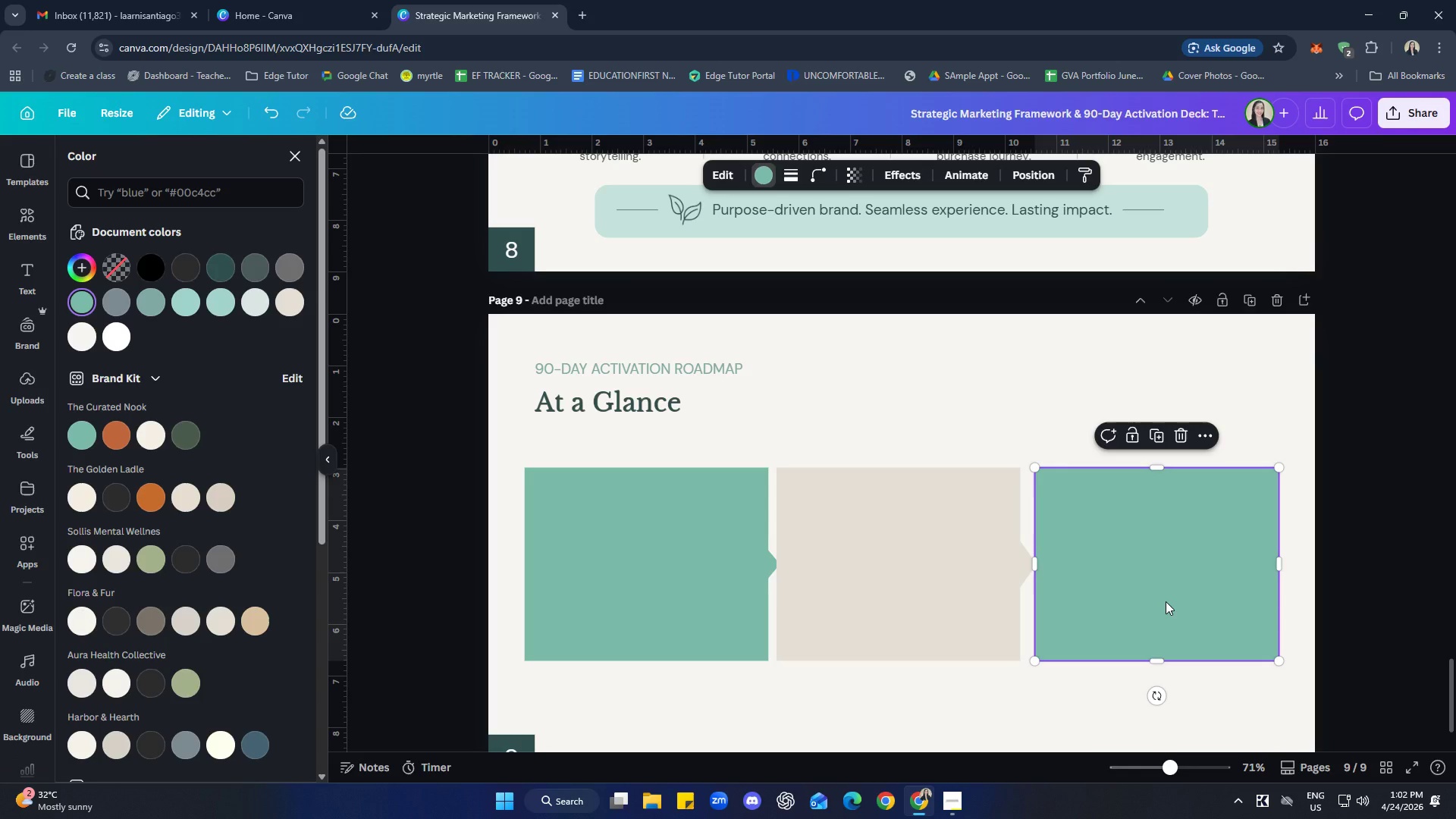 
key(ArrowLeft)
 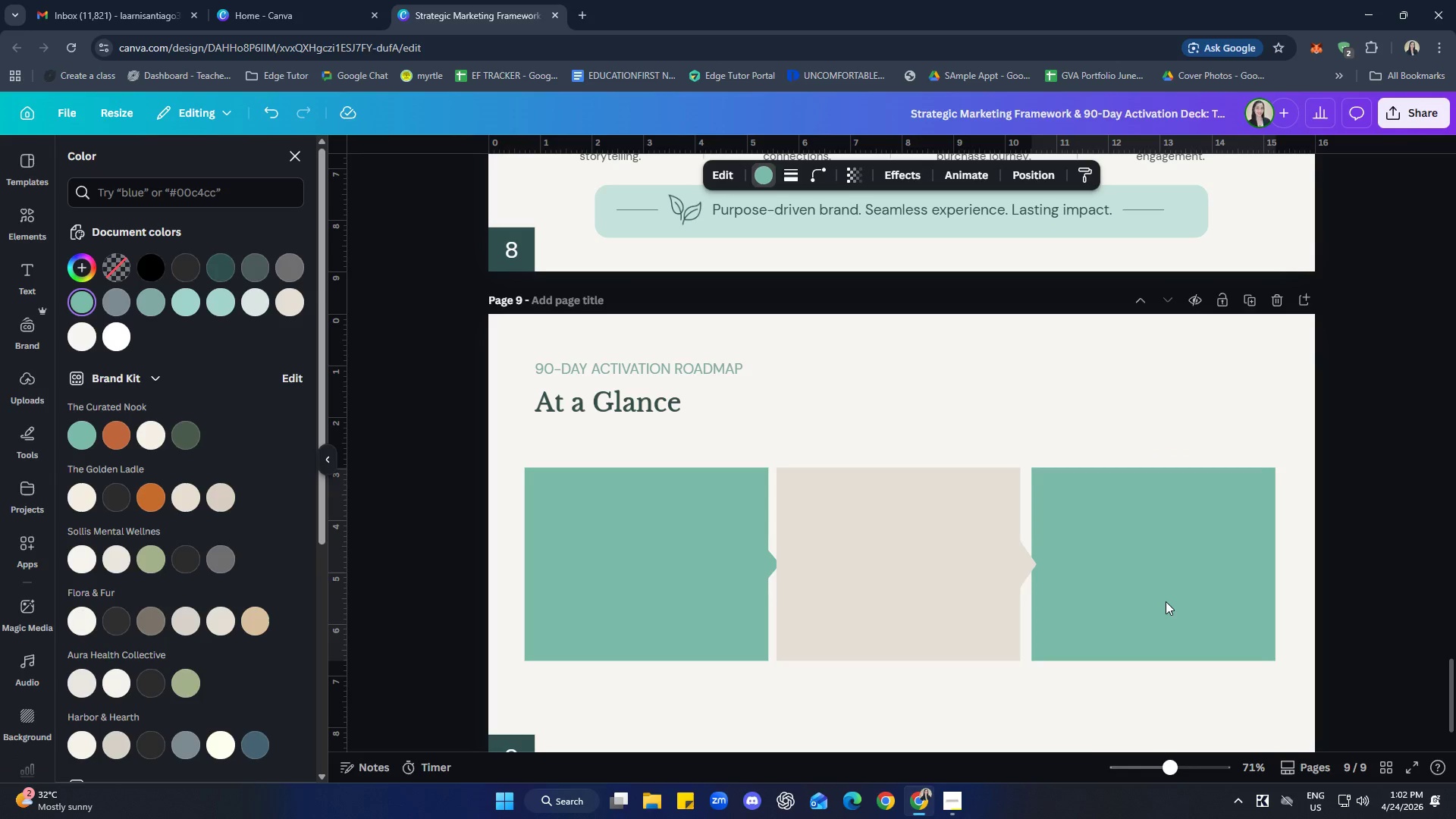 
key(ArrowLeft)
 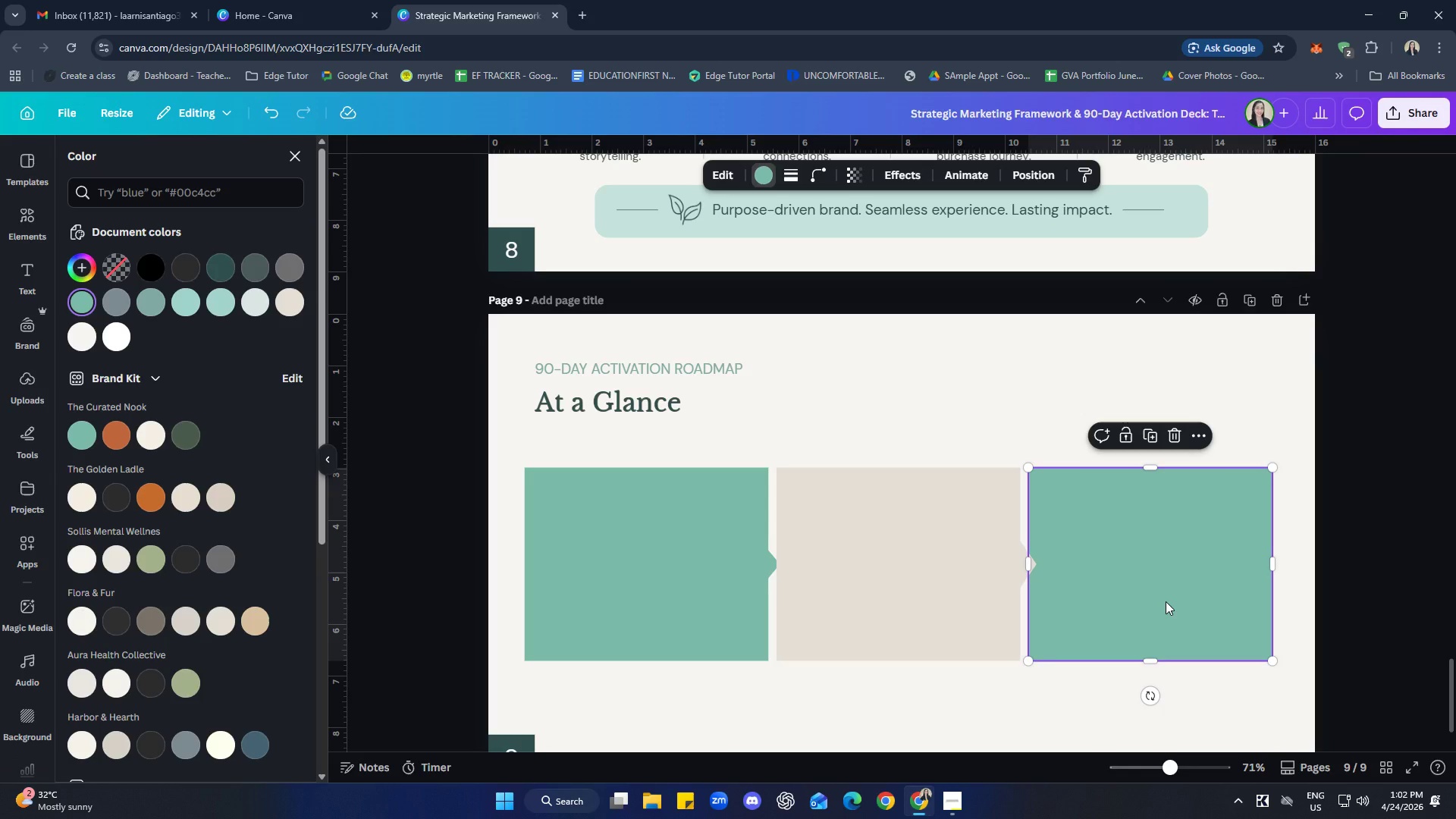 
key(ArrowLeft)
 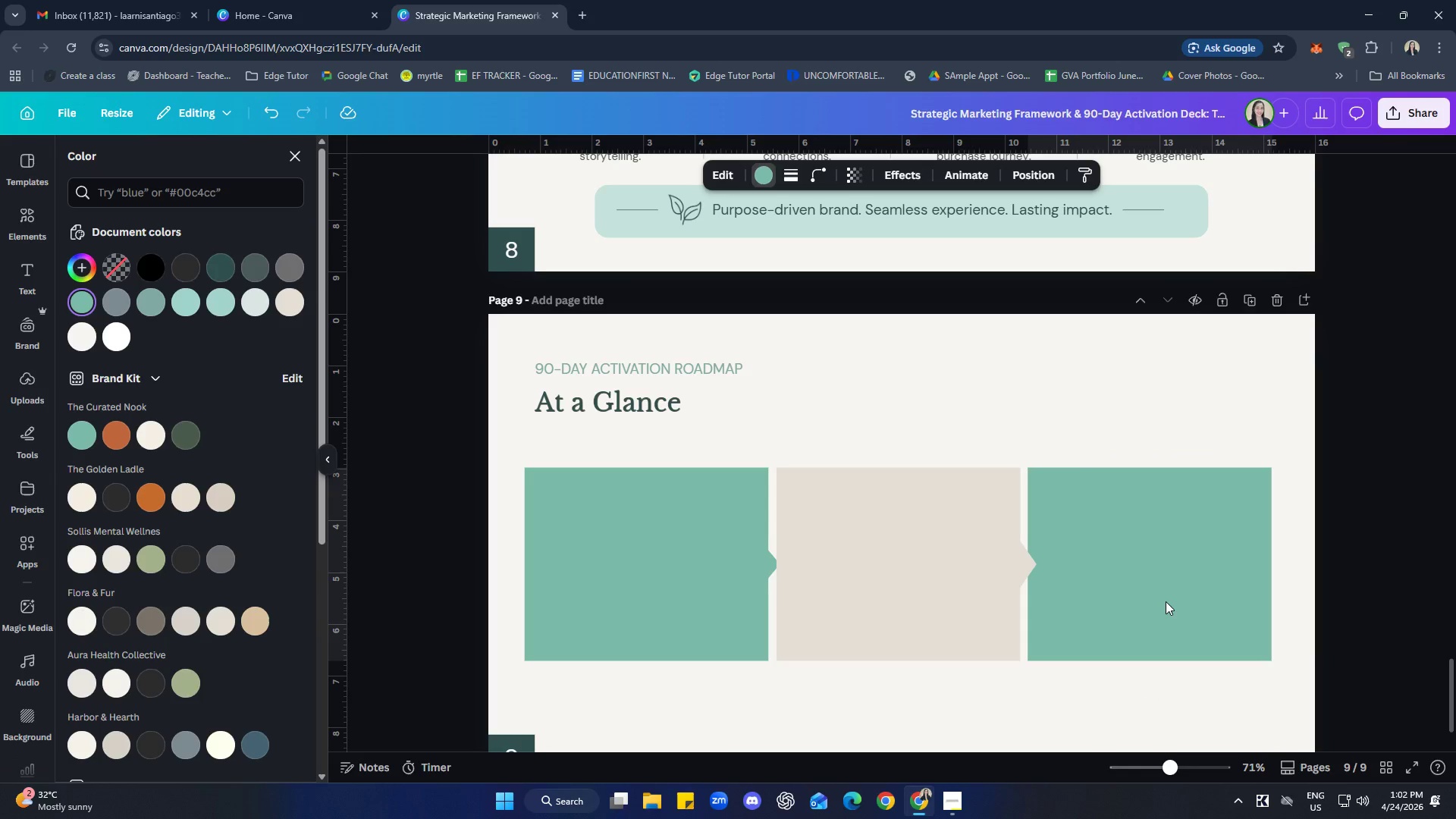 
key(ArrowRight)
 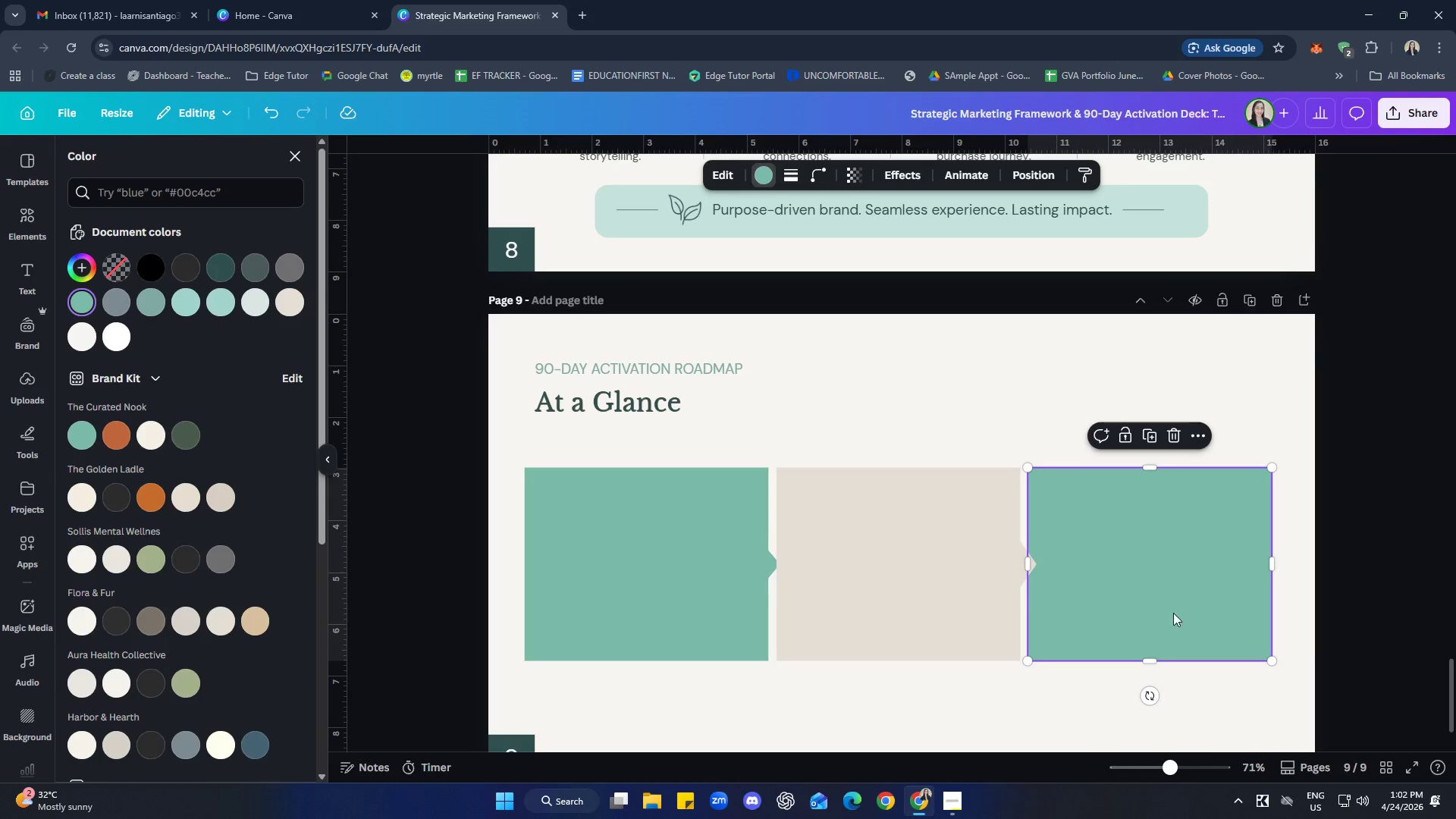 
left_click([1039, 703])
 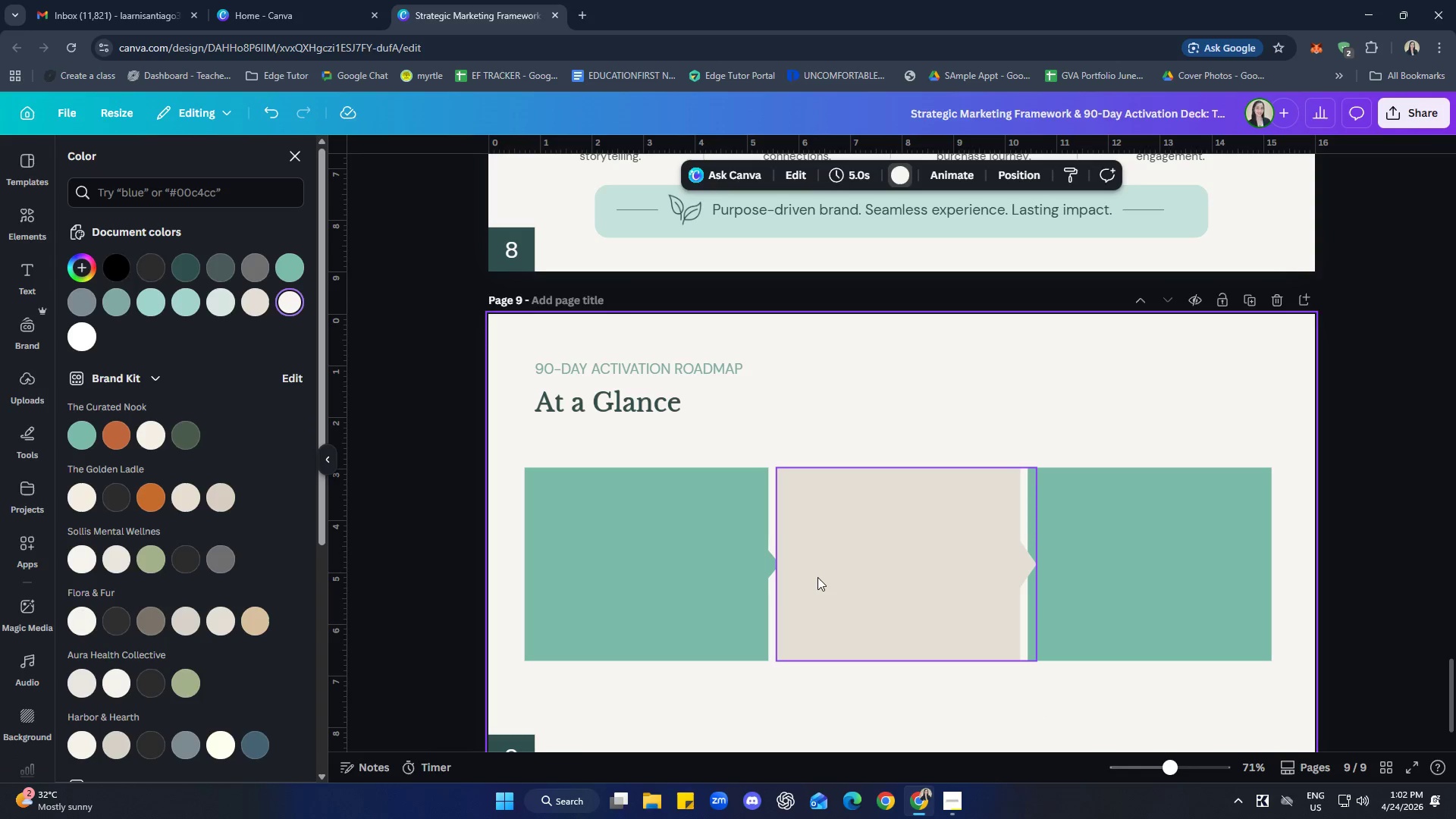 
left_click([952, 701])
 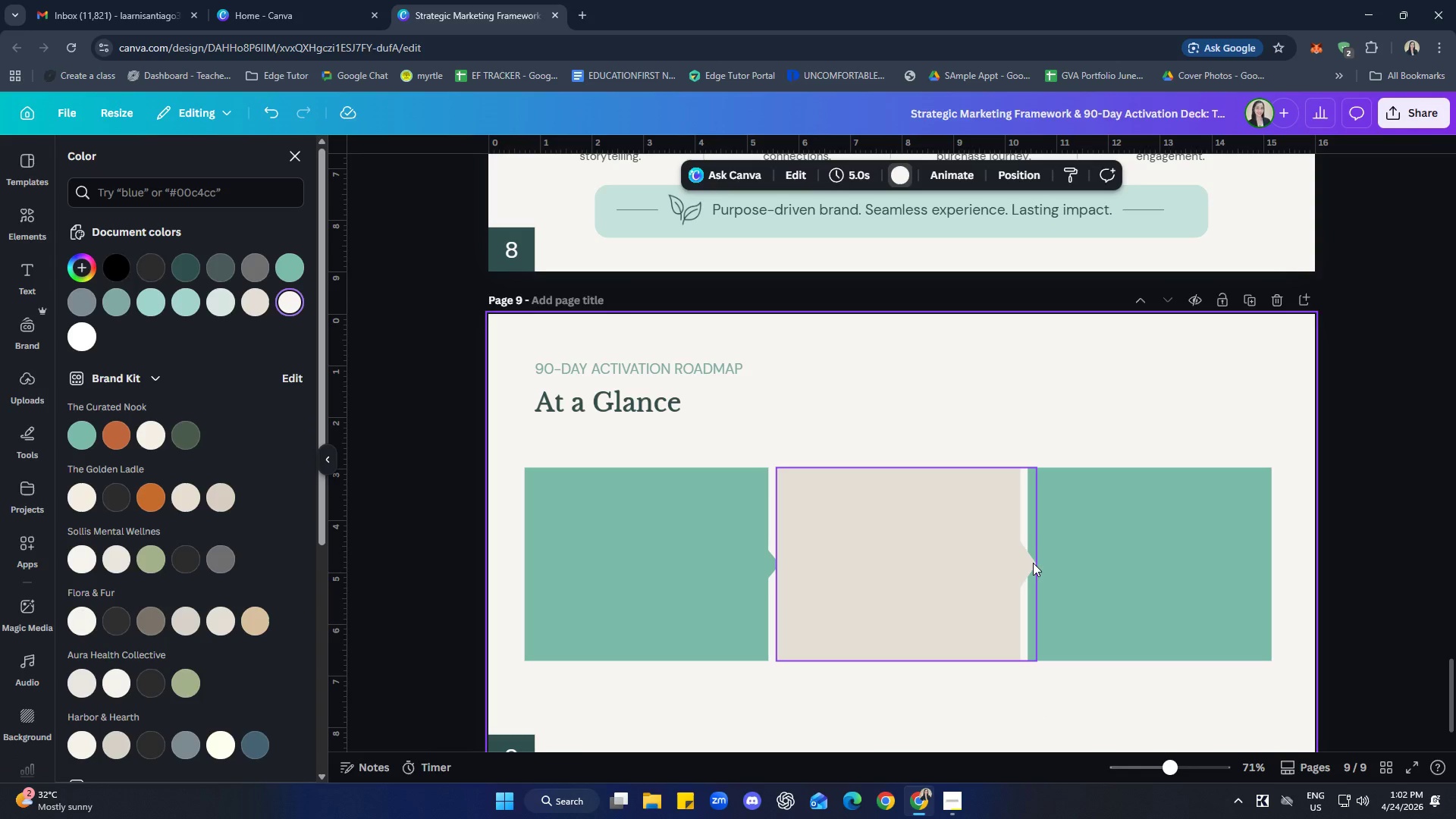 
left_click([956, 552])
 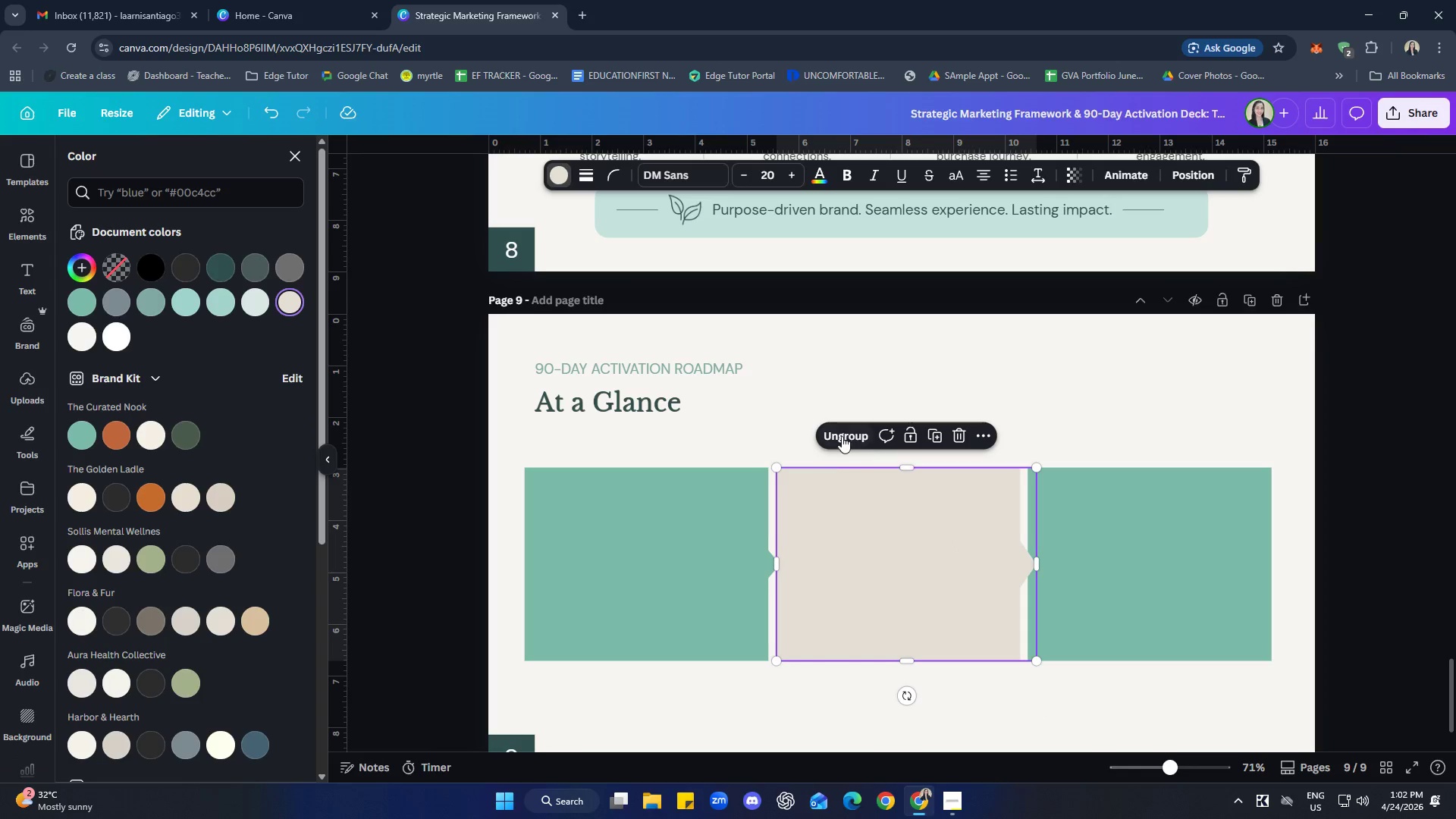 
left_click([841, 435])
 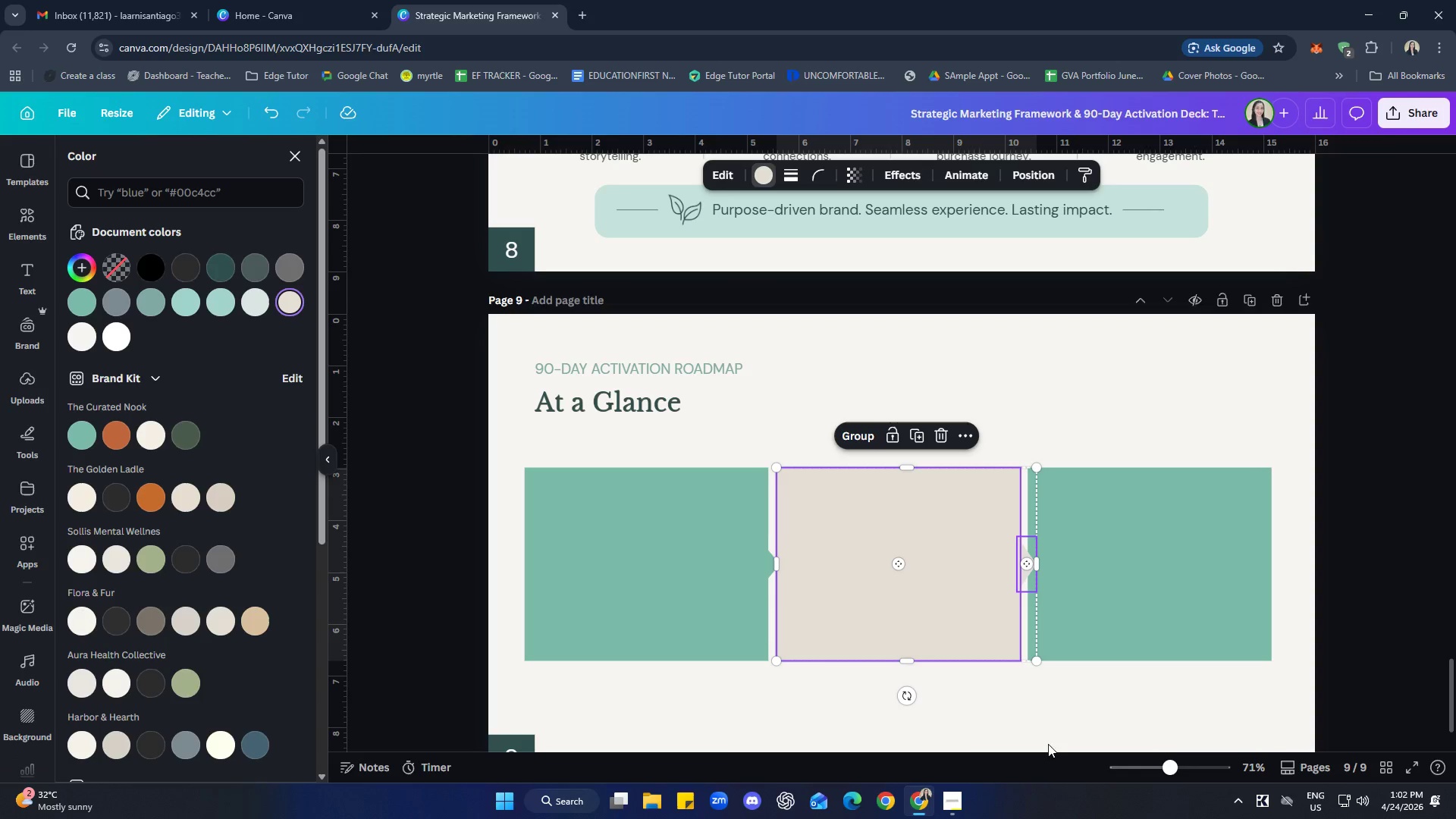 
left_click([1075, 722])
 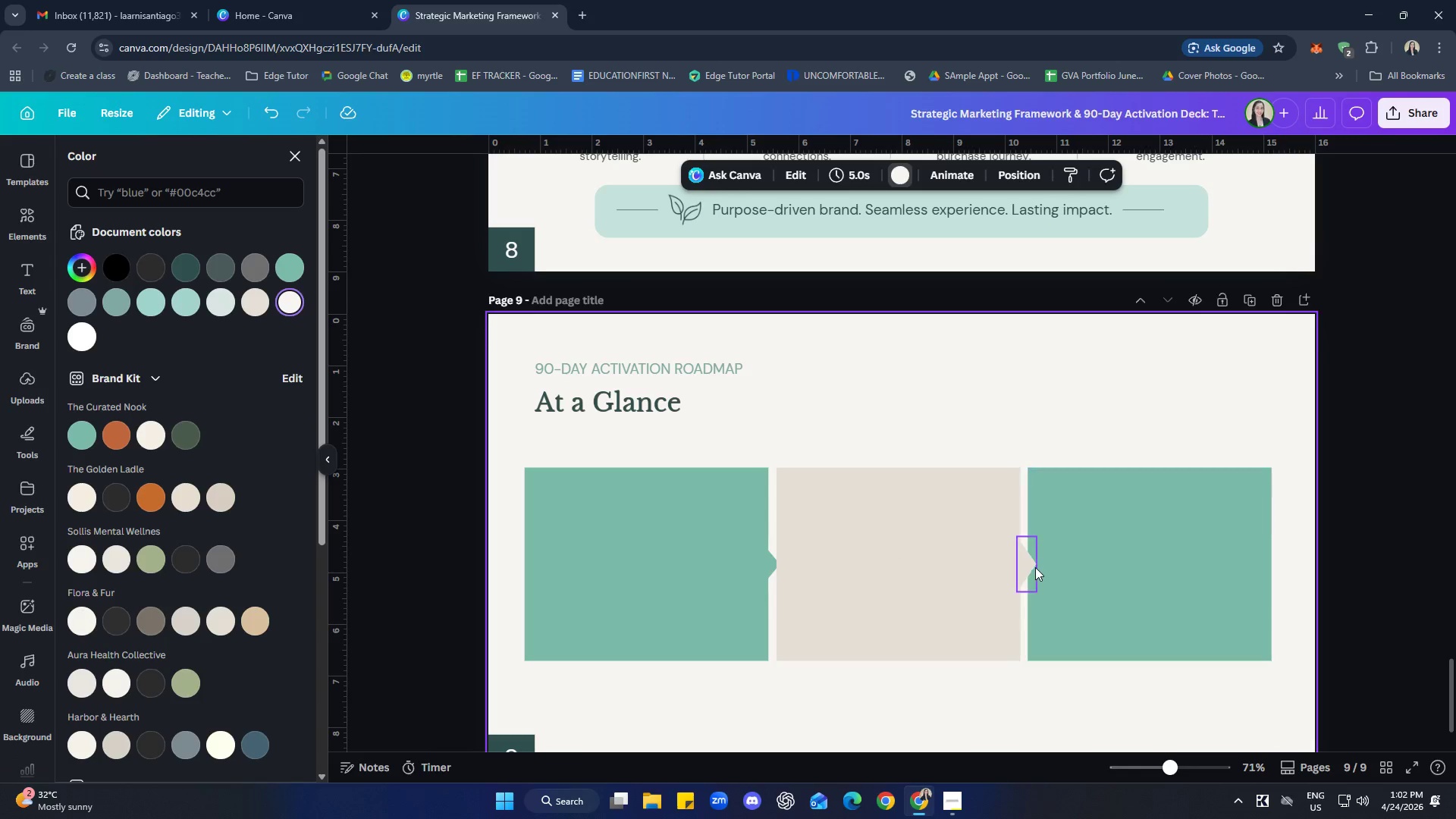 
left_click([1032, 567])
 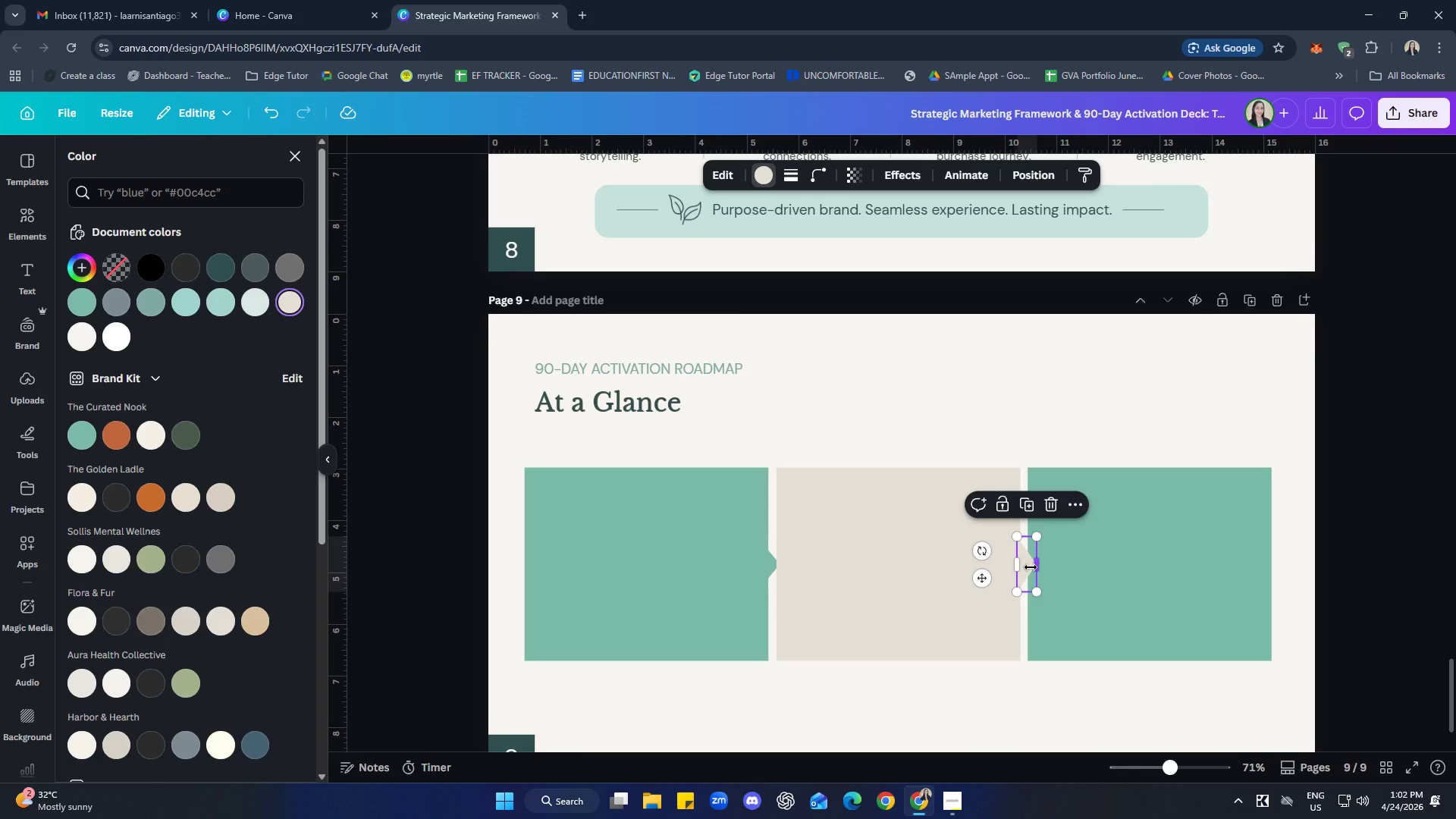 
key(Control+C)
 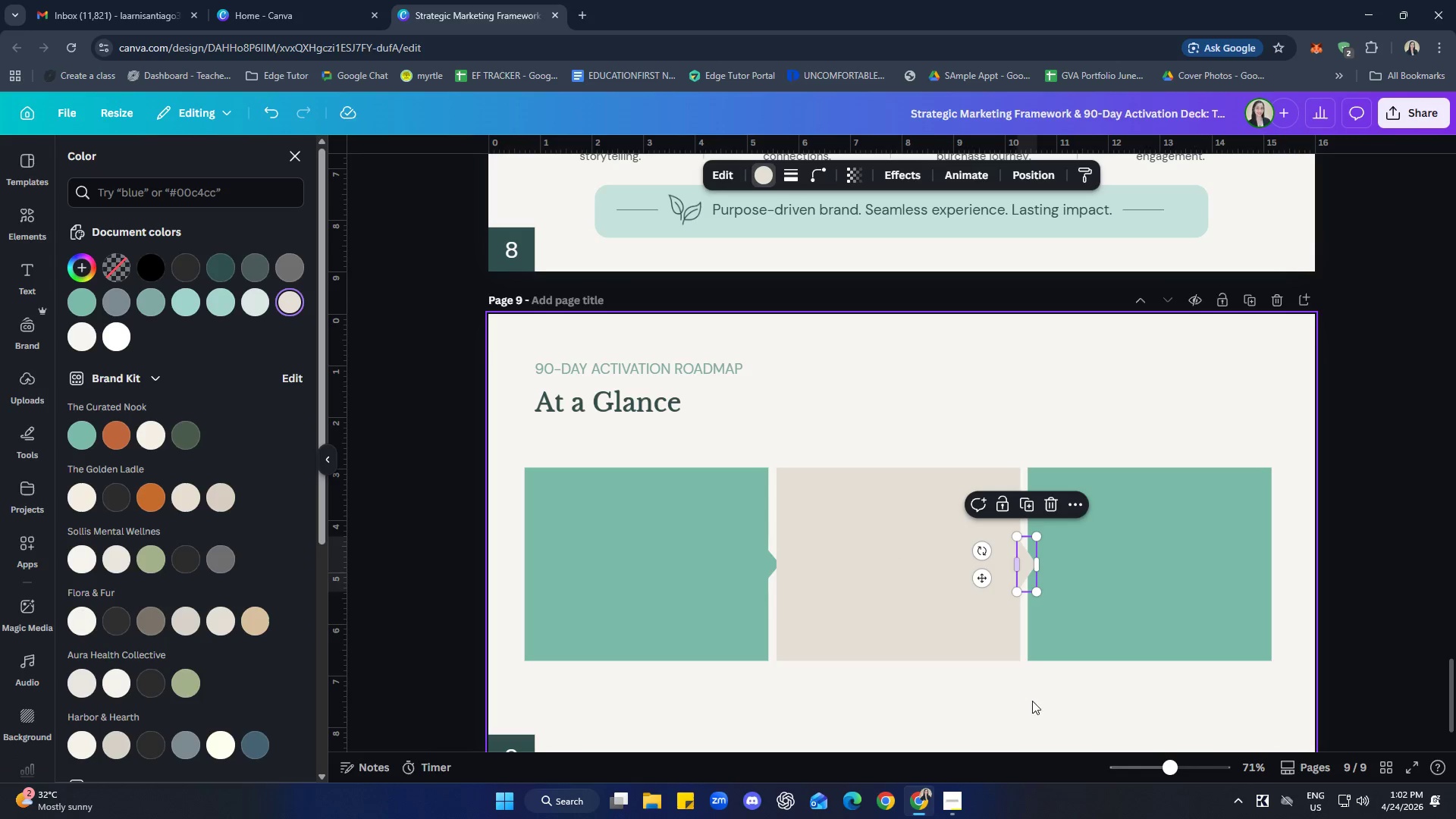 
left_click([1034, 708])
 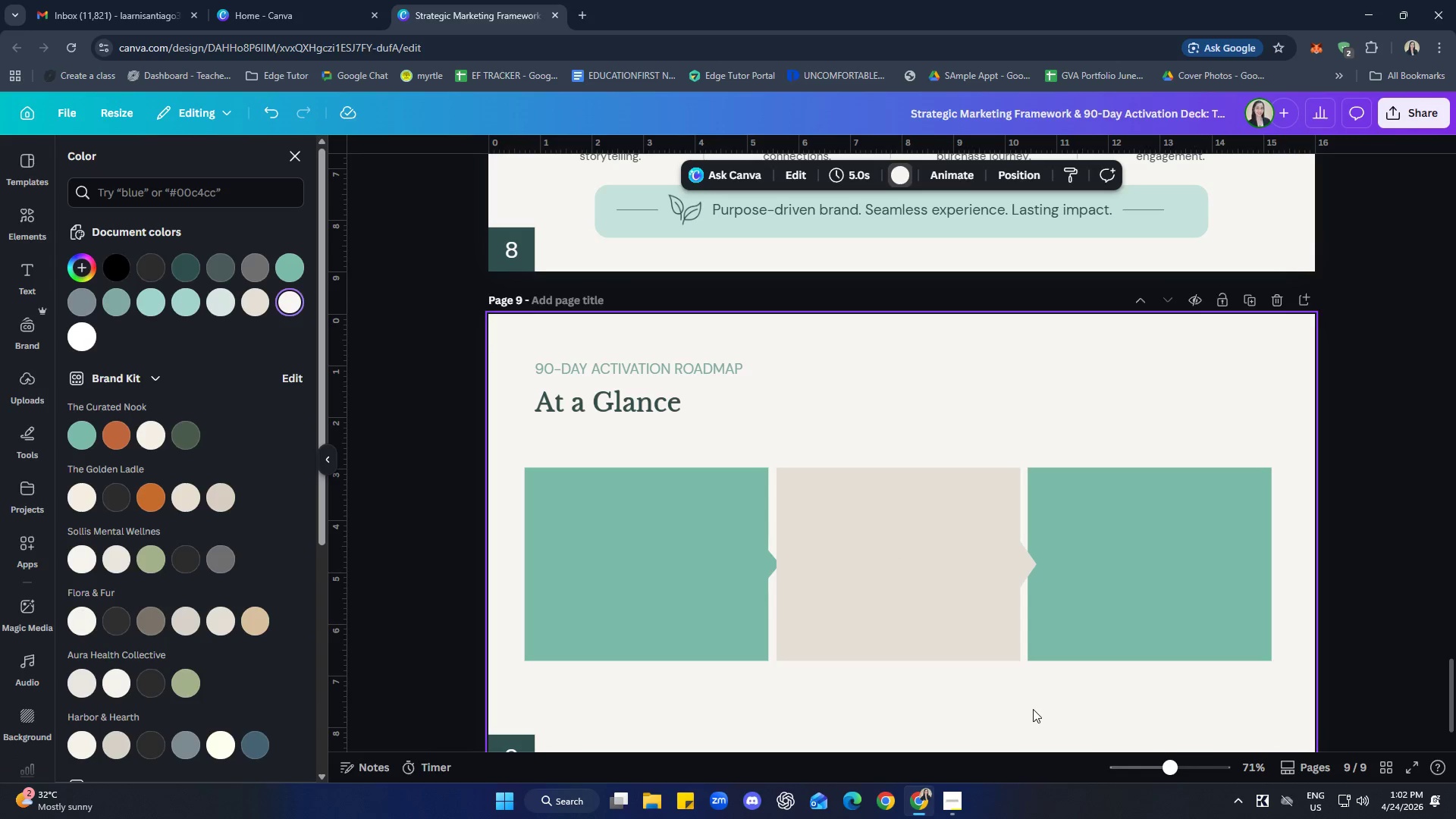 
key(Control+V)
 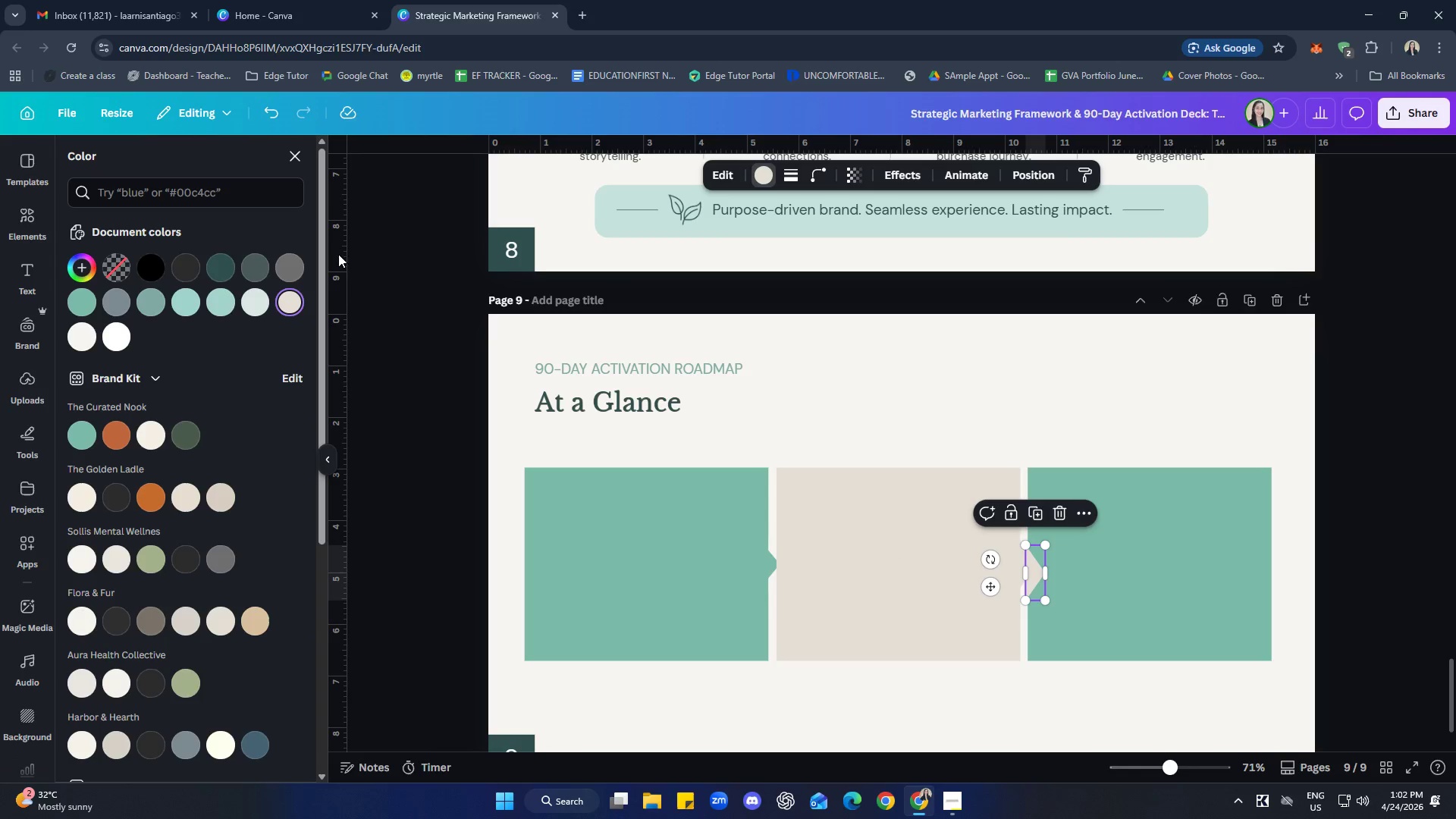 
left_click([76, 328])
 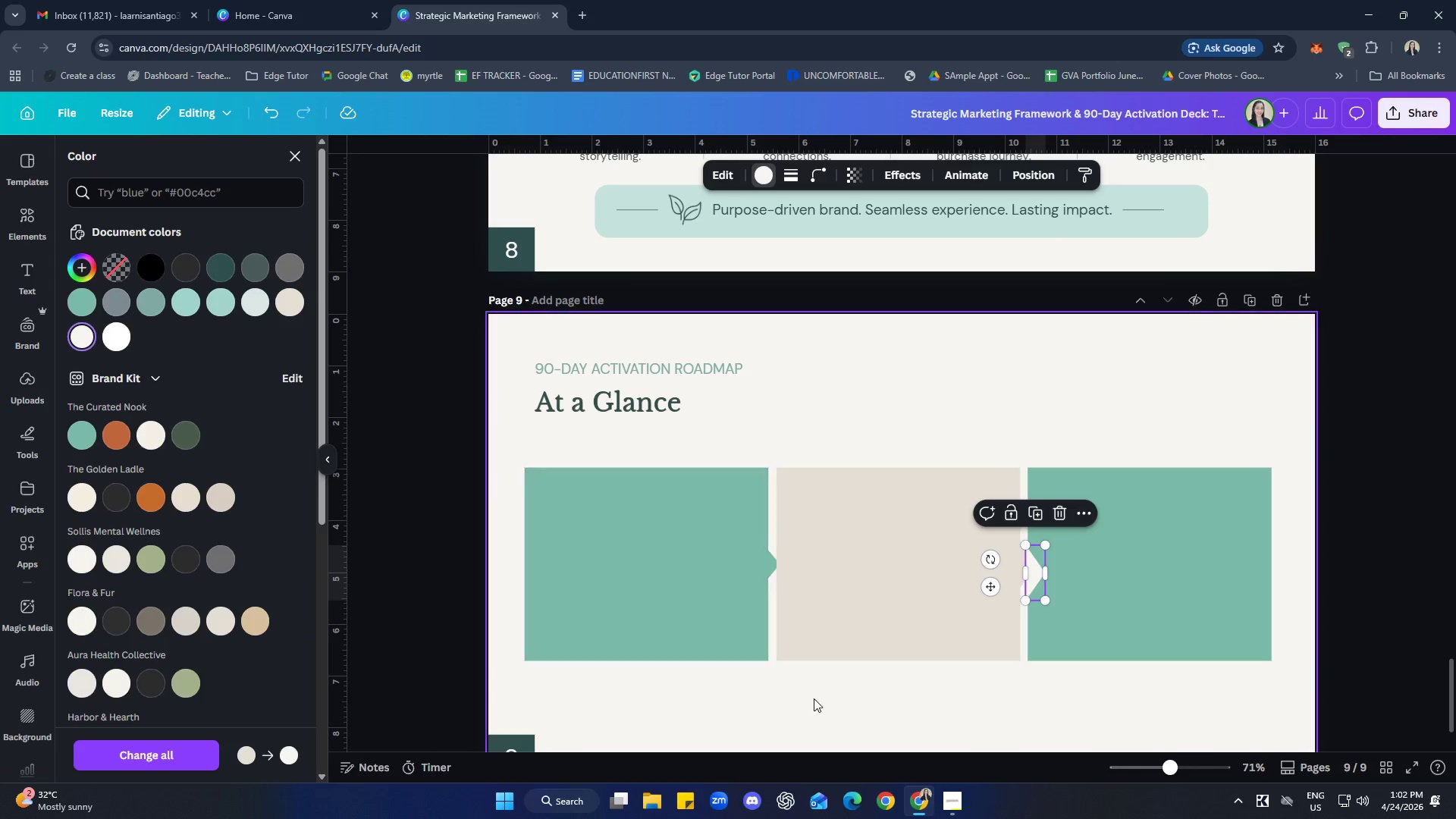 
left_click([1021, 716])
 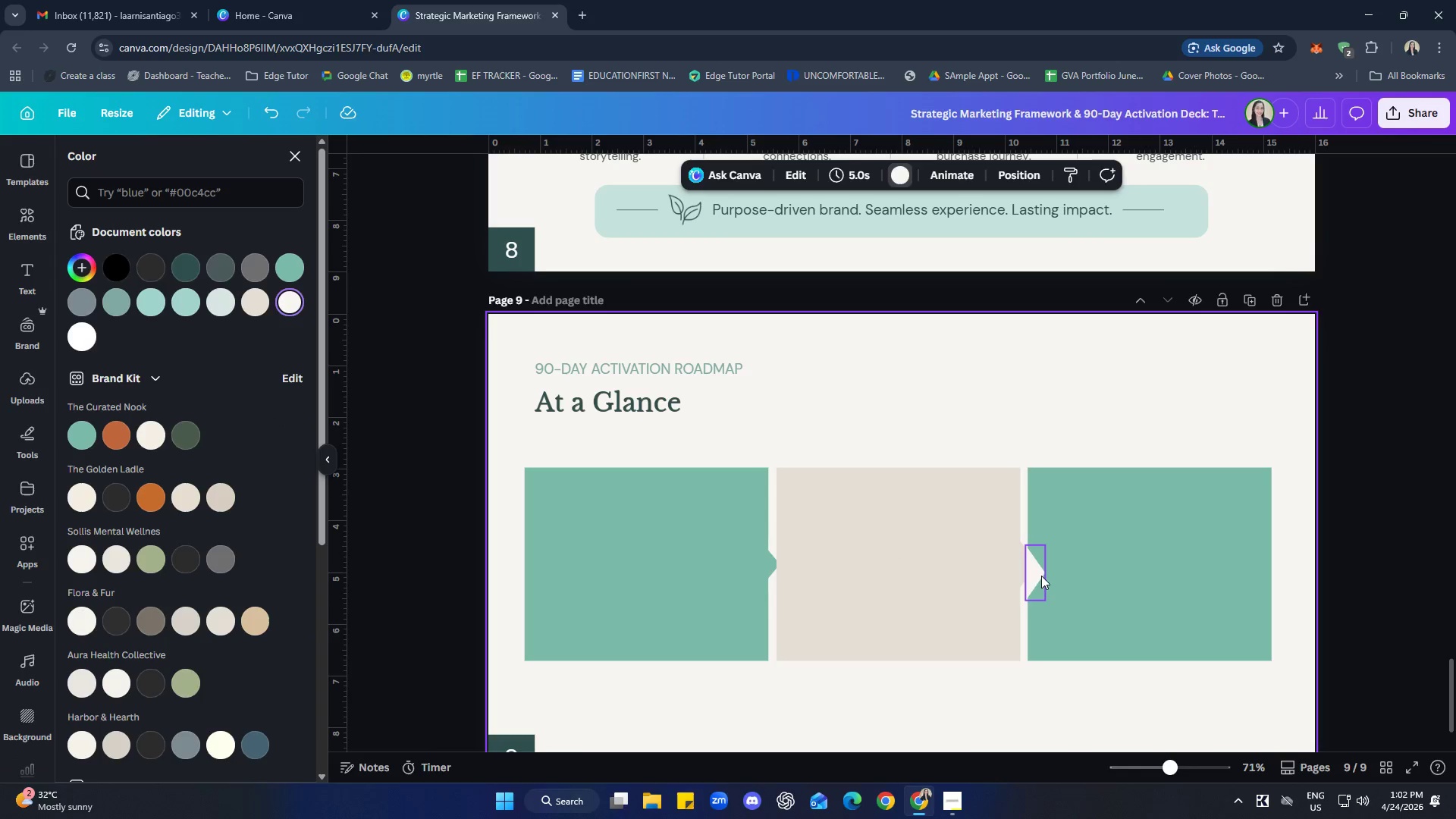 
left_click_drag(start_coordinate=[1040, 573], to_coordinate=[1037, 566])
 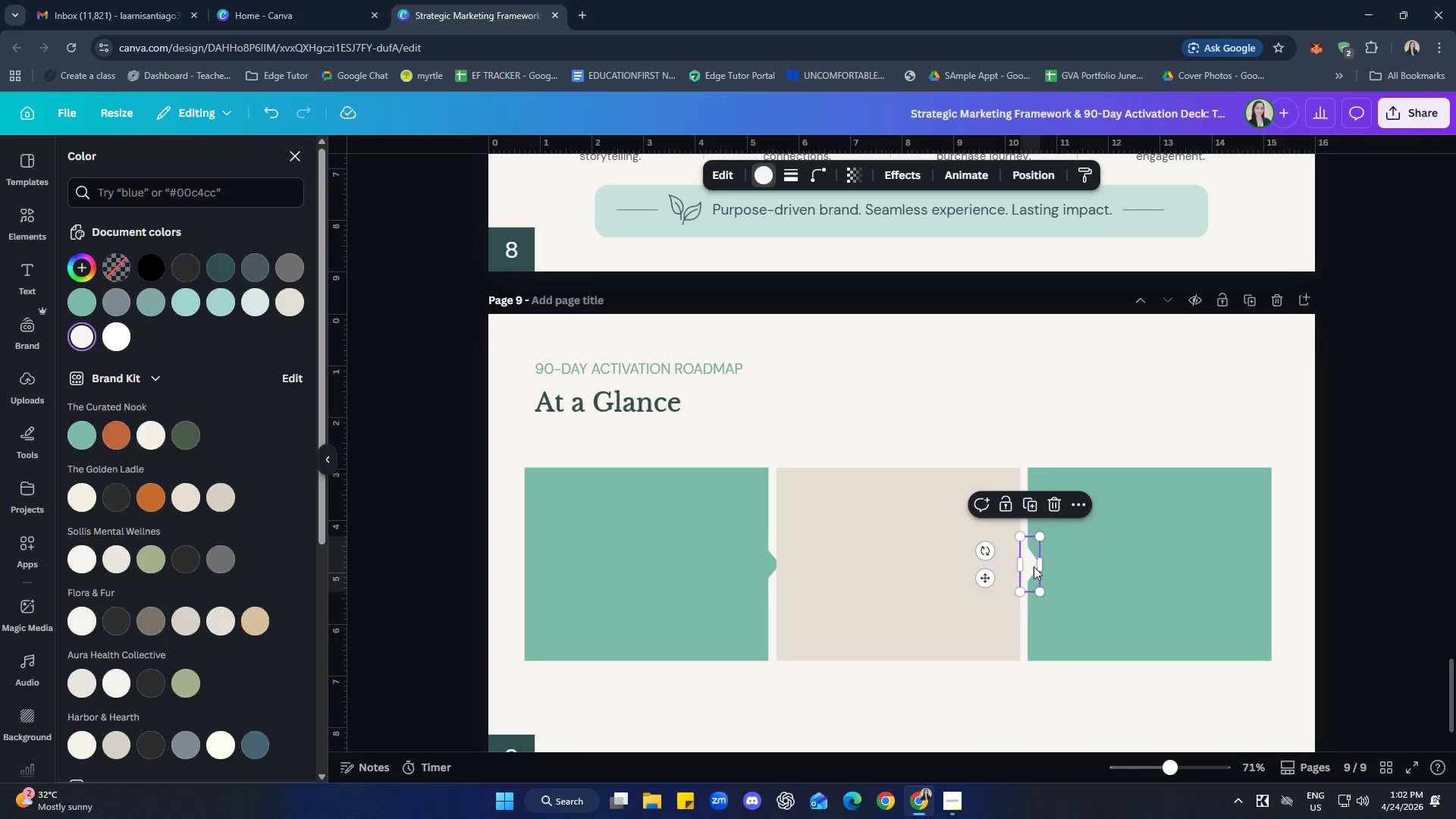 
right_click([1034, 566])
 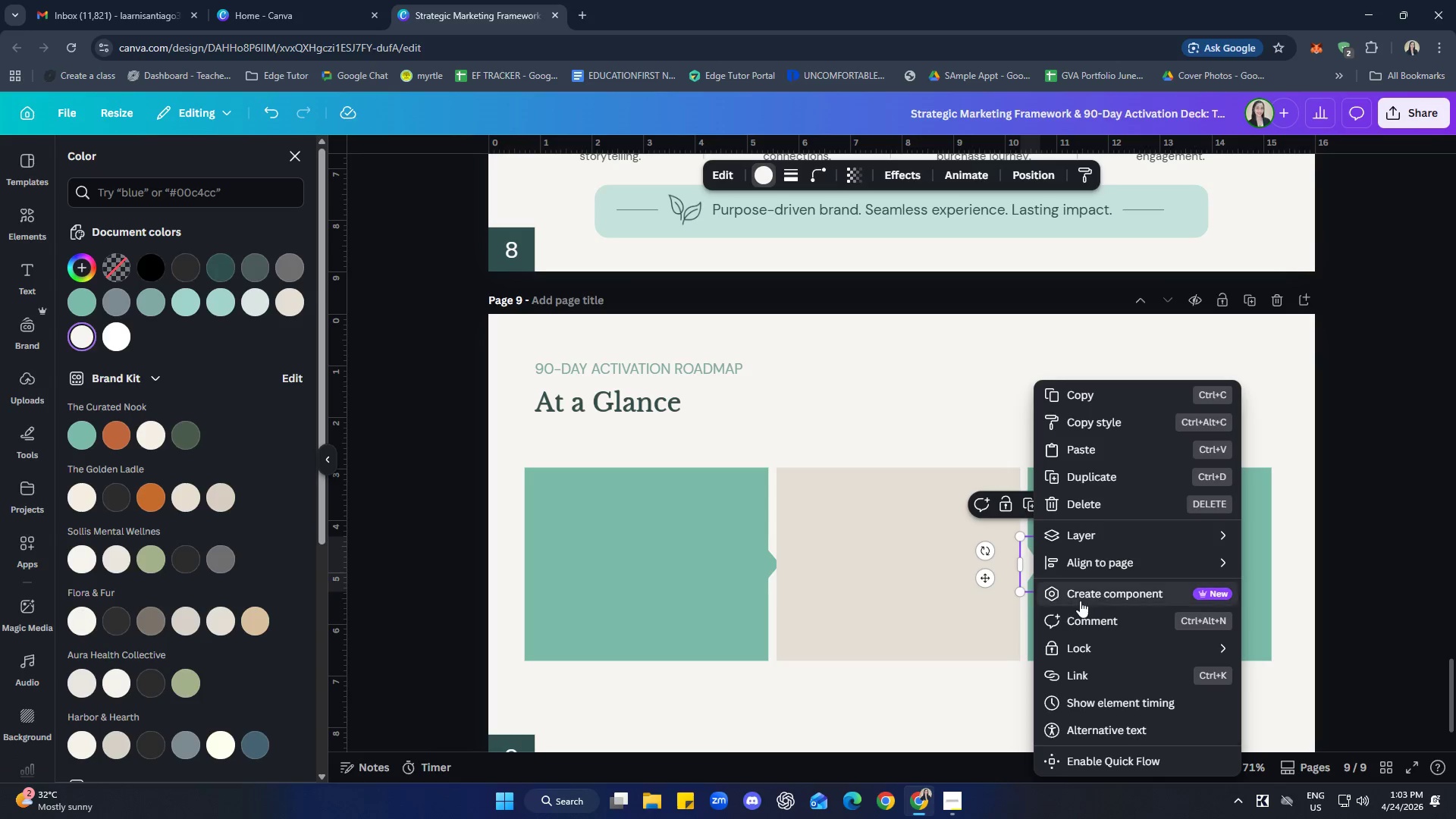 
mouse_move([1110, 535])
 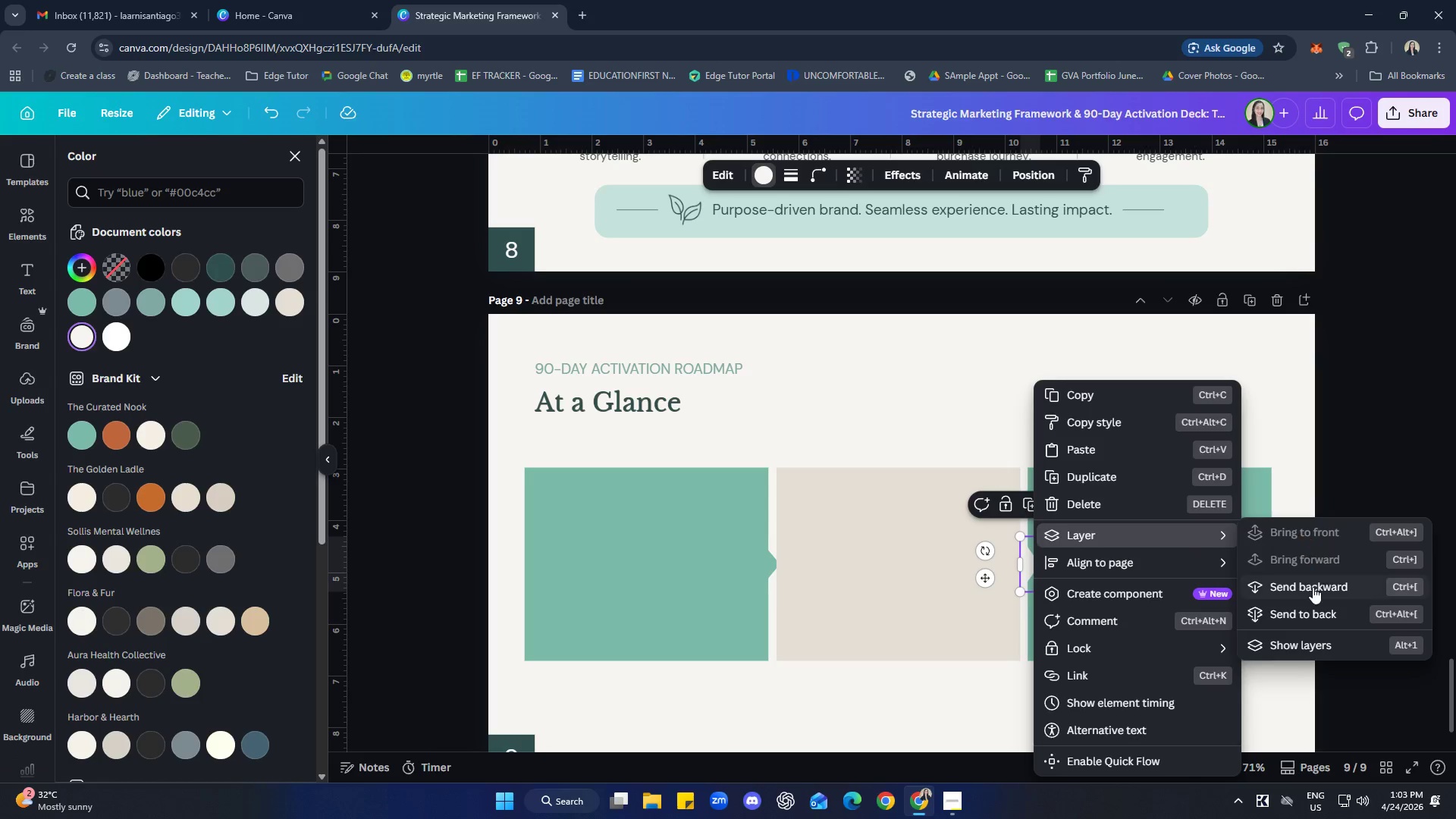 
left_click([1313, 587])
 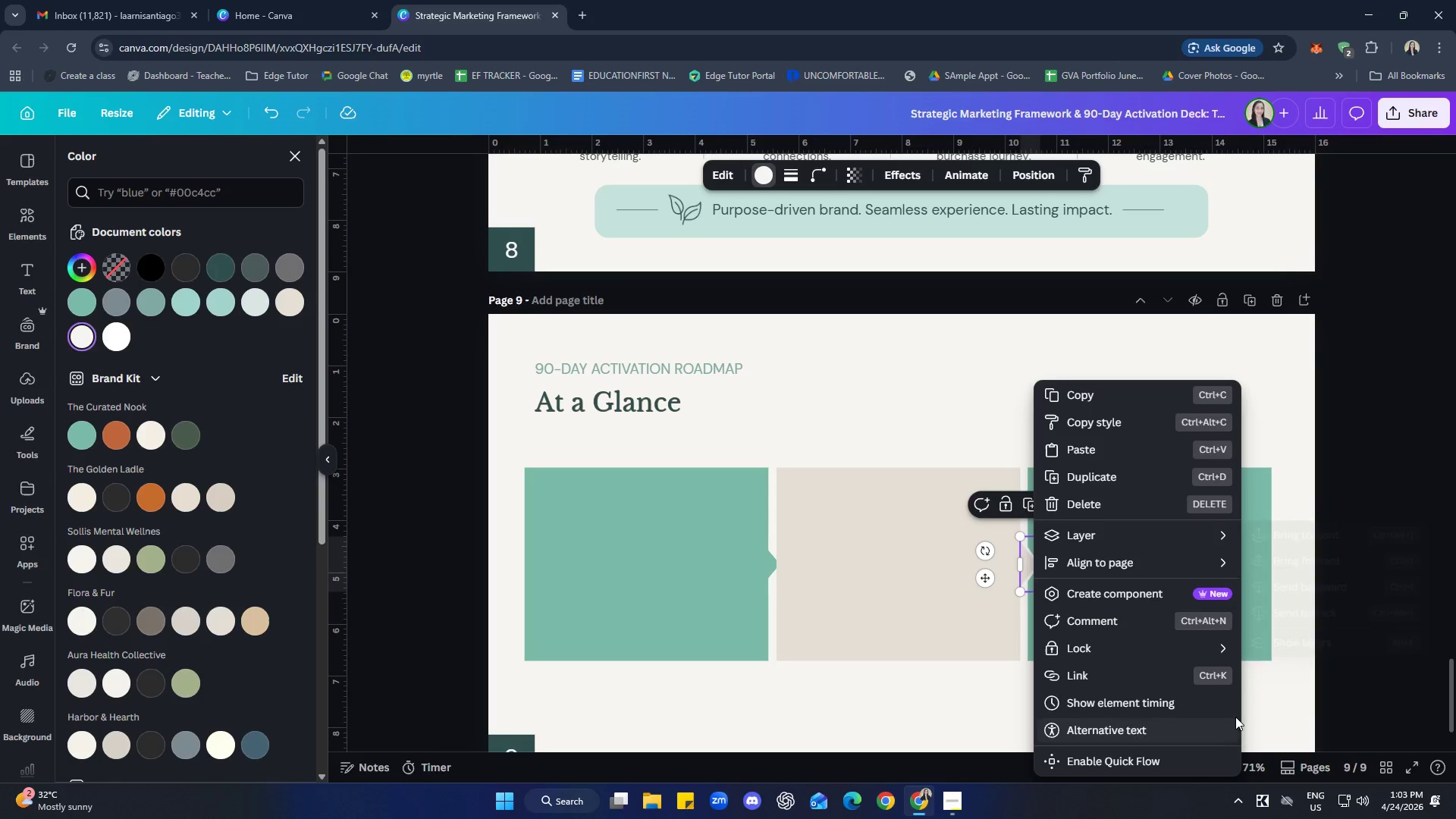 
left_click([1274, 713])
 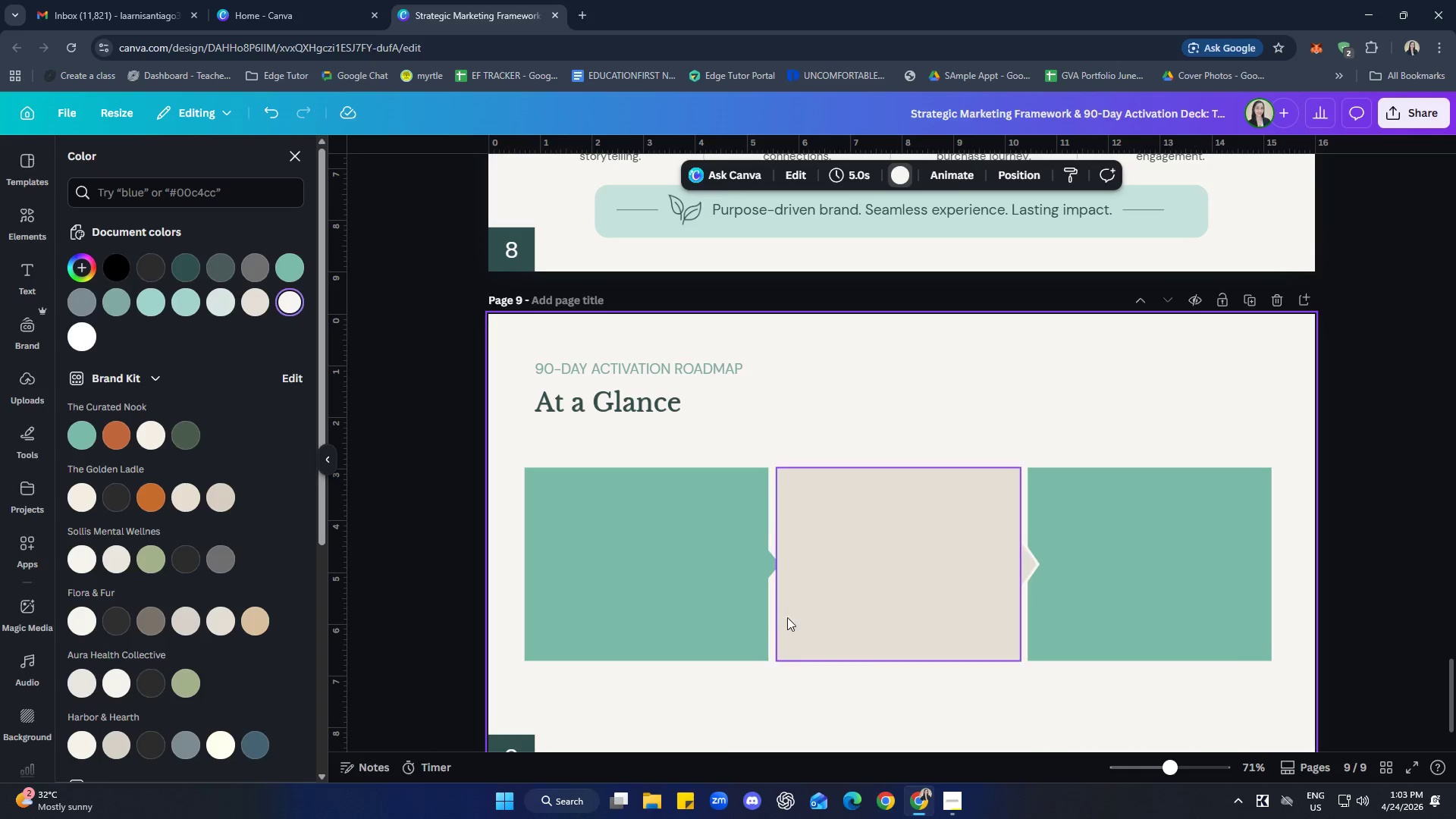 
left_click([786, 569])
 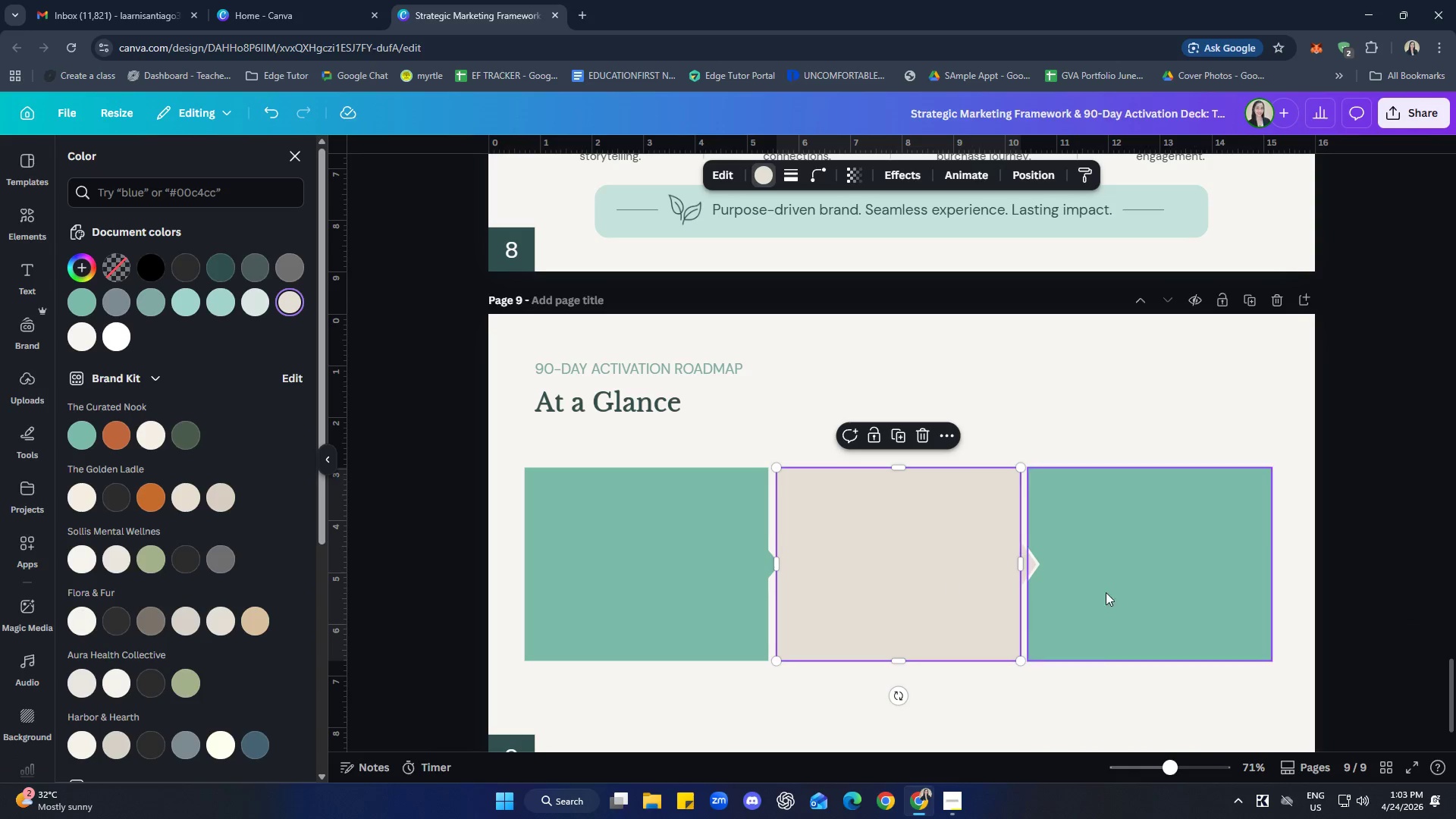 
left_click([1134, 695])
 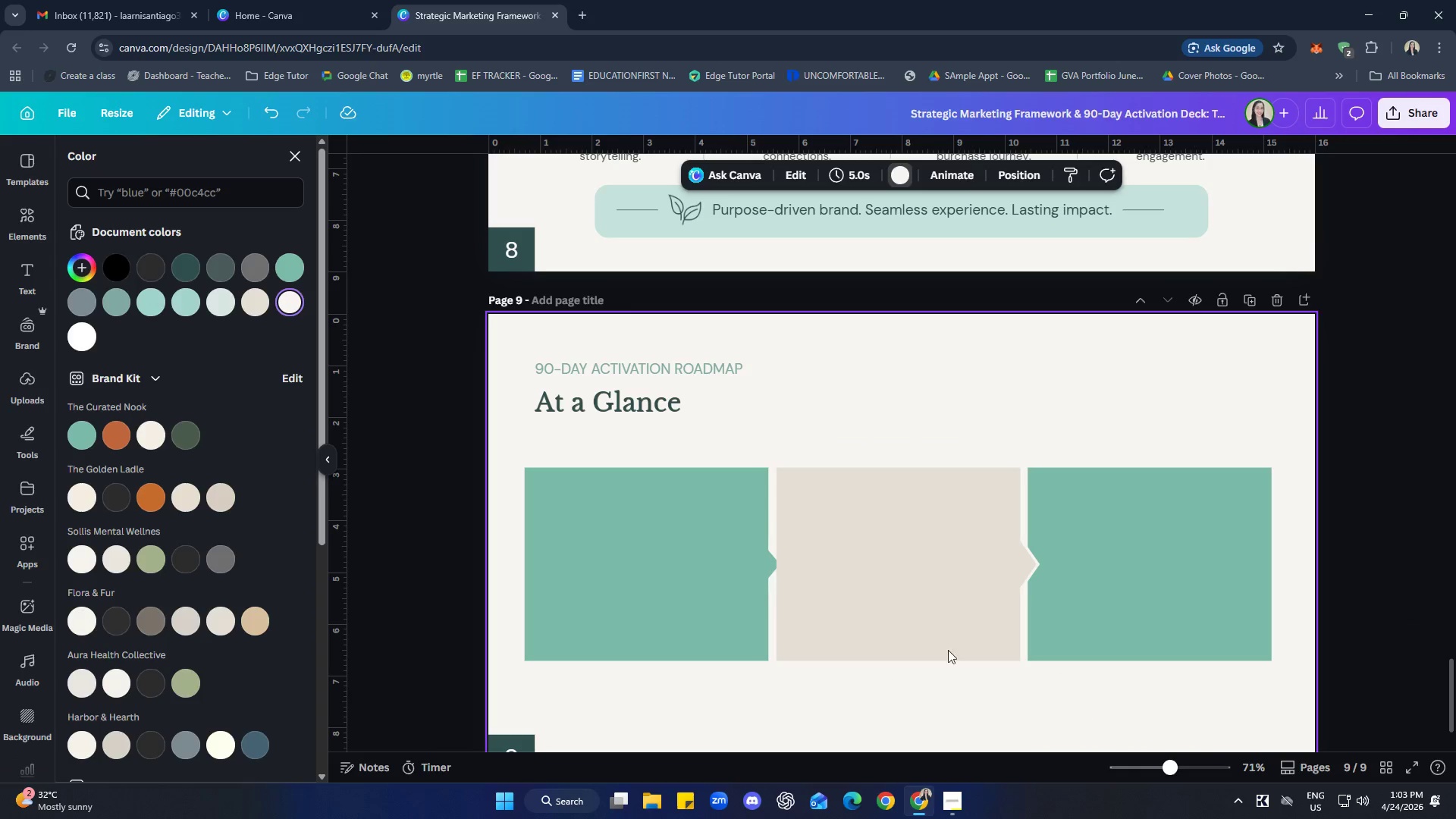 
left_click([901, 599])
 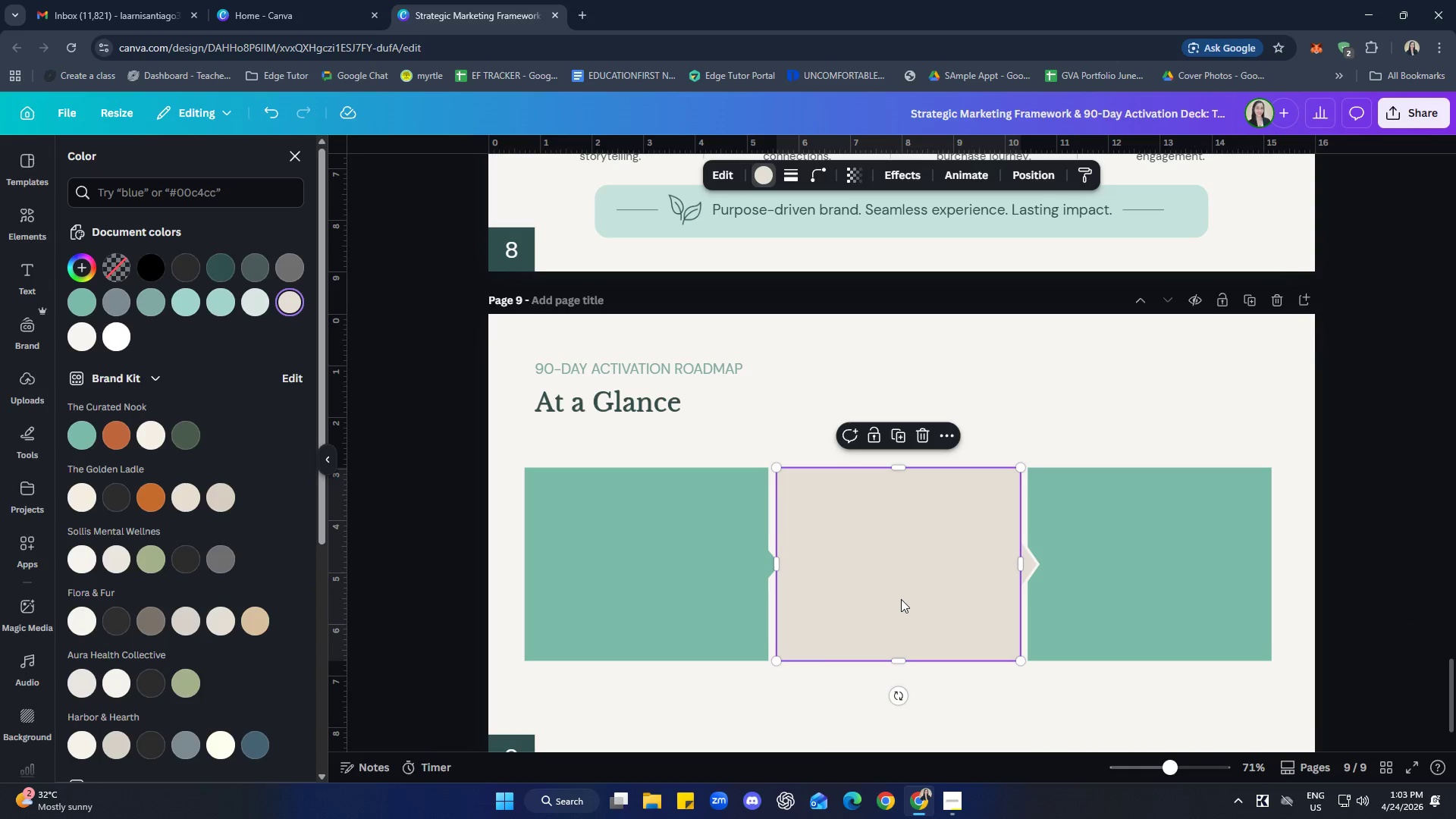 
right_click([901, 598])
 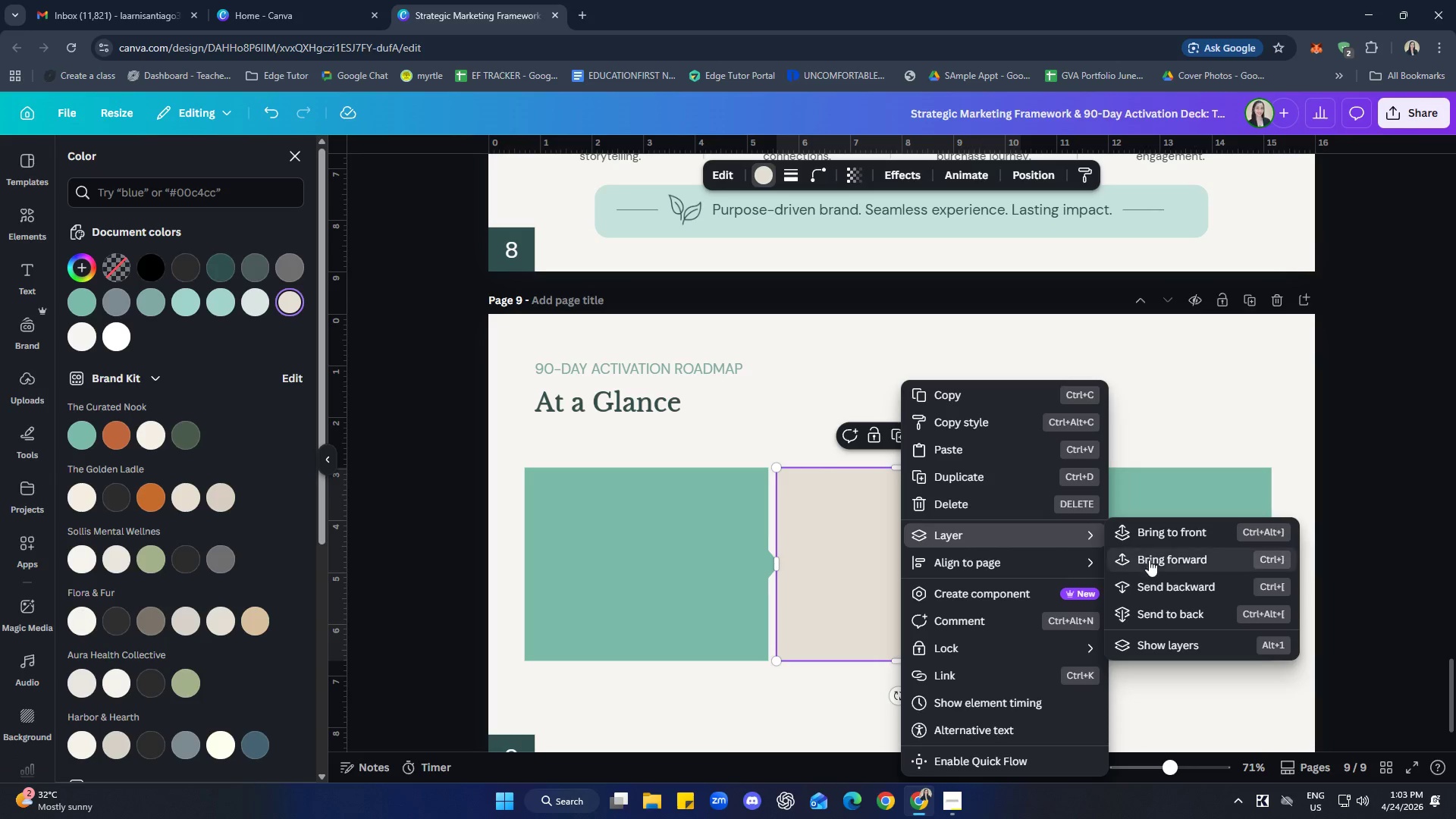 
left_click([1157, 581])
 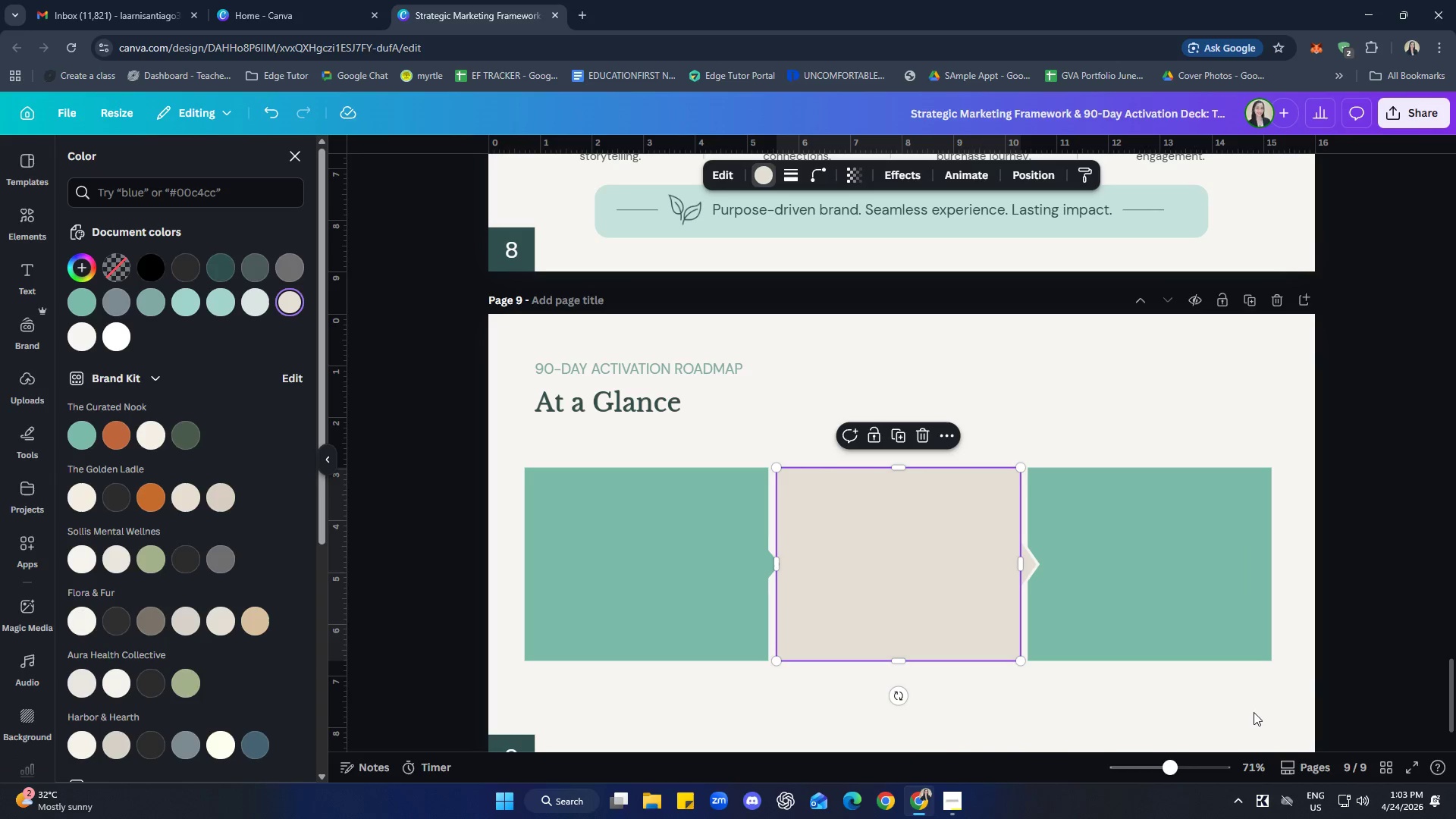 
right_click([894, 566])
 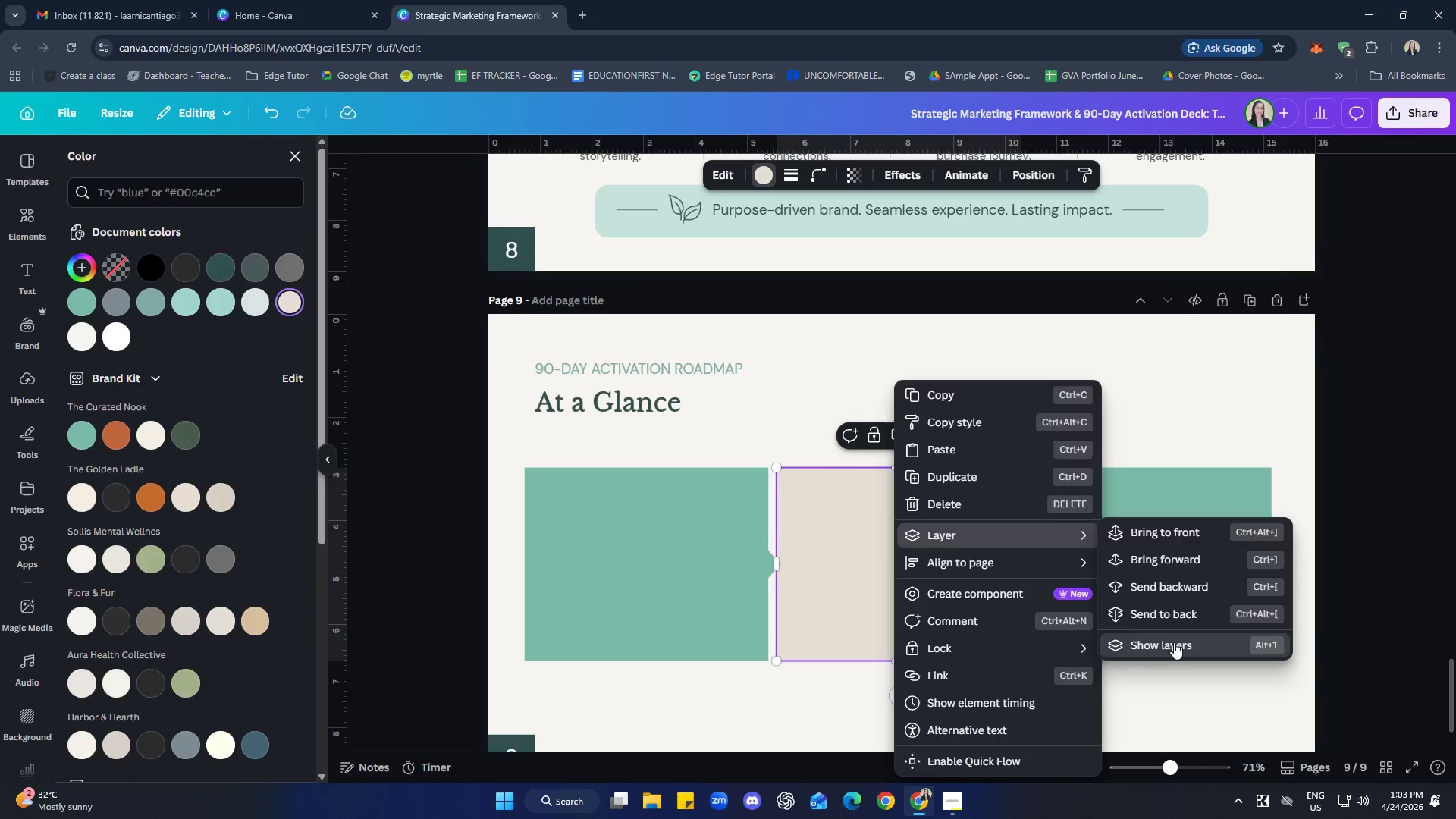 
mouse_move([242, 527])
 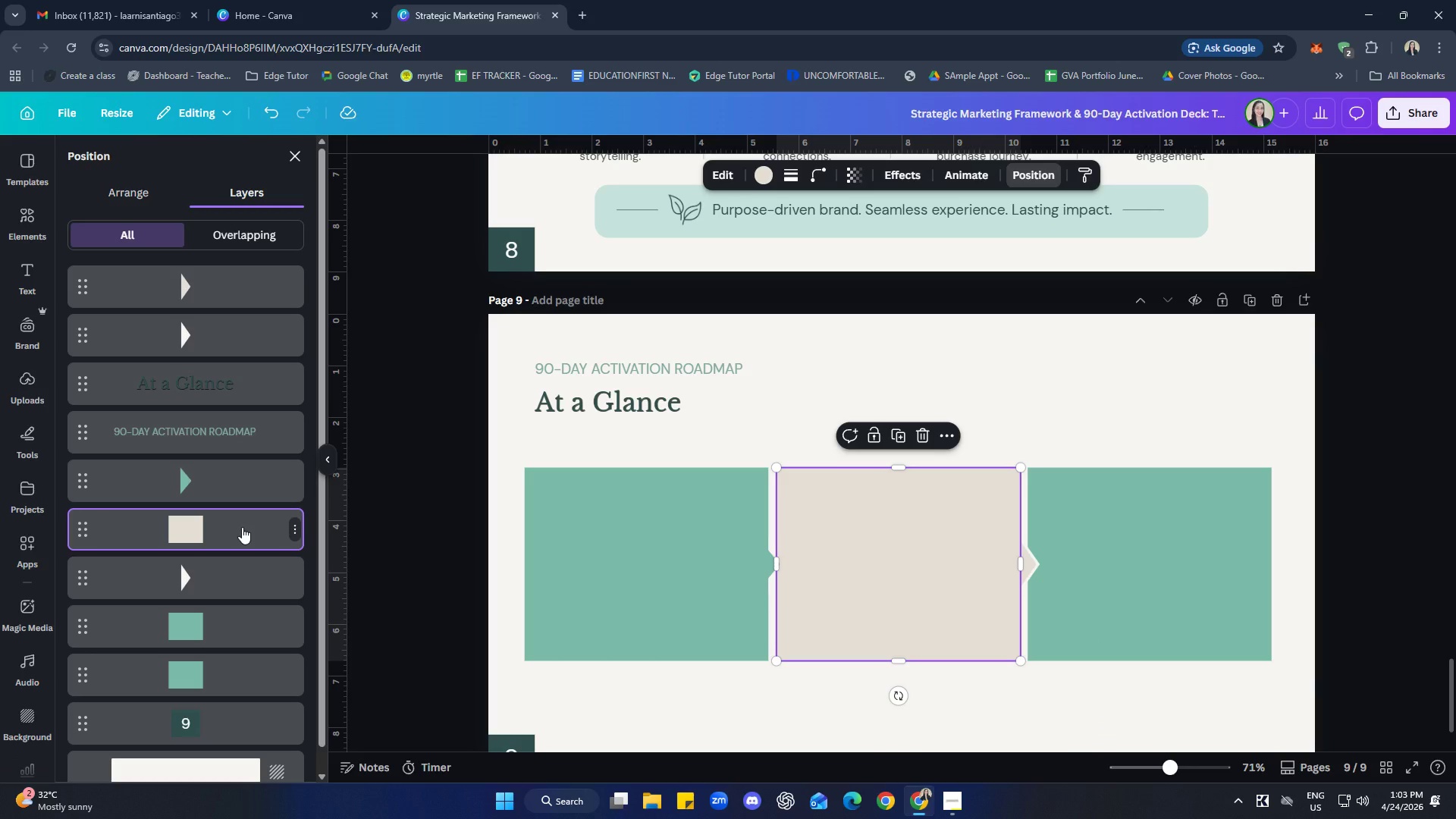 
left_click_drag(start_coordinate=[242, 527], to_coordinate=[246, 591])
 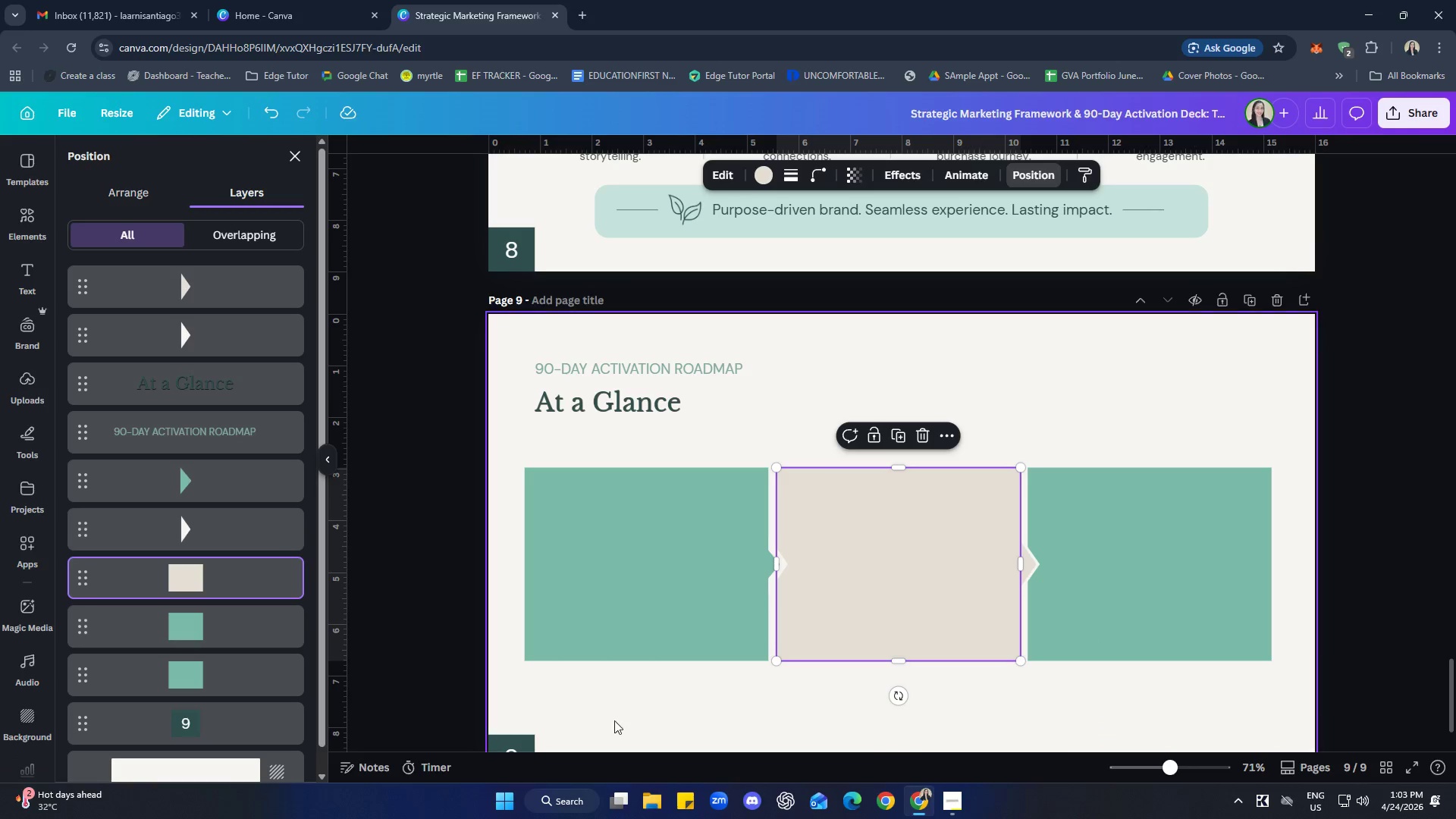 
left_click([753, 713])
 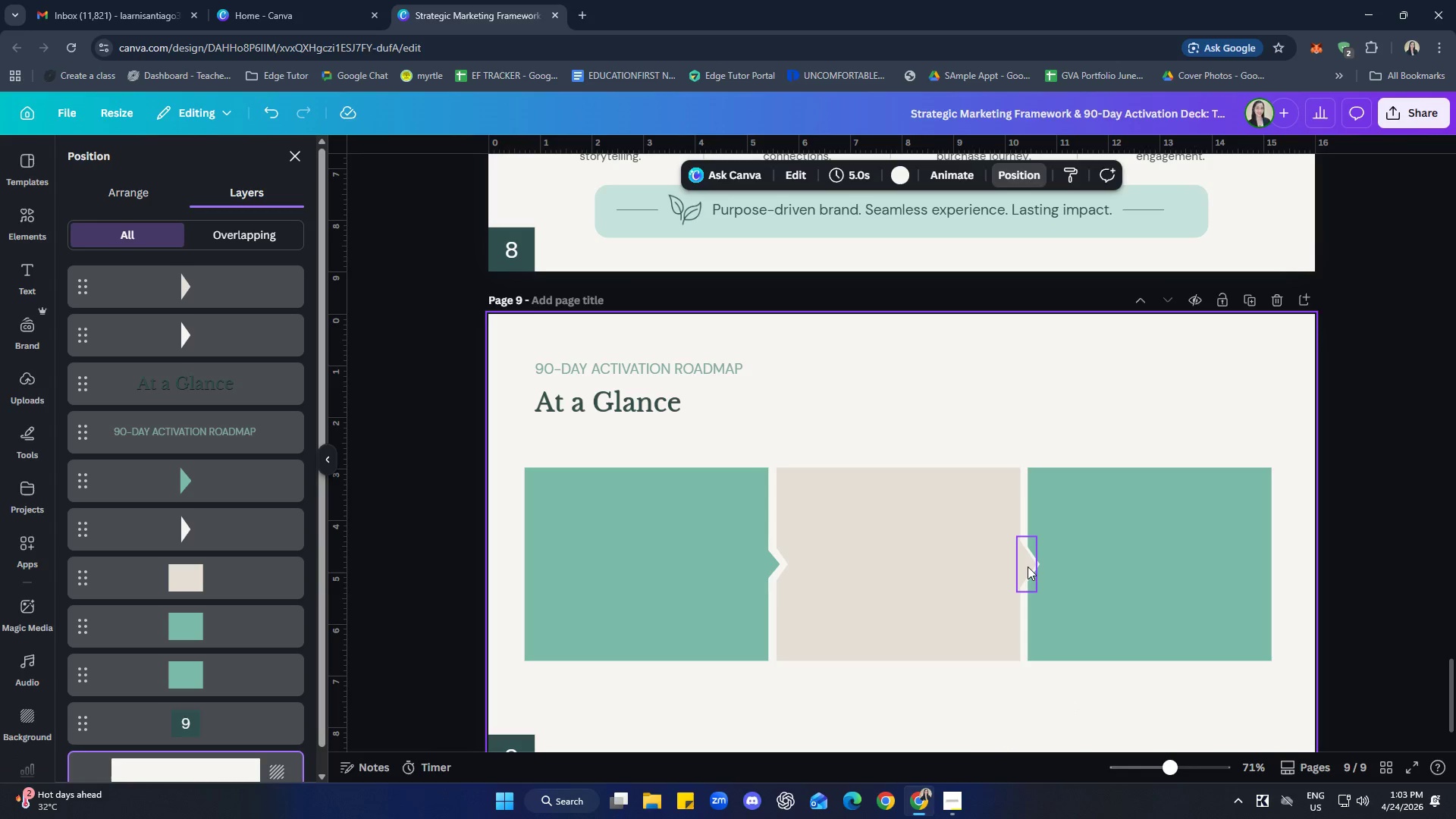 
left_click([1031, 572])
 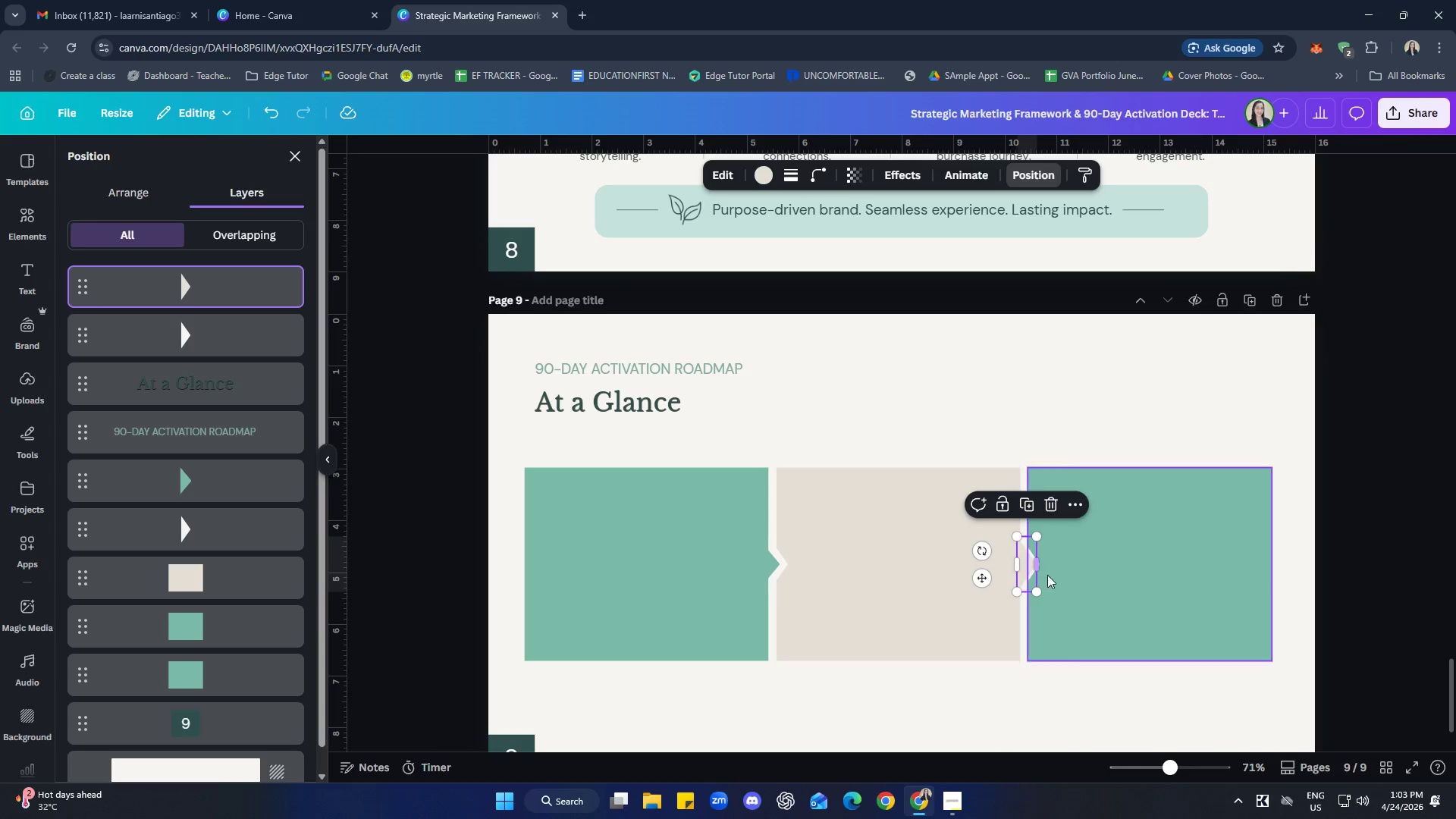 
left_click([1047, 575])
 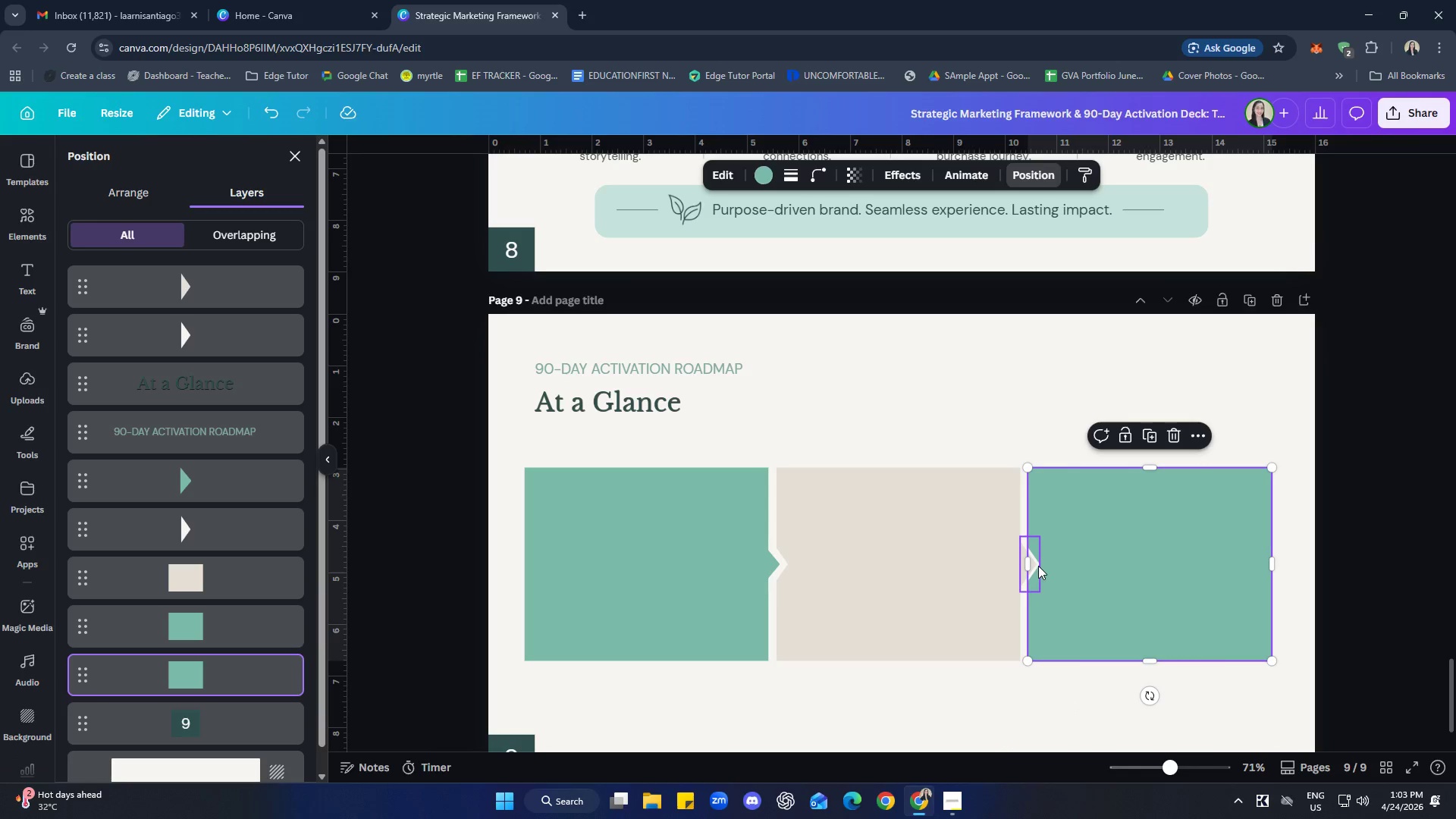 
left_click([1038, 566])
 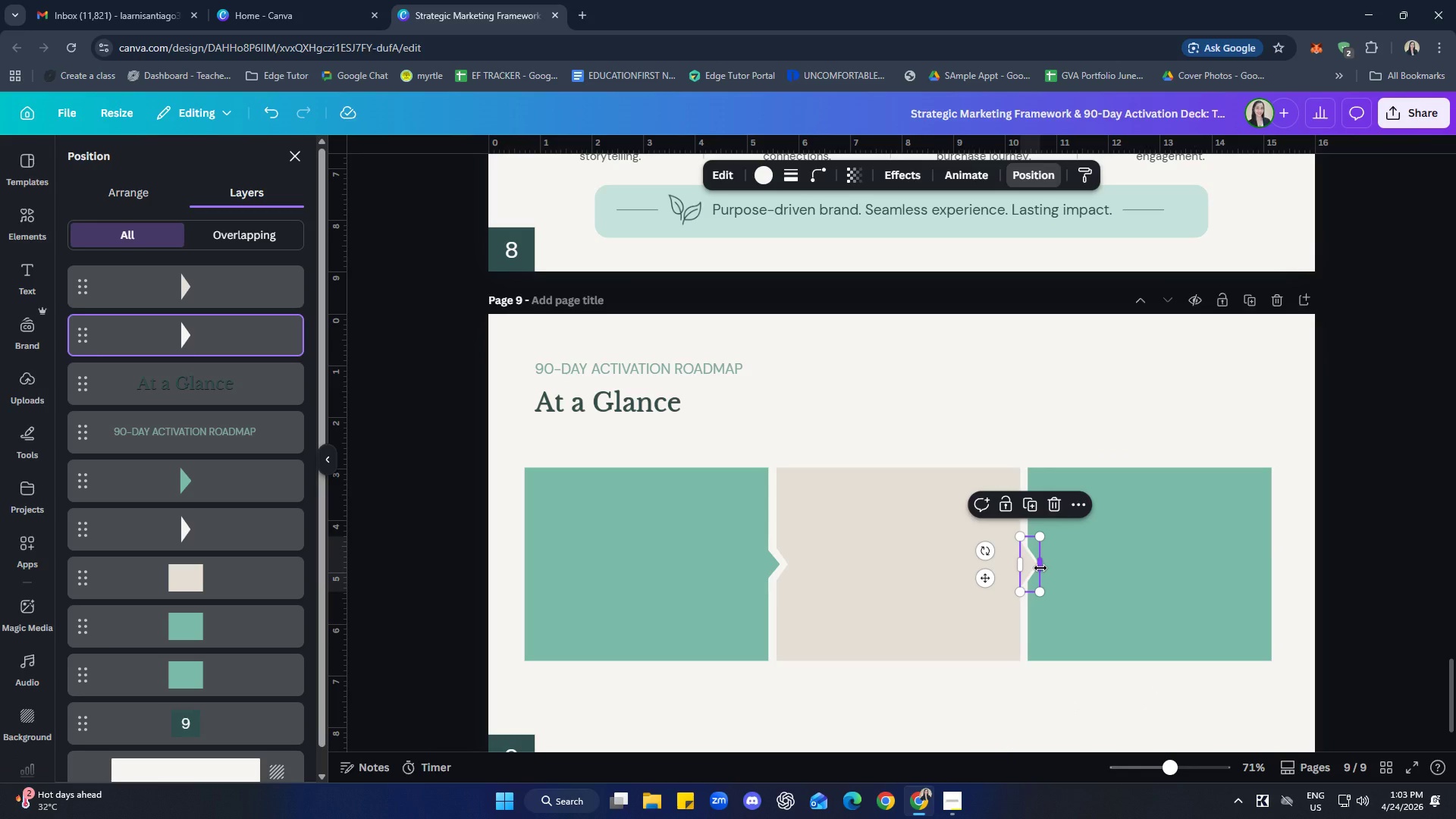 
key(ArrowRight)
 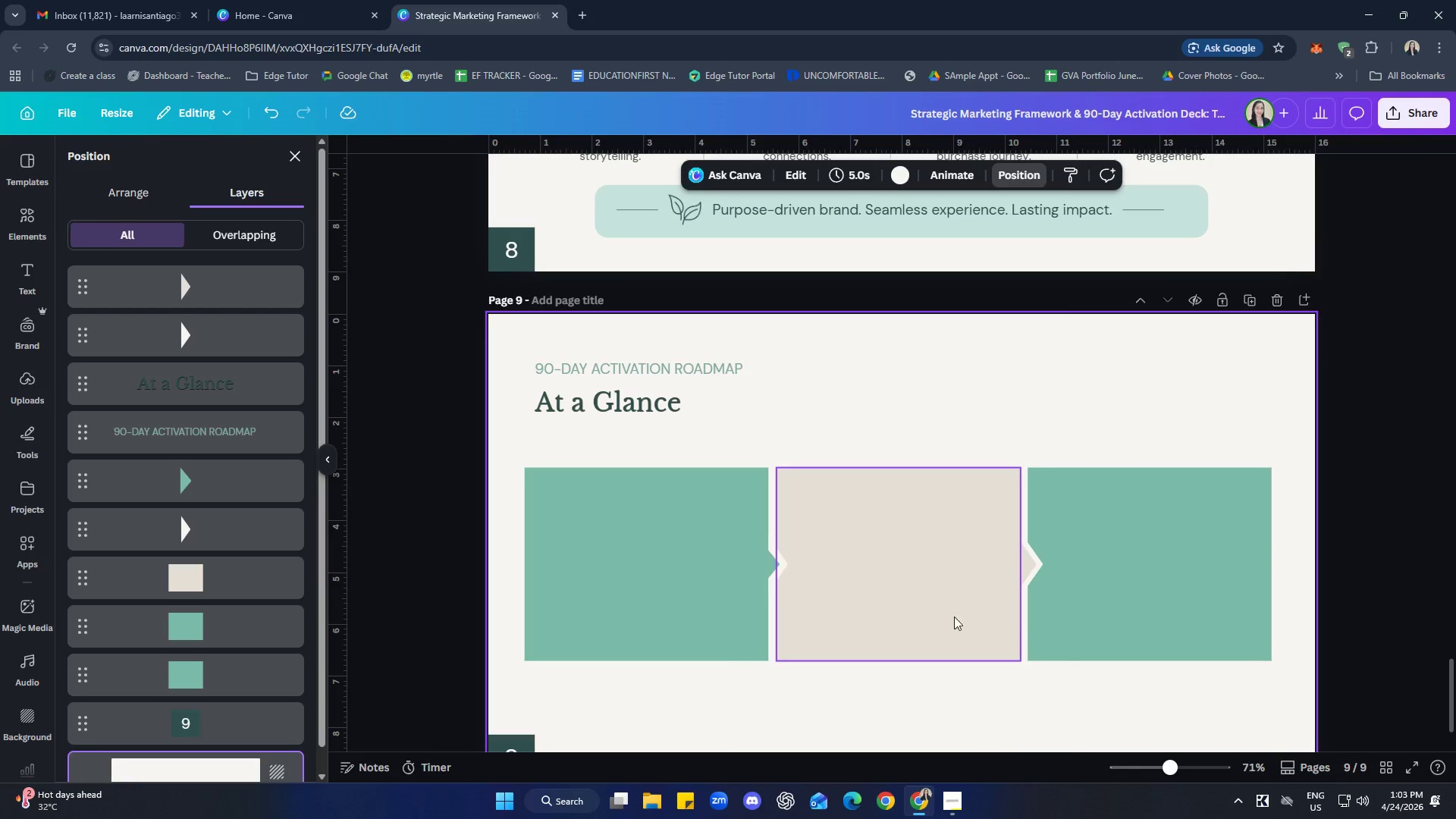 
wait(5.86)
 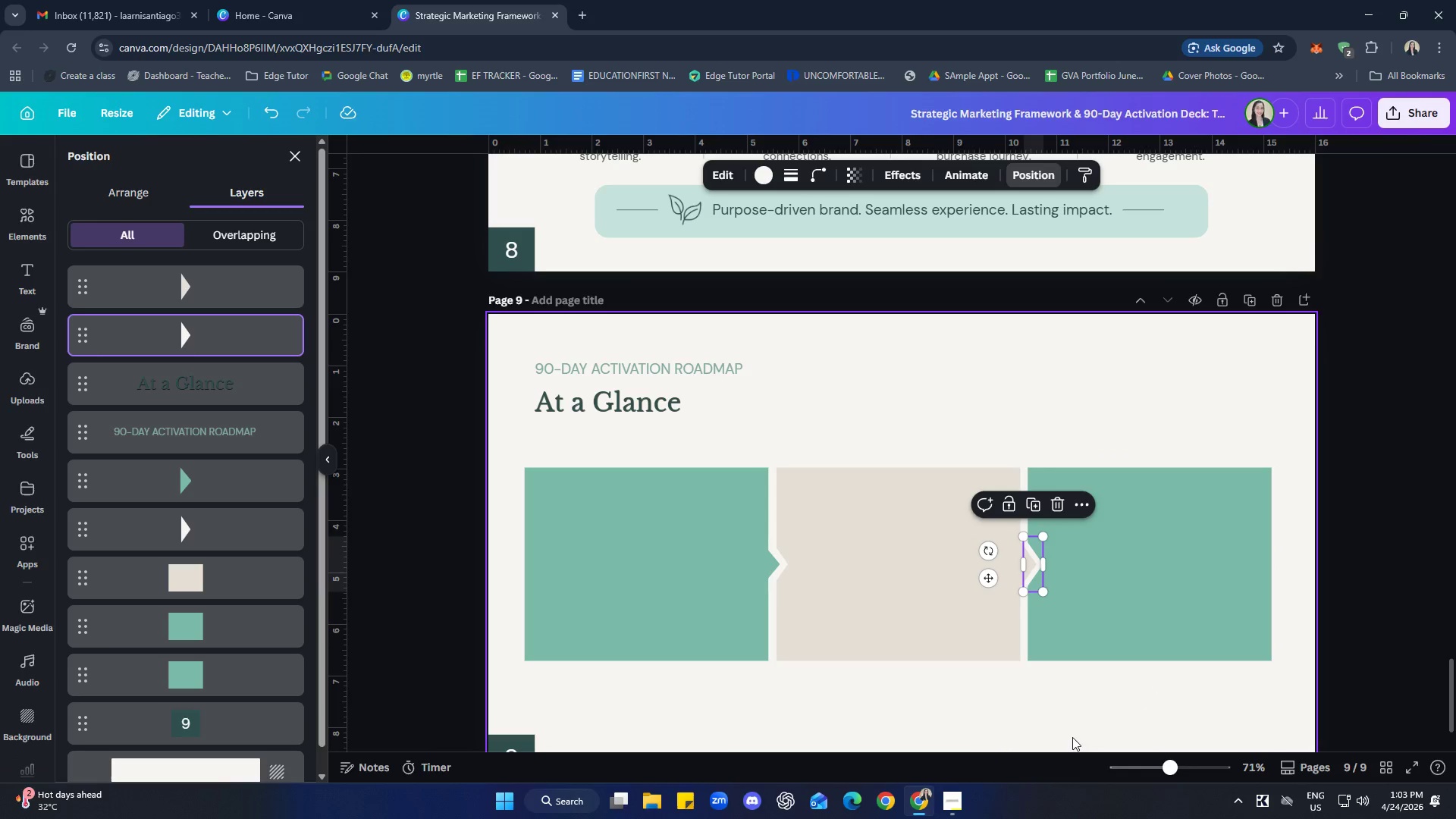 
key(Delete)
 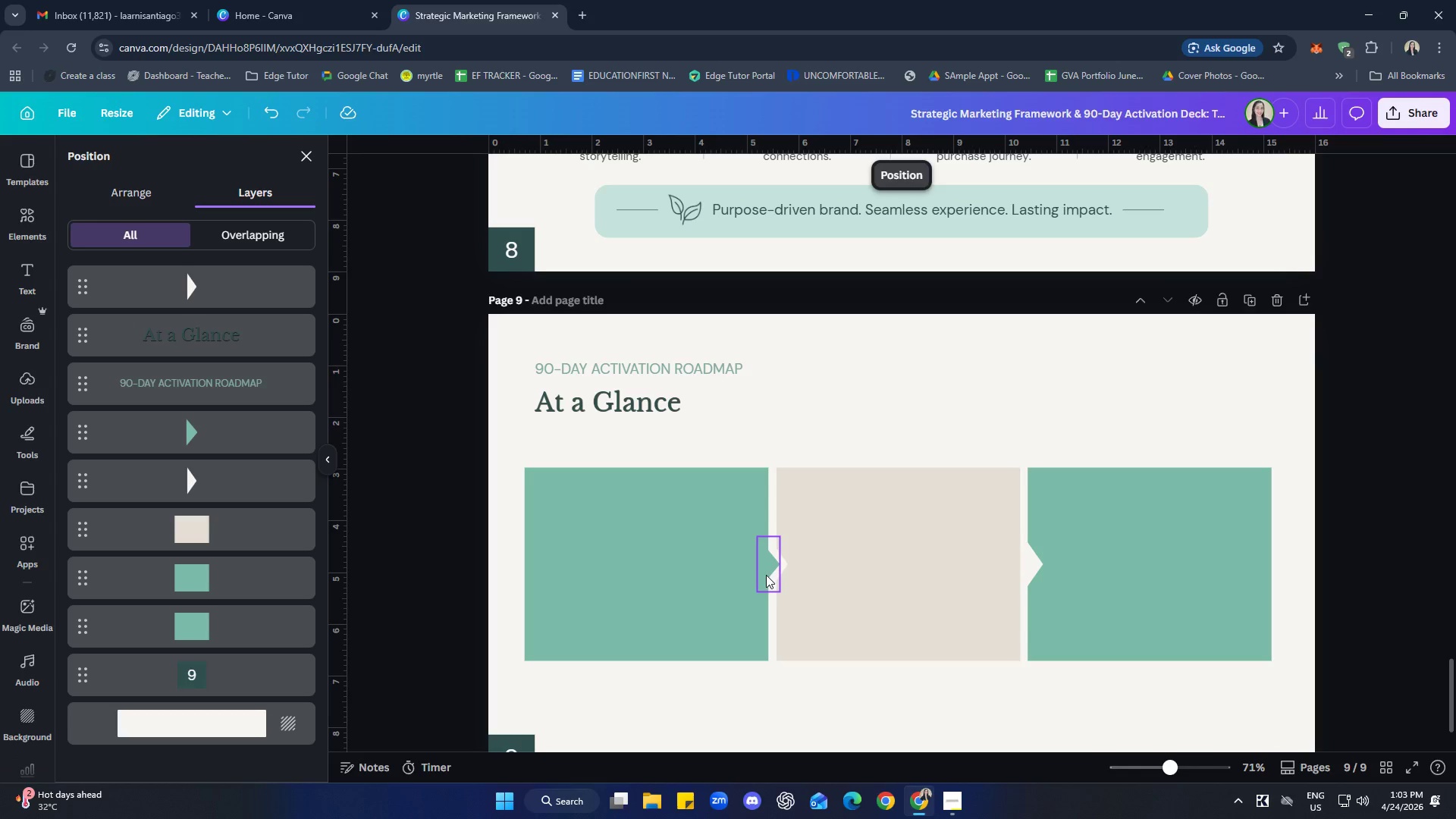 
left_click([769, 573])
 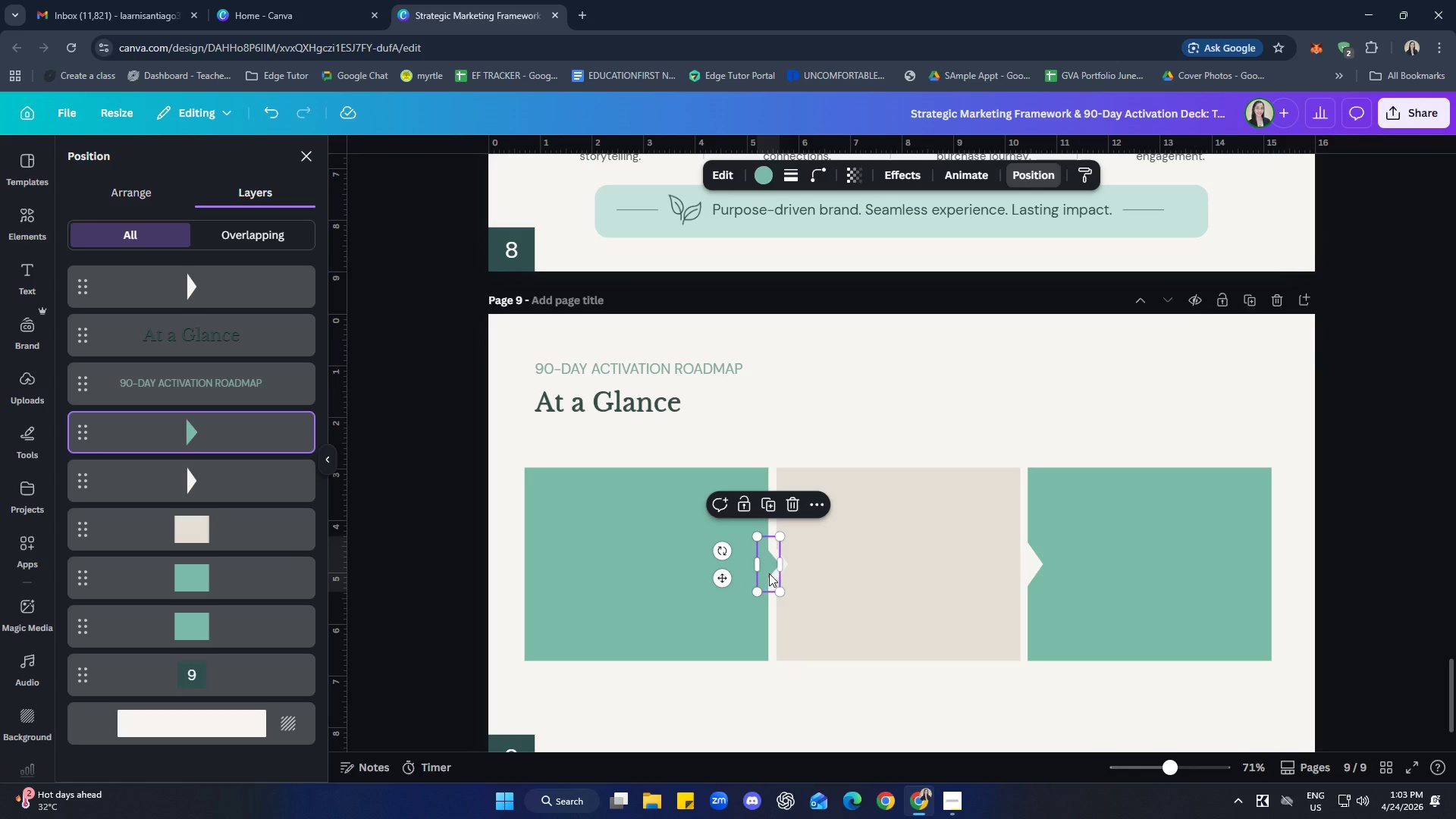 
key(Control+C)
 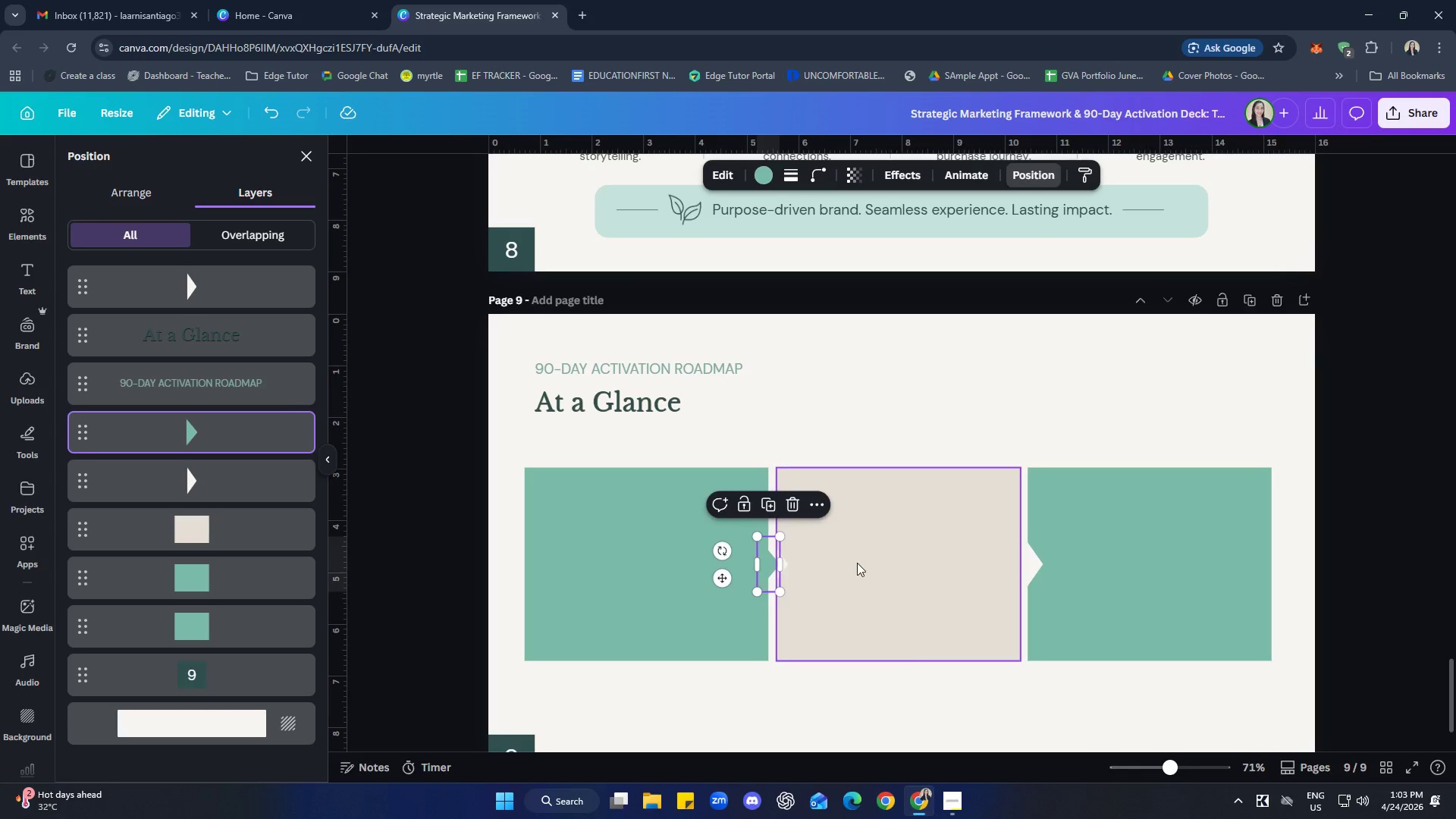 
left_click([857, 563])
 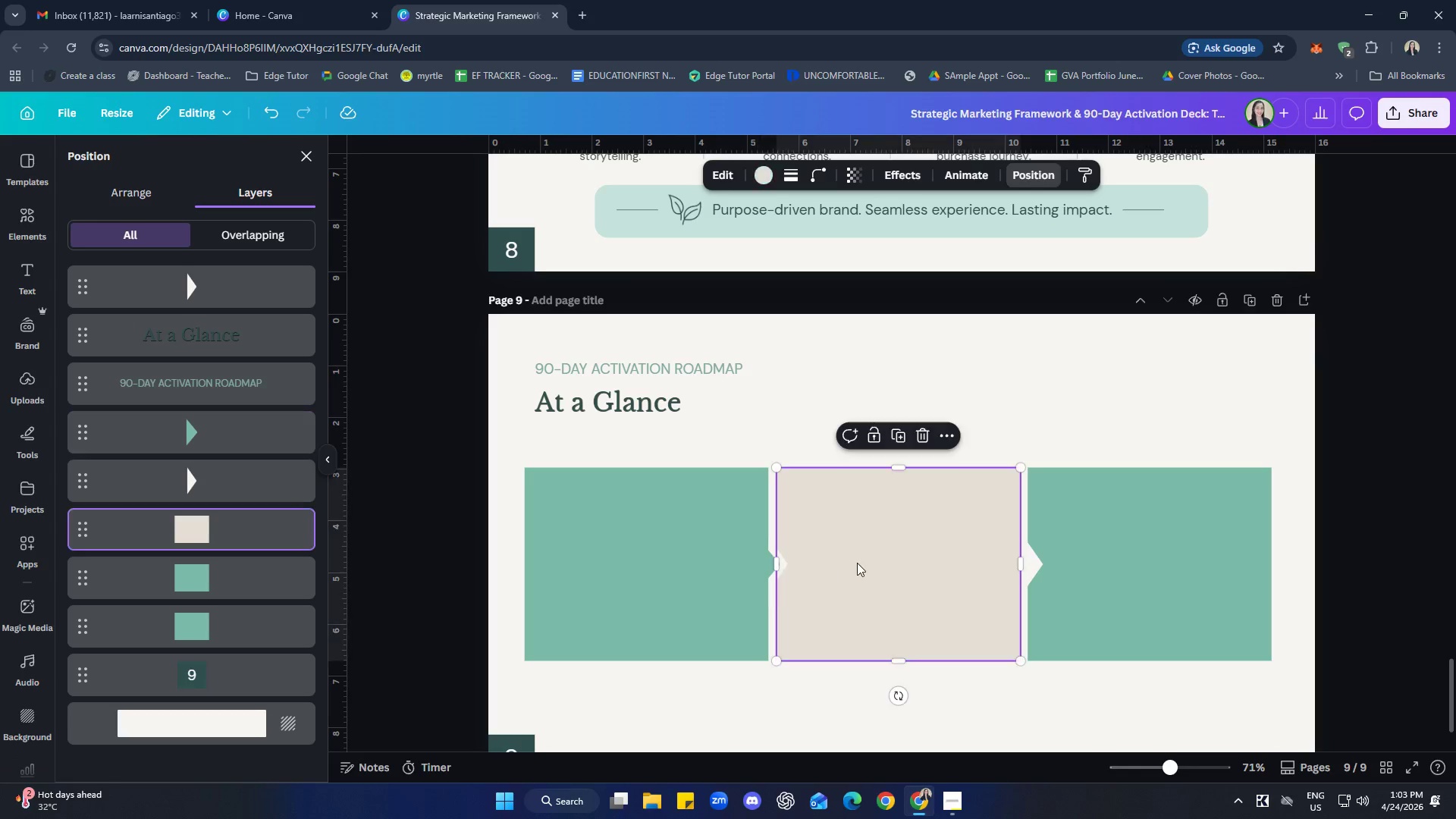 
key(Control+ControlLeft)
 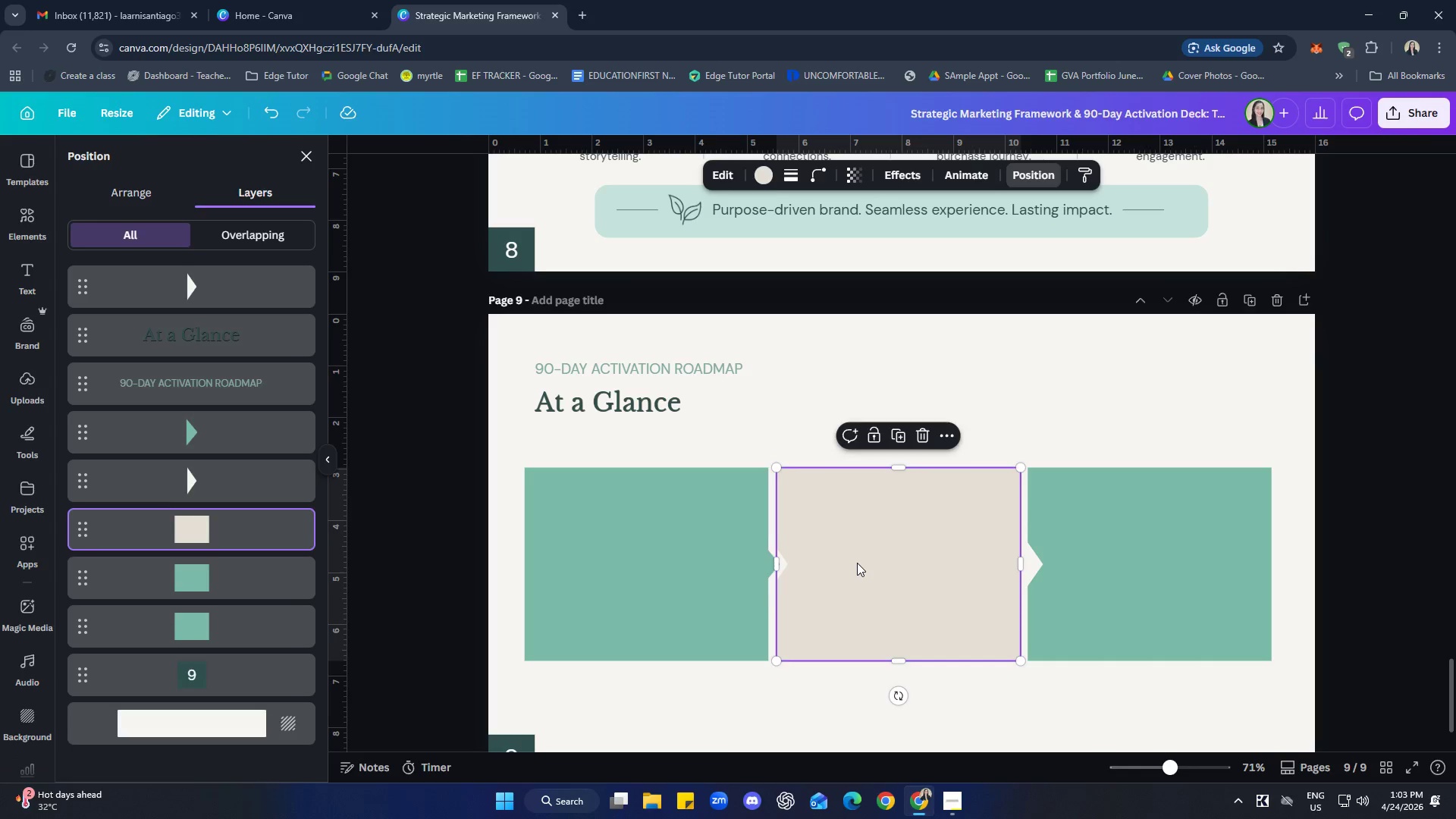 
key(Control+V)
 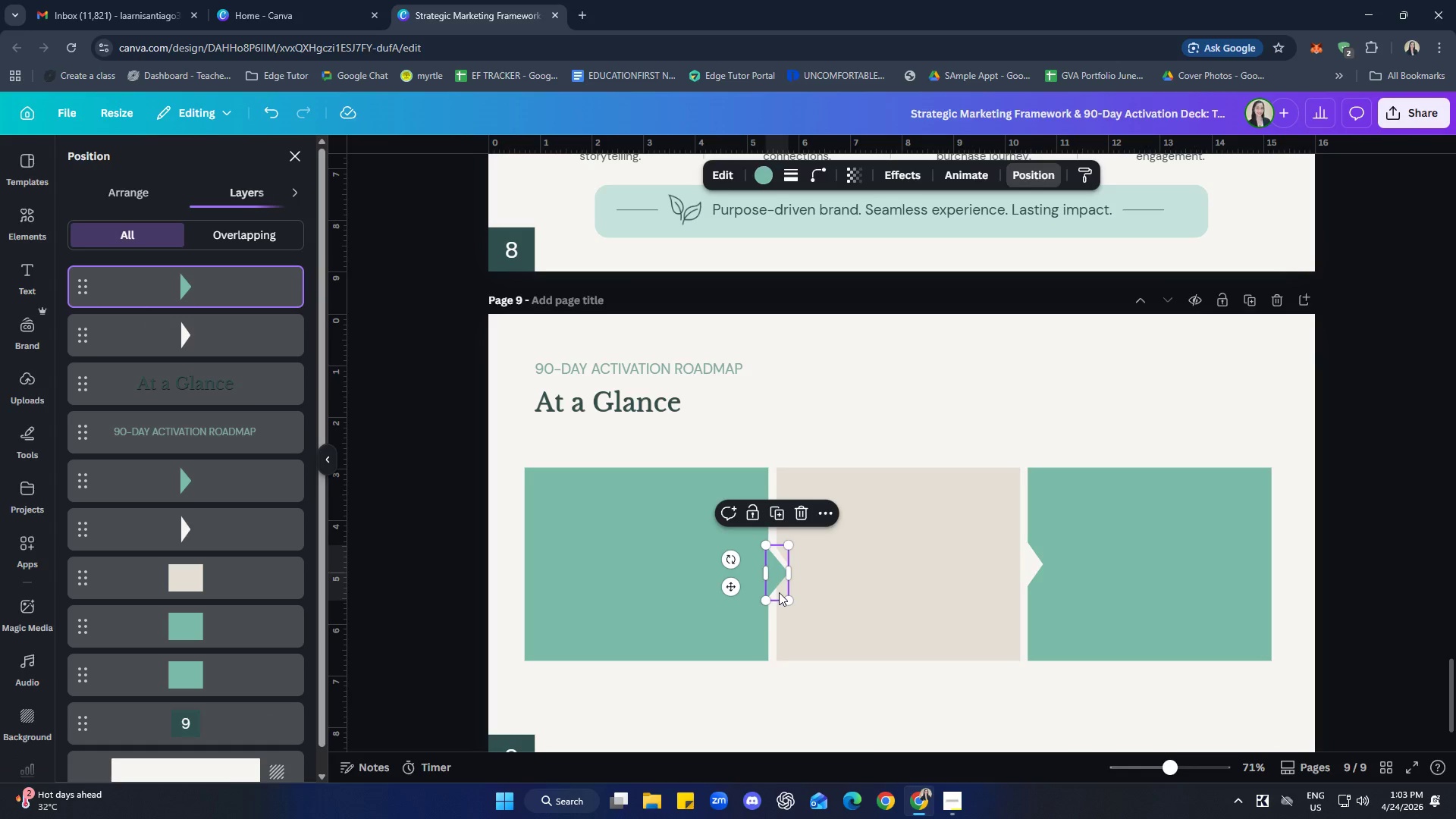 
left_click_drag(start_coordinate=[774, 585], to_coordinate=[1022, 576])
 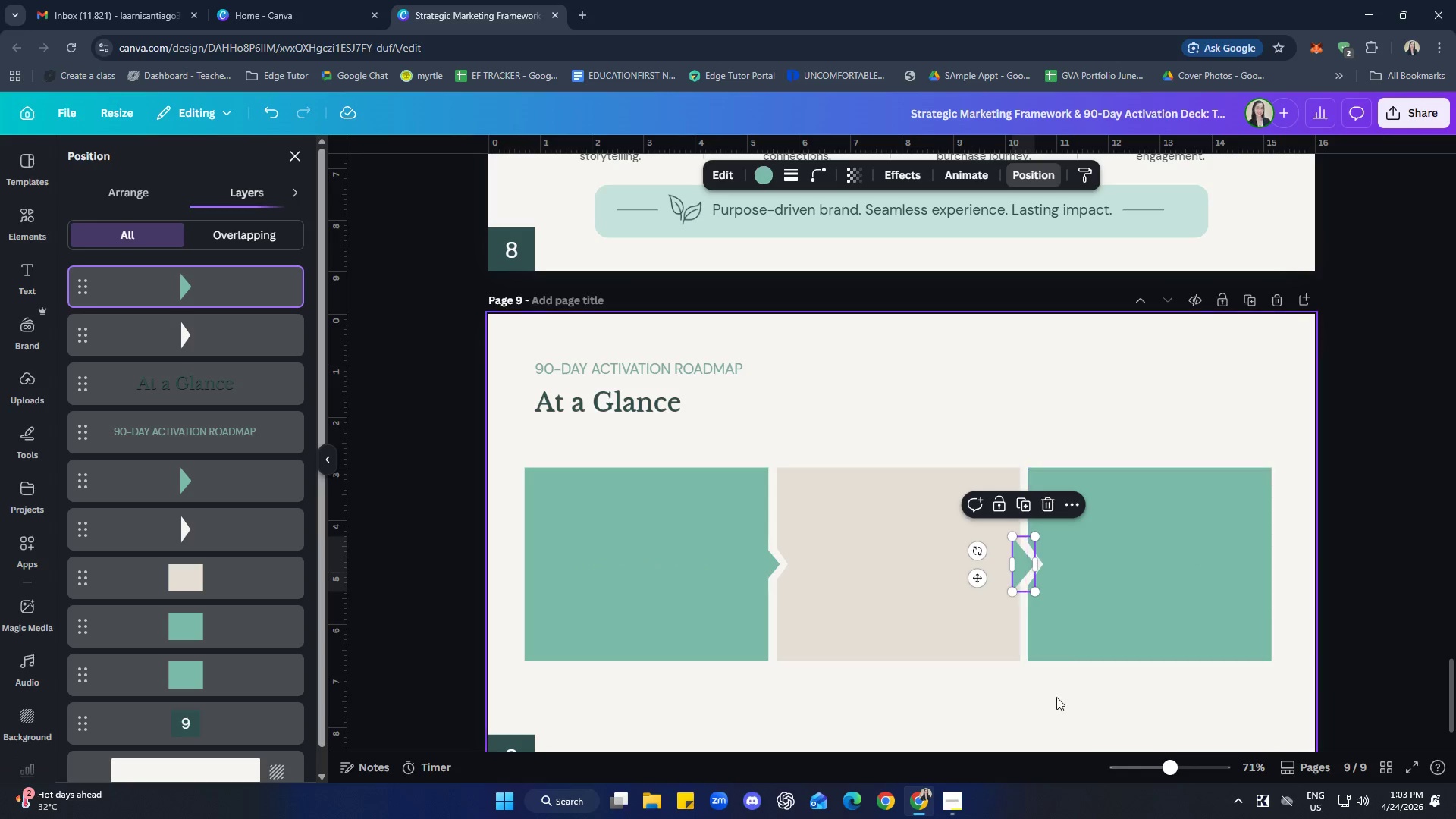 
left_click([1063, 704])
 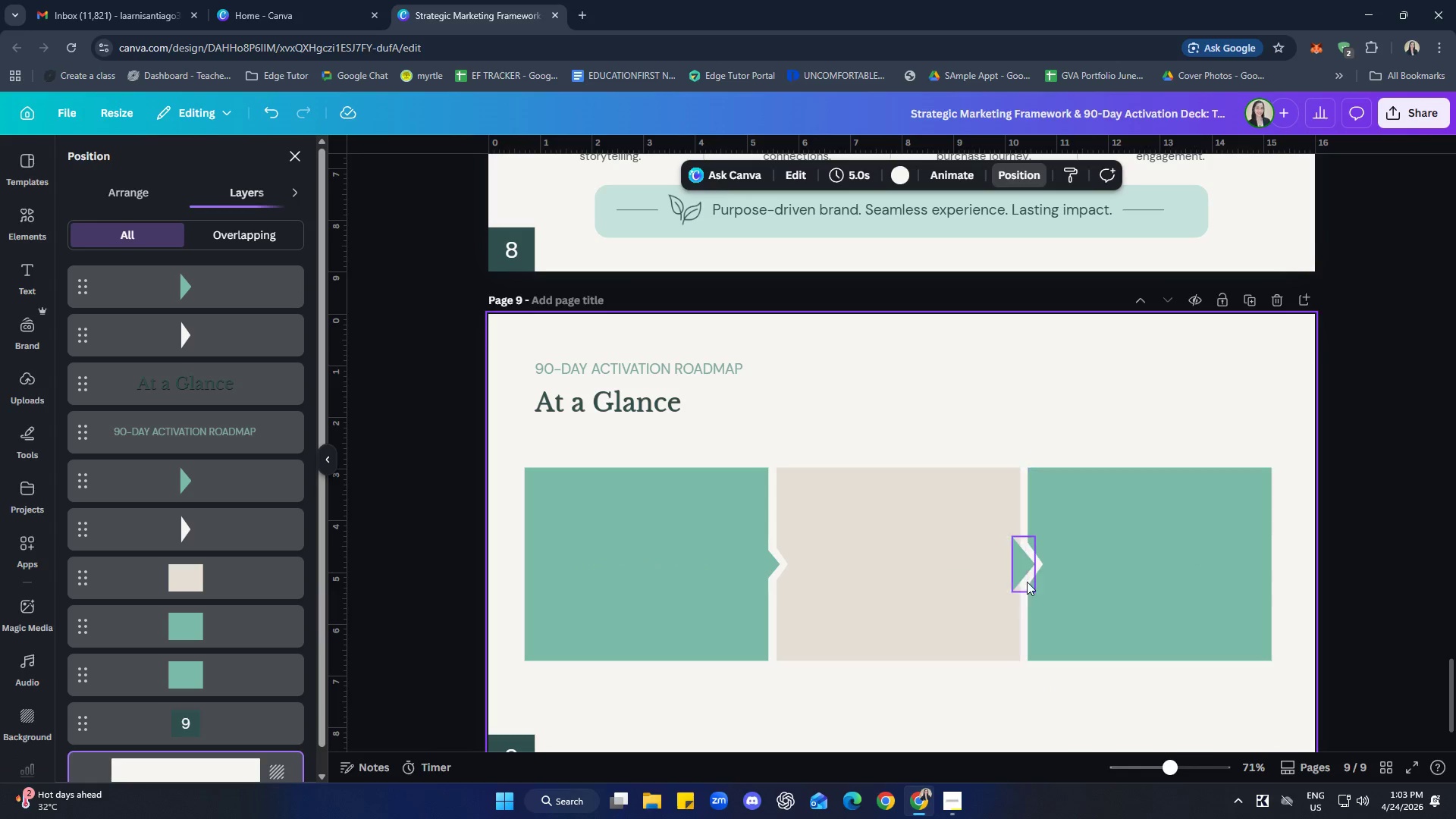 
left_click([1025, 567])
 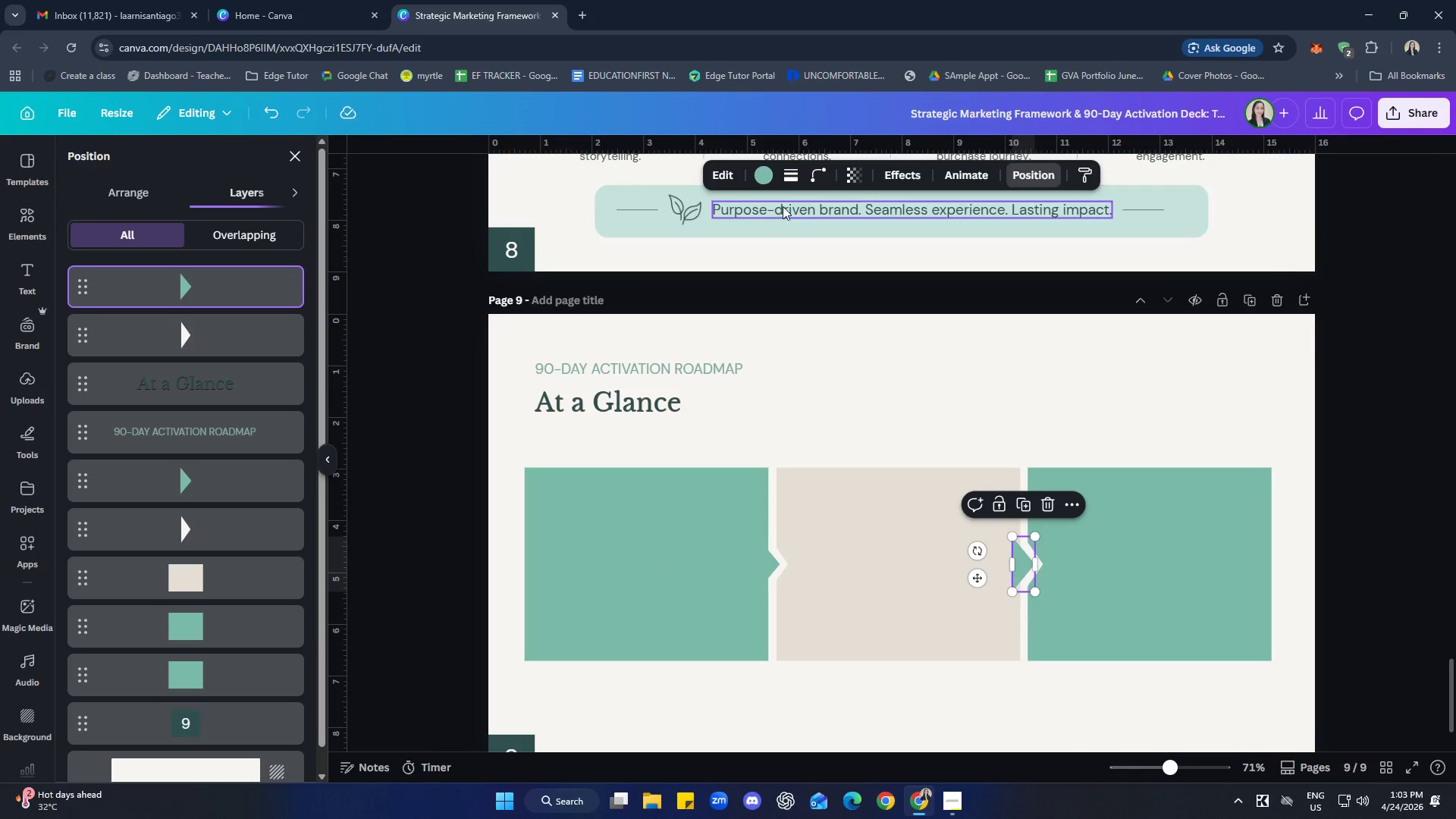 
left_click([765, 169])
 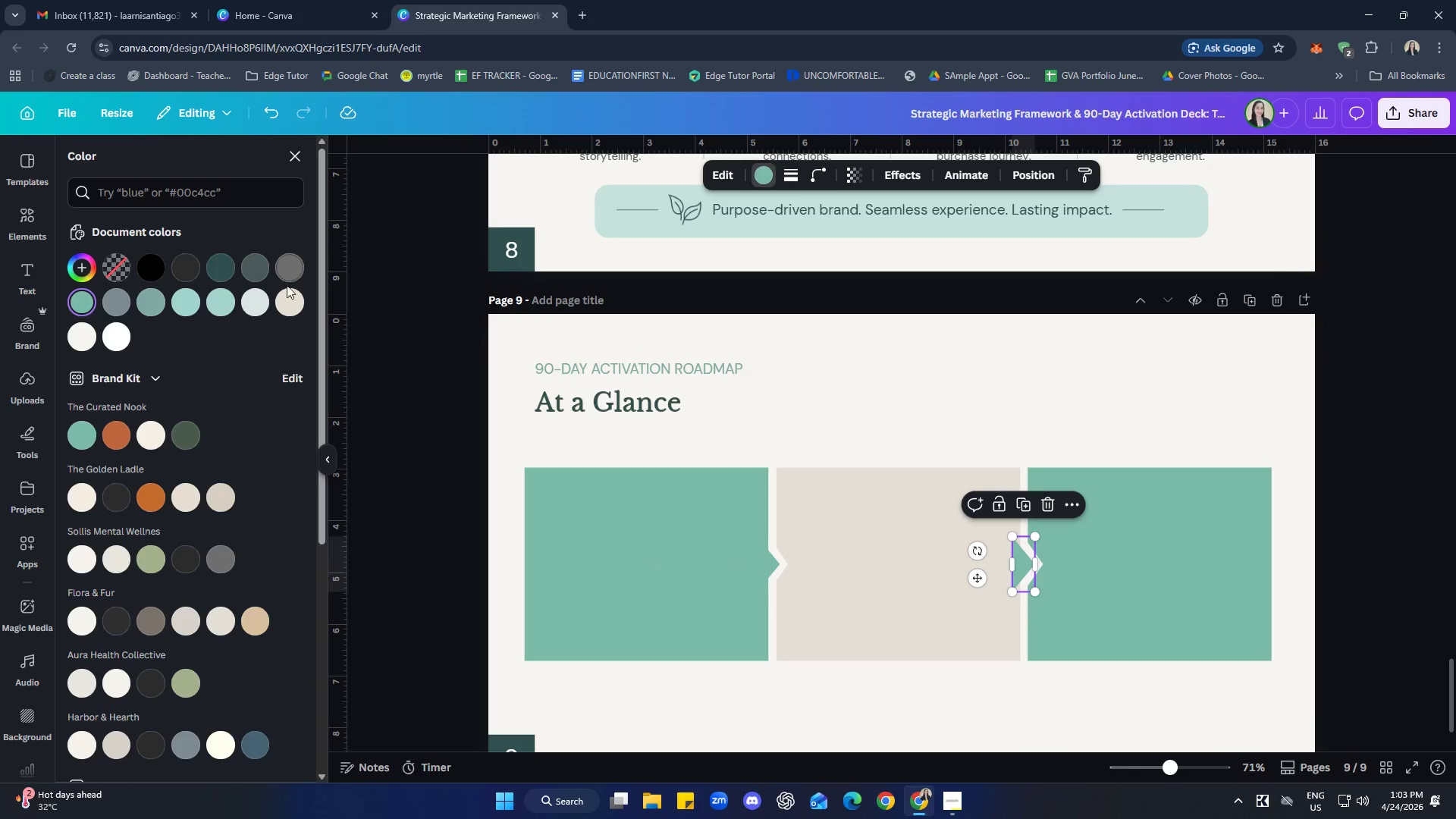 
left_click([285, 312])
 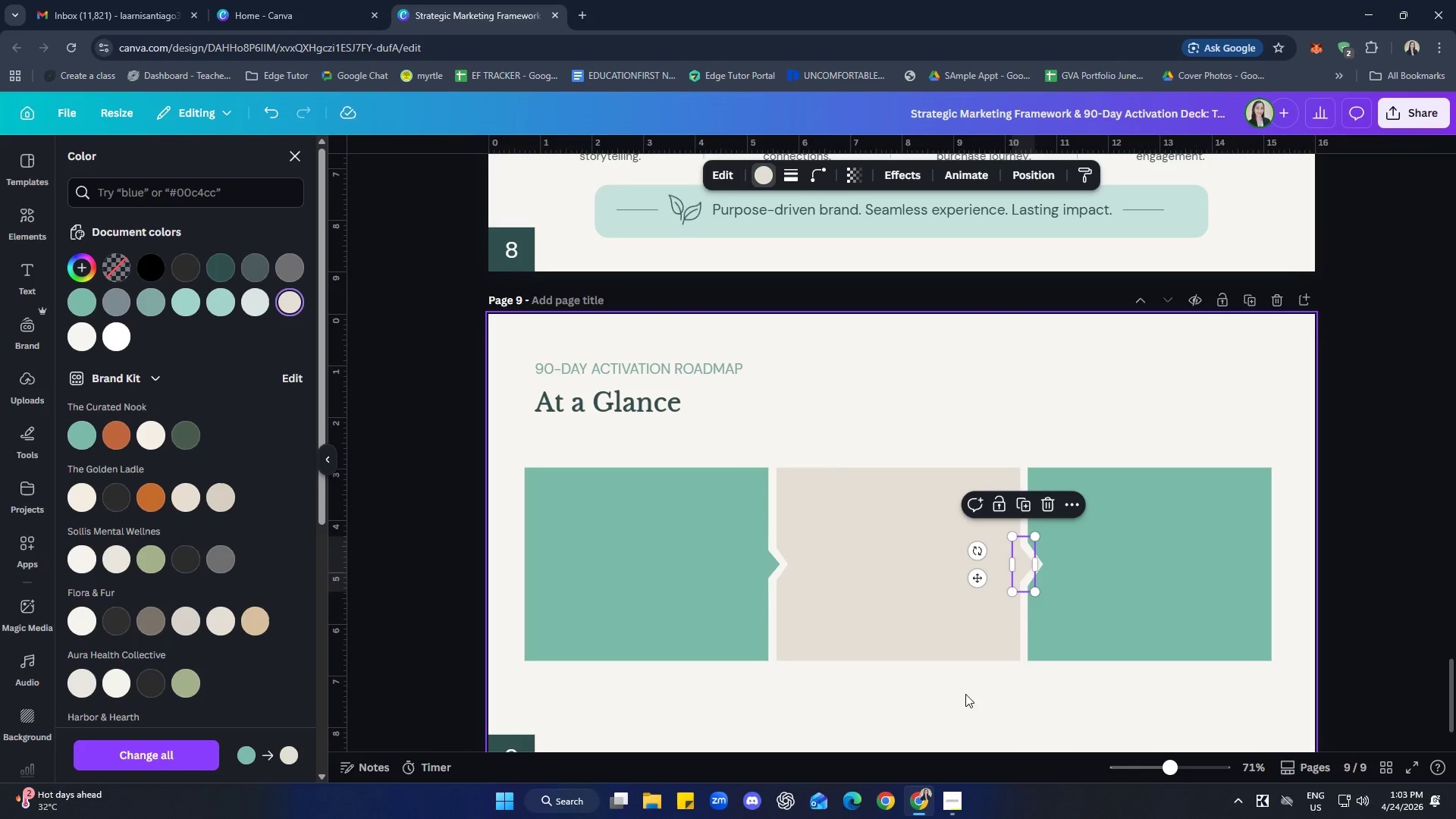 
left_click([1089, 741])
 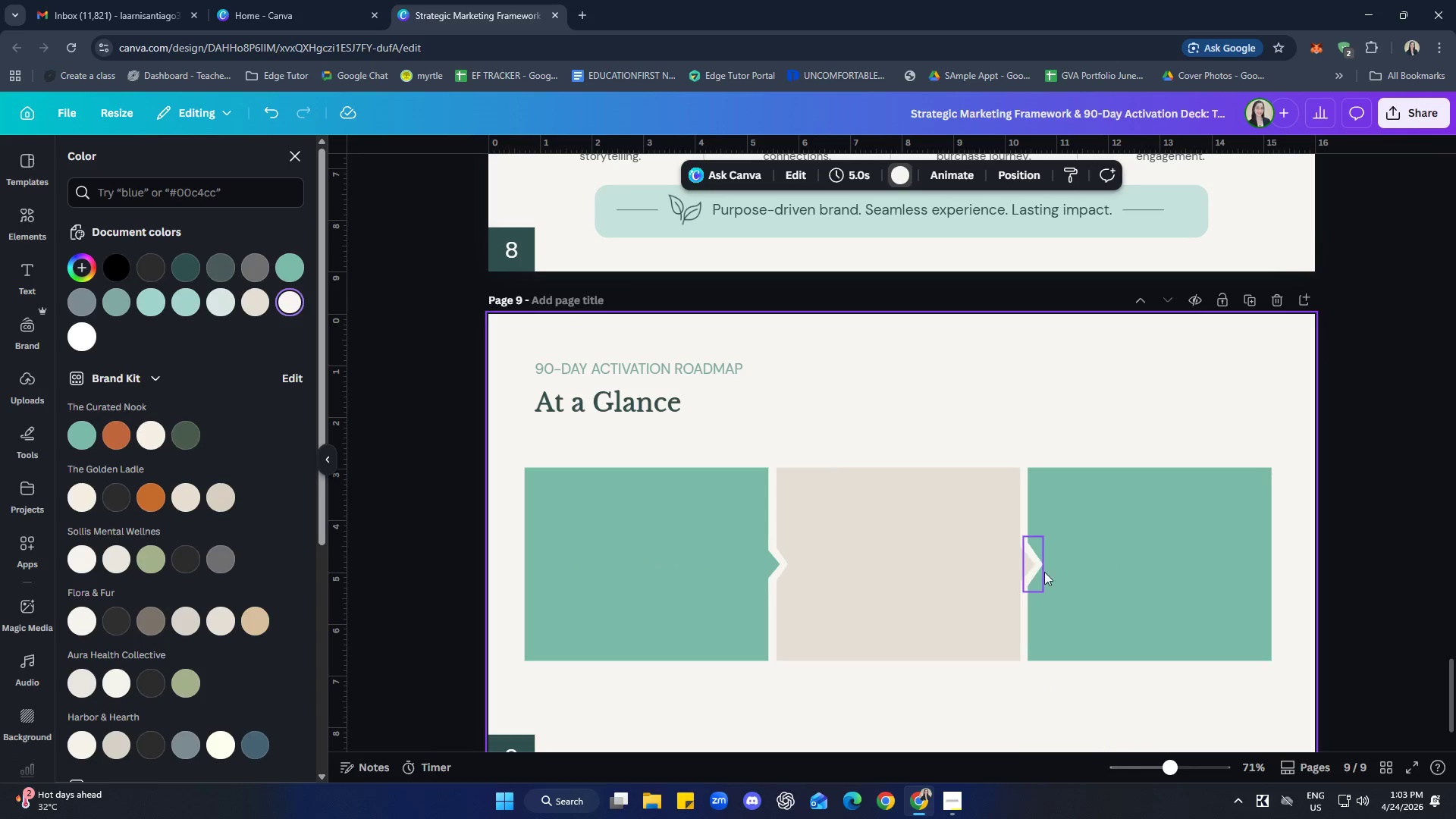 
left_click([1038, 566])
 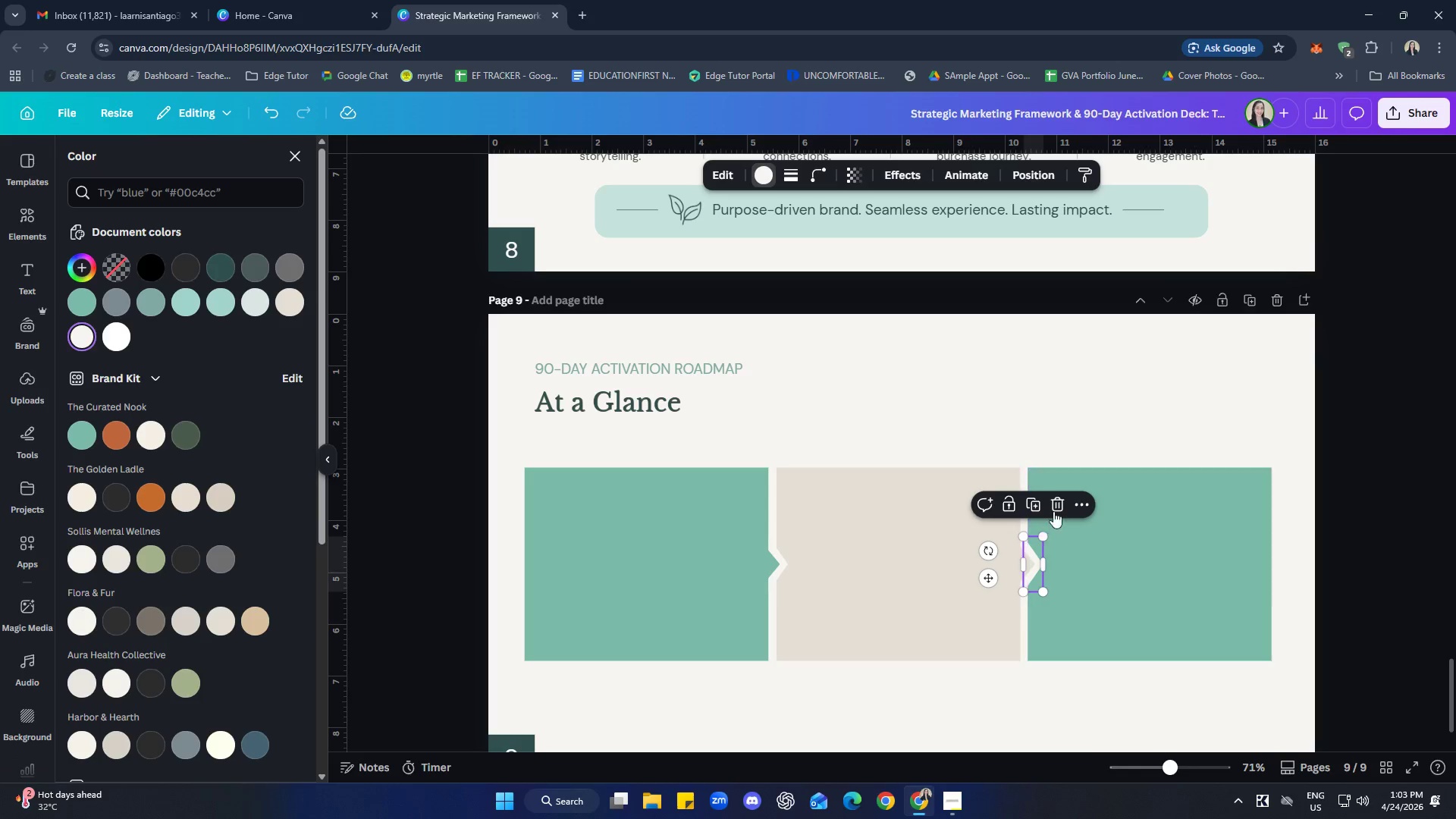 
left_click([1056, 508])
 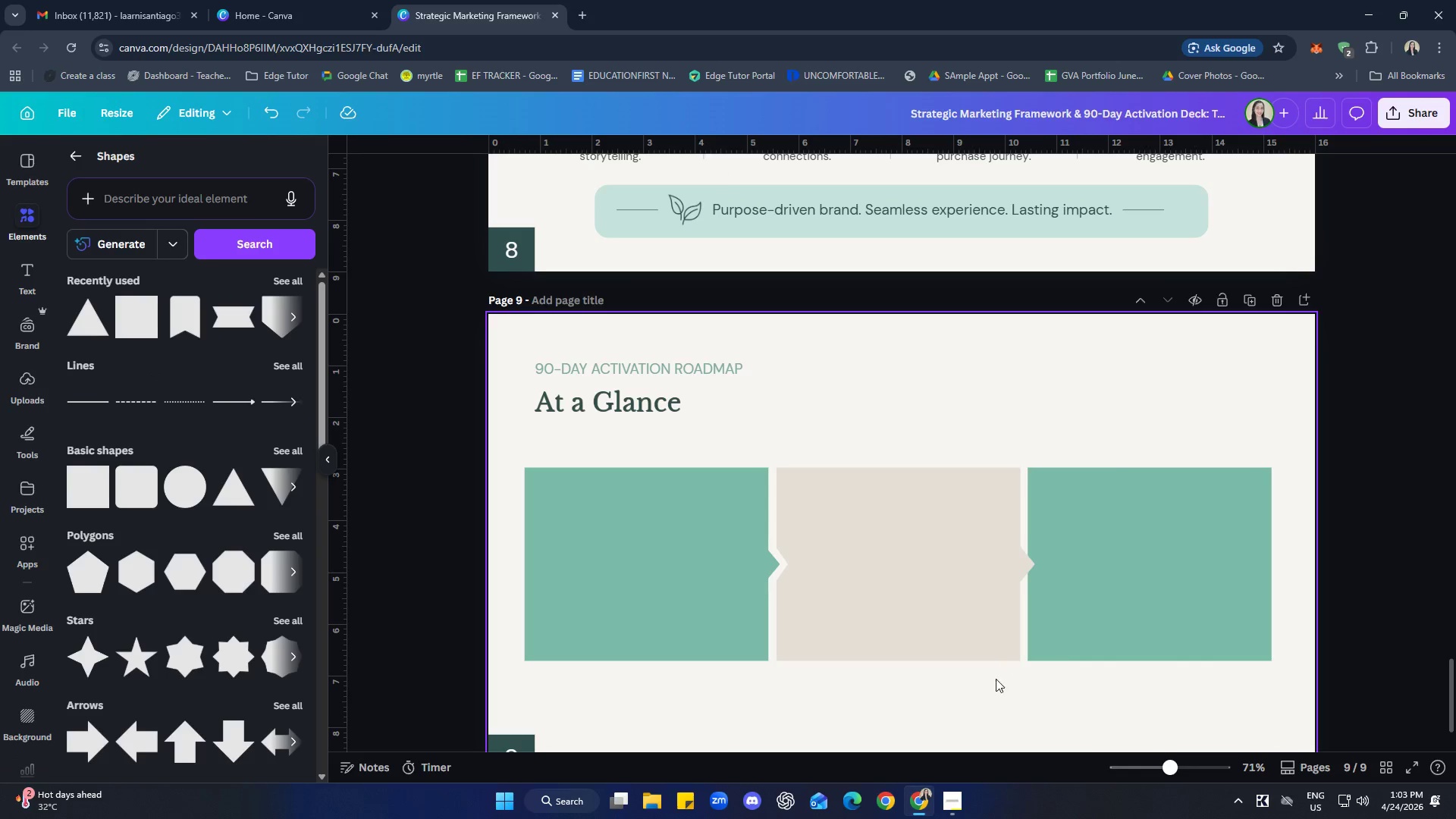 
left_click([1013, 707])
 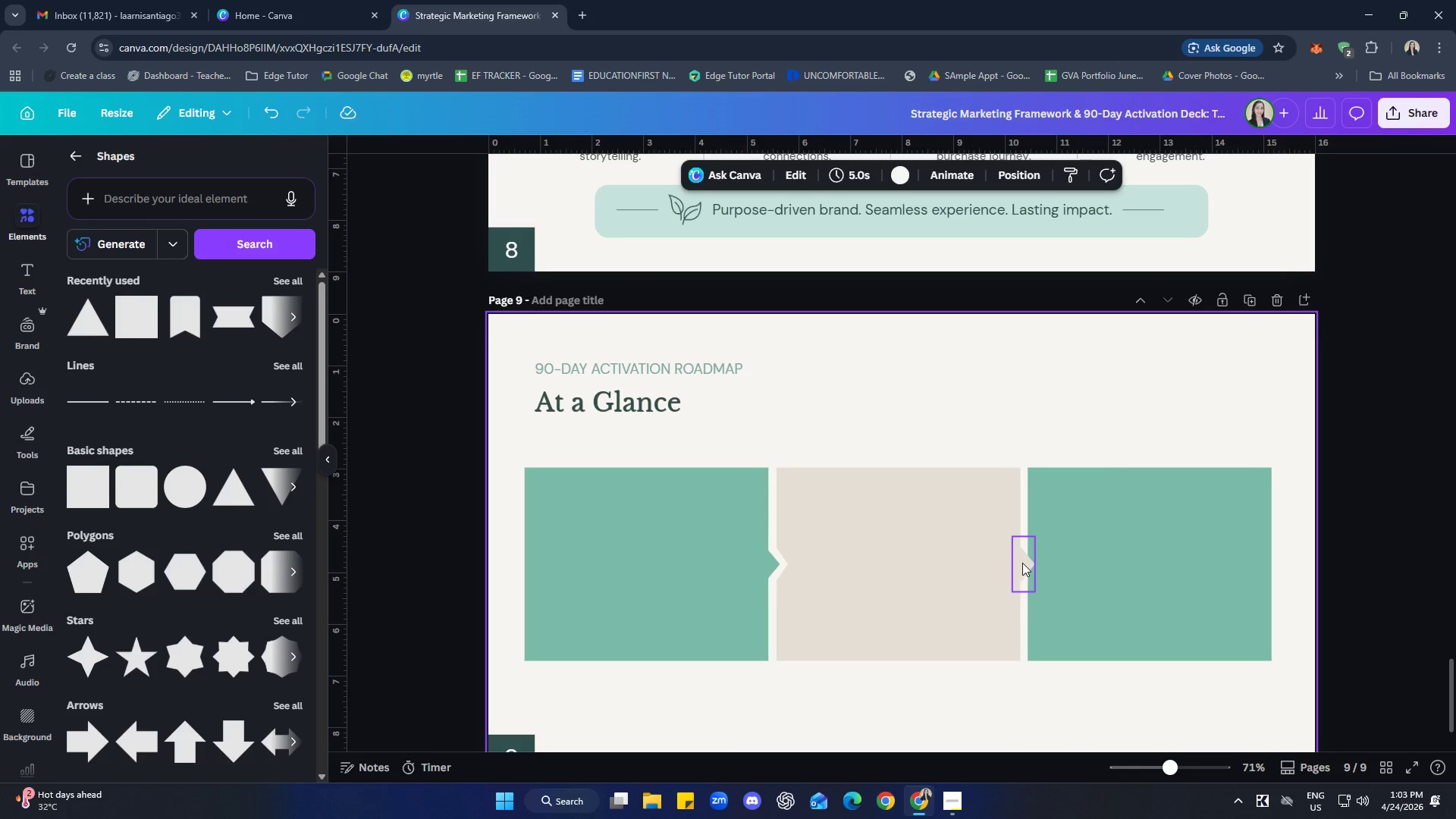 
left_click([1022, 563])
 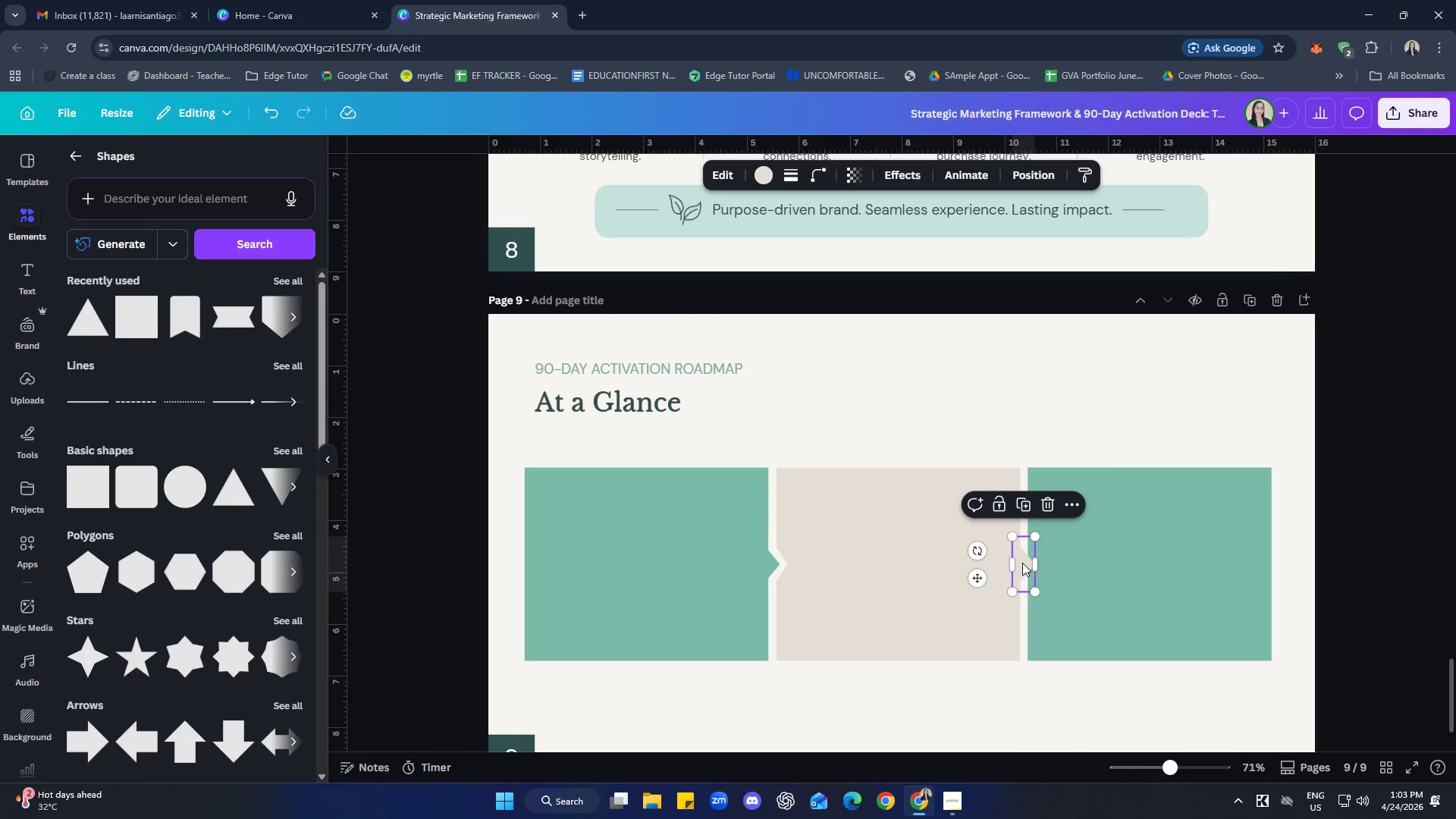 
key(Control+C)
 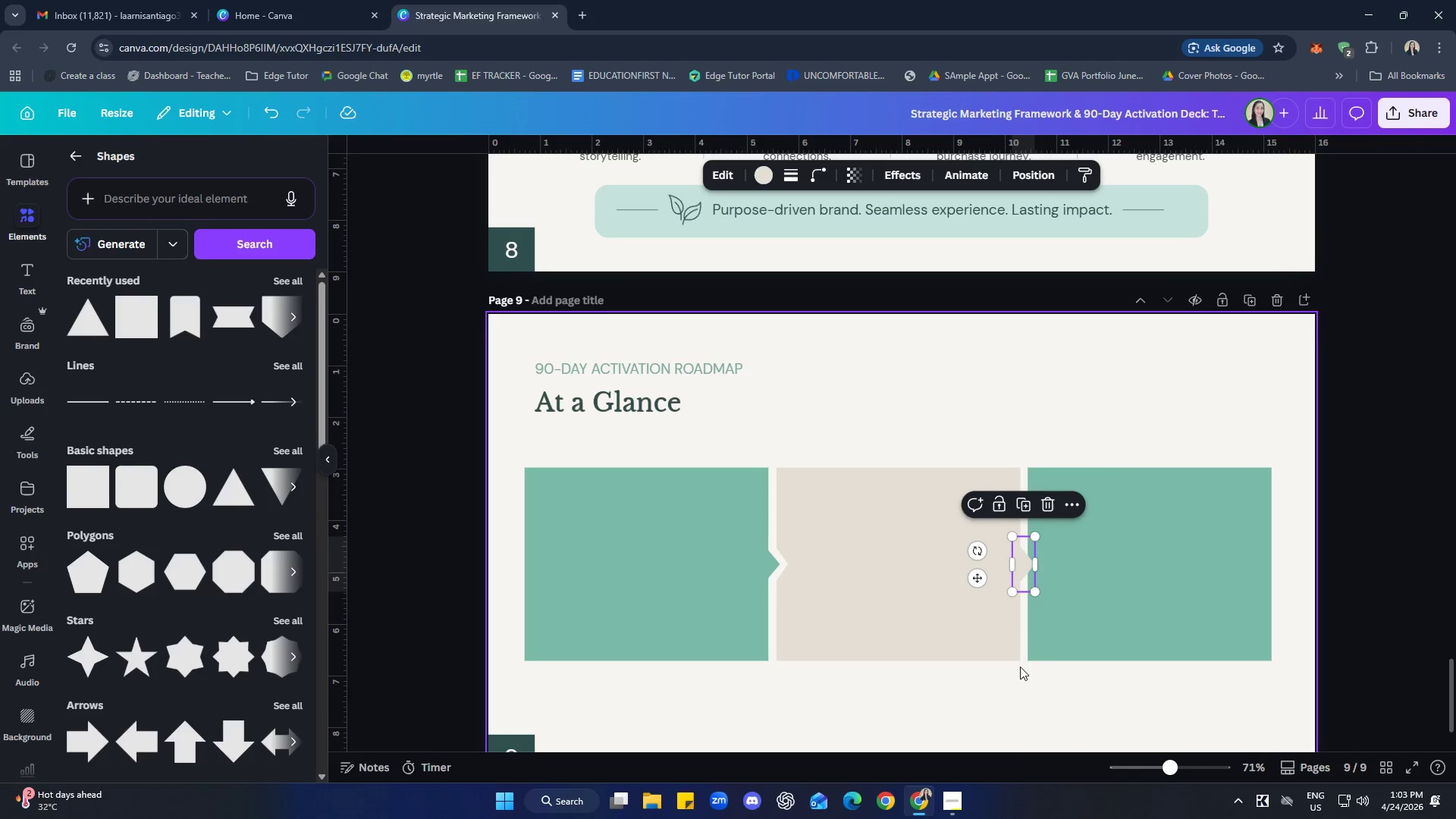 
left_click([1022, 687])
 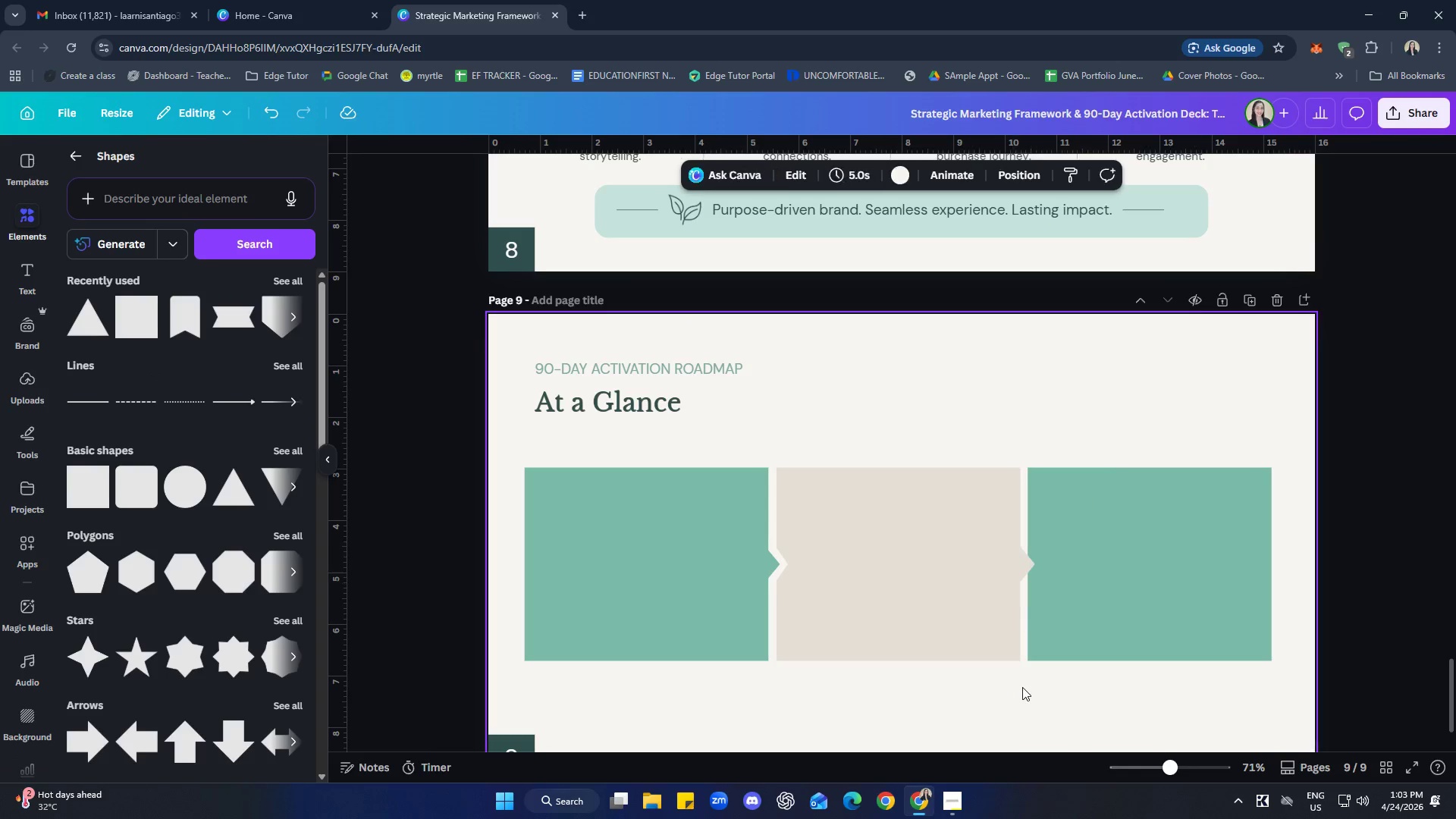 
key(Control+V)
 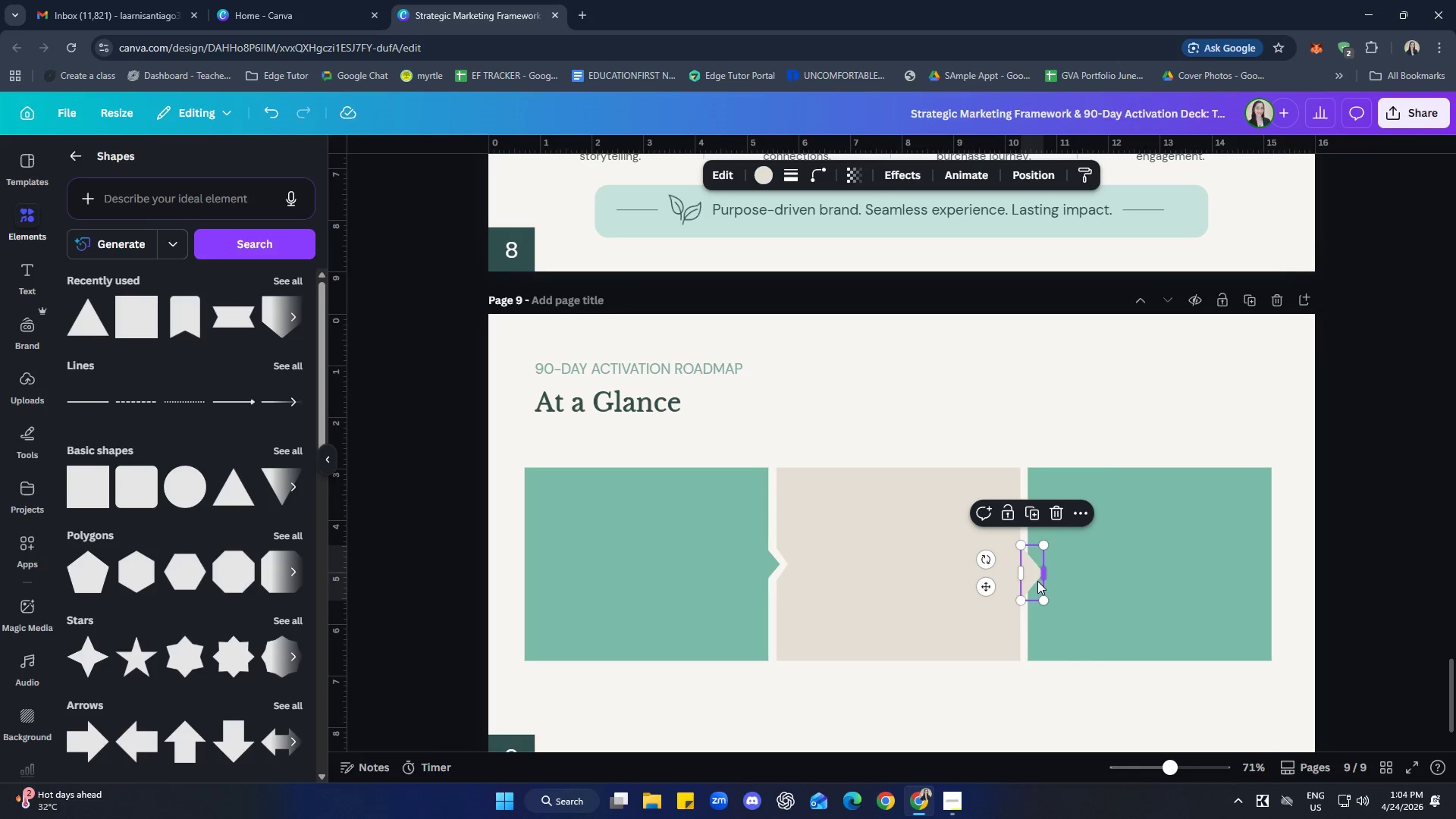 
left_click_drag(start_coordinate=[1032, 588], to_coordinate=[1031, 583])
 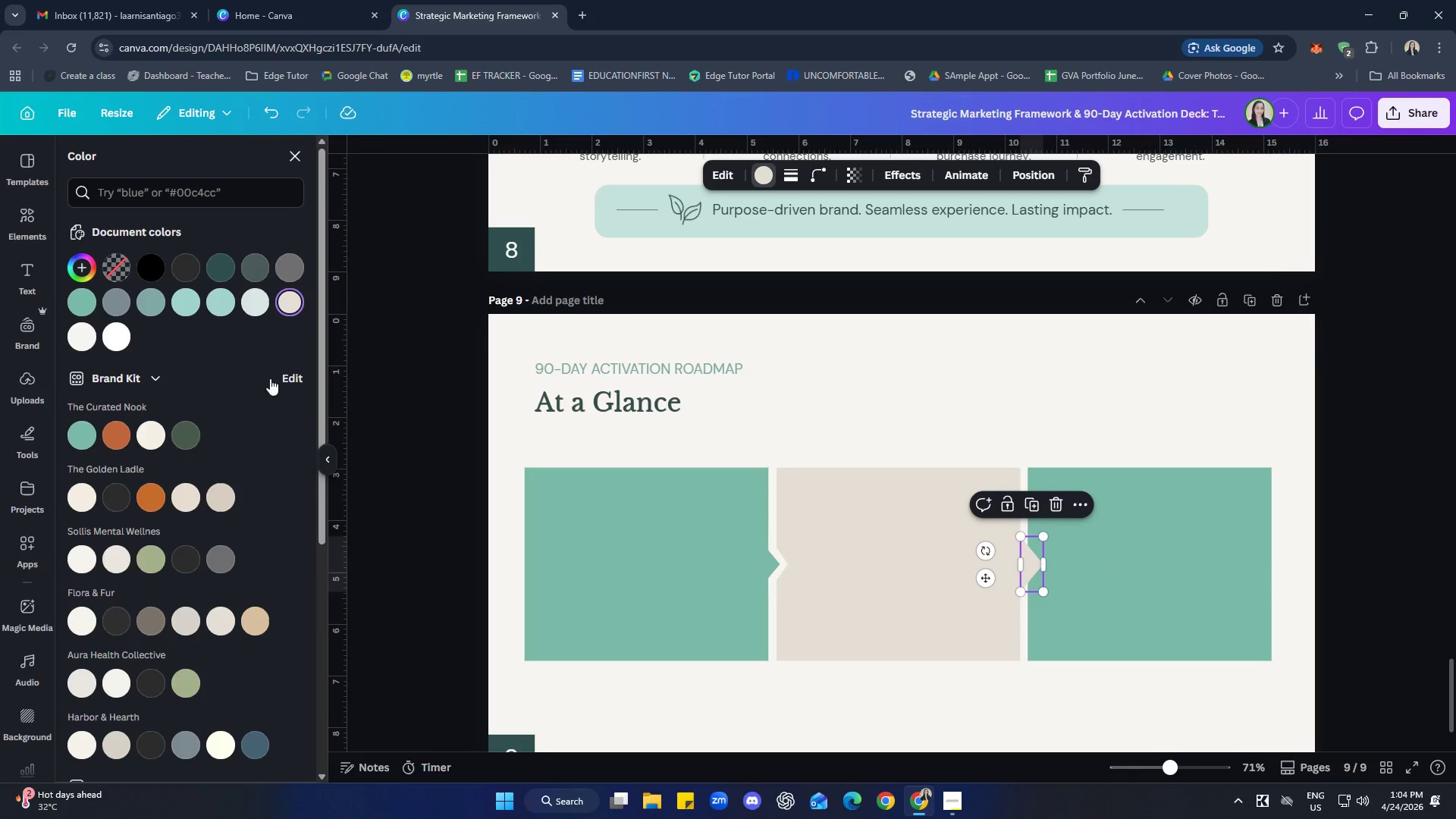 
left_click([86, 340])
 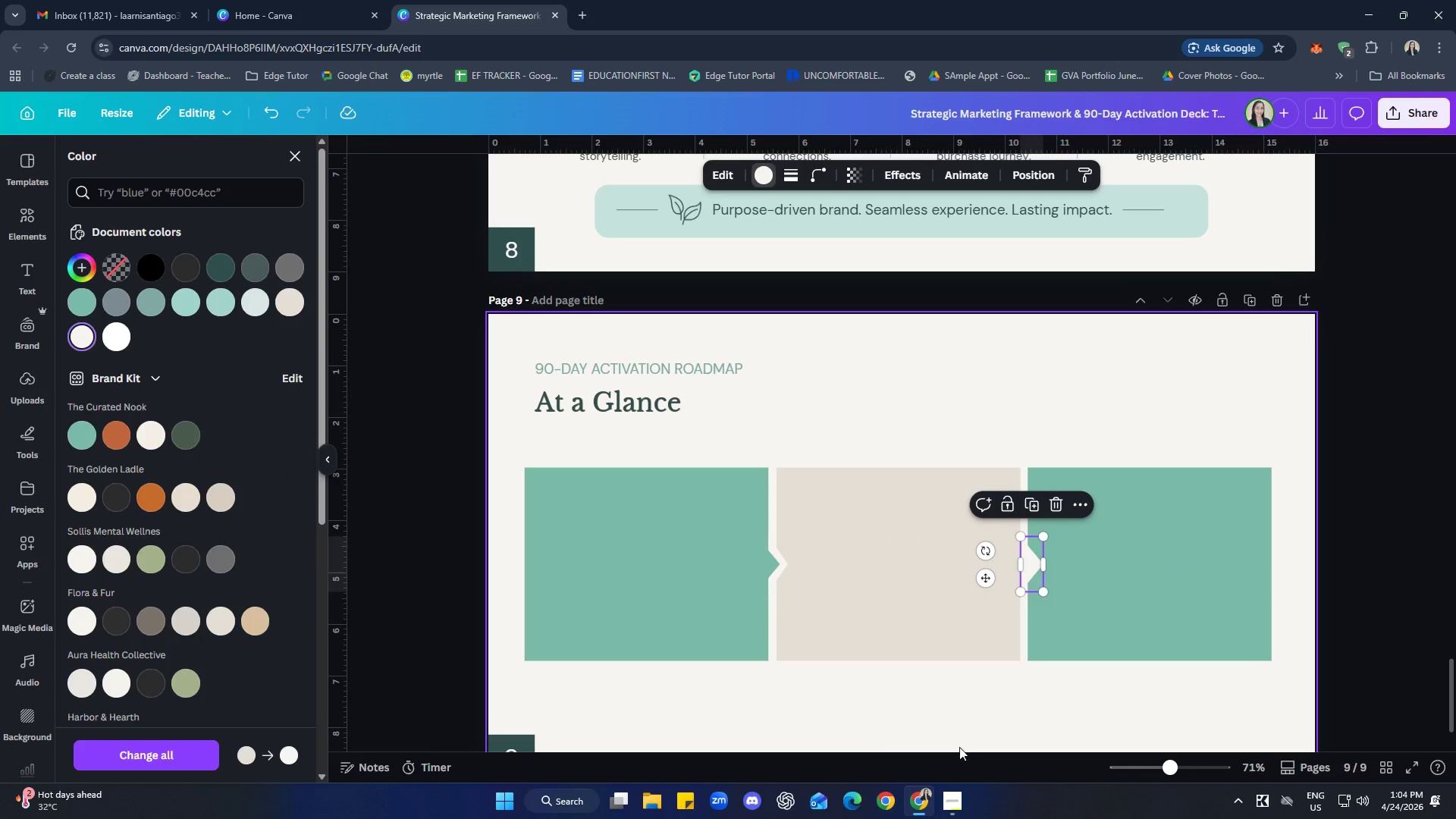 
left_click([993, 736])
 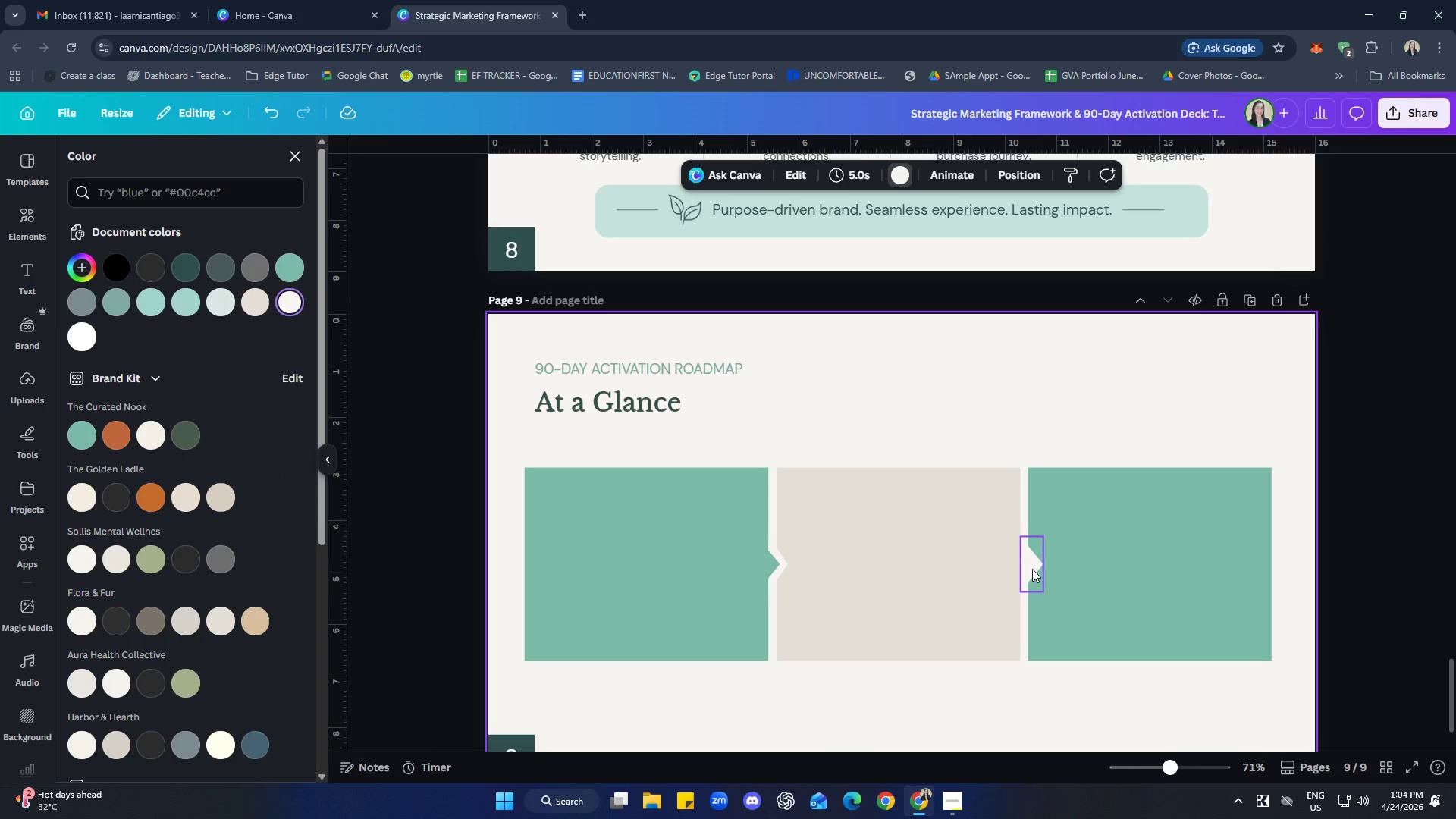 
left_click([1032, 569])
 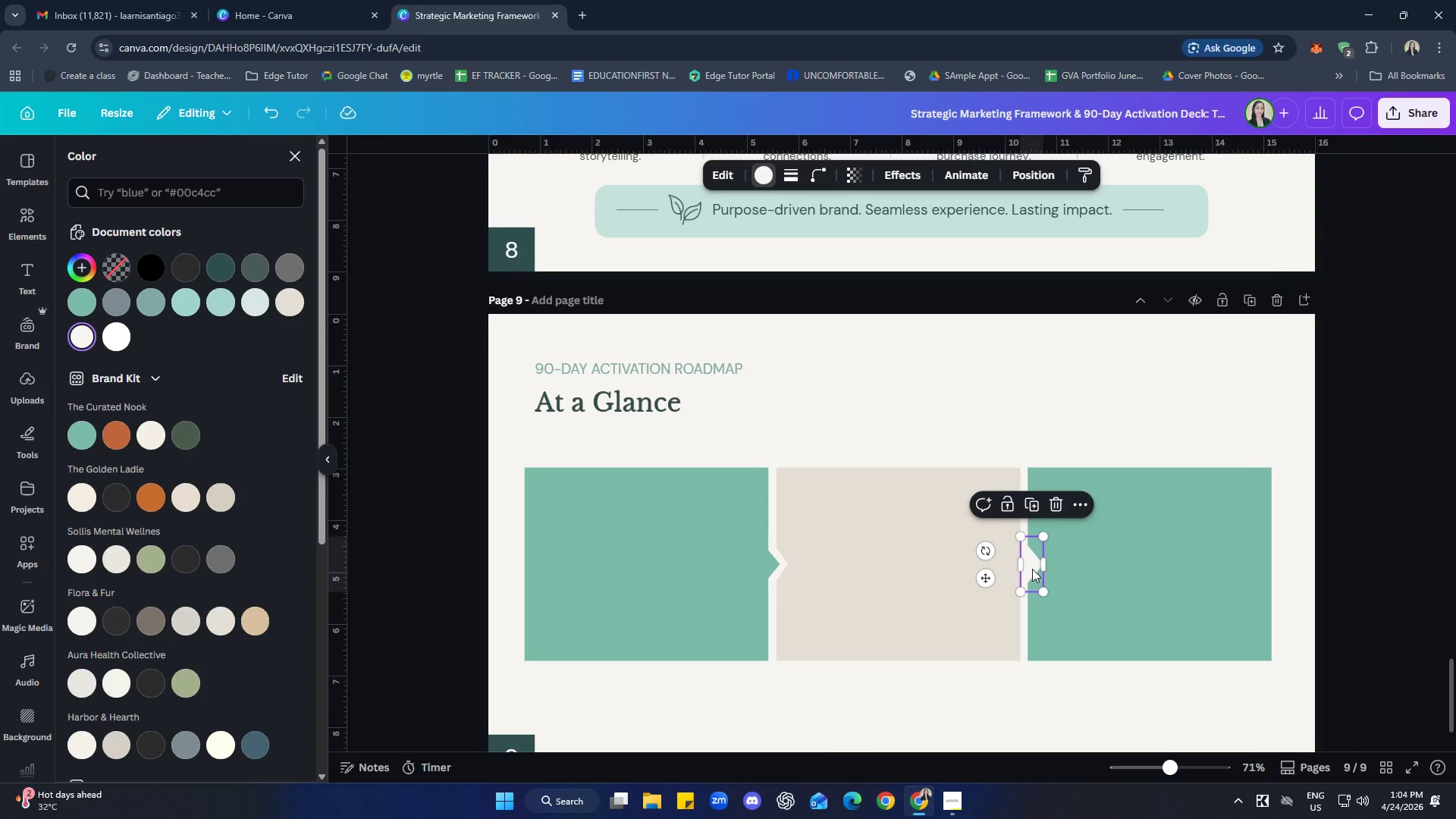 
right_click([1032, 569])
 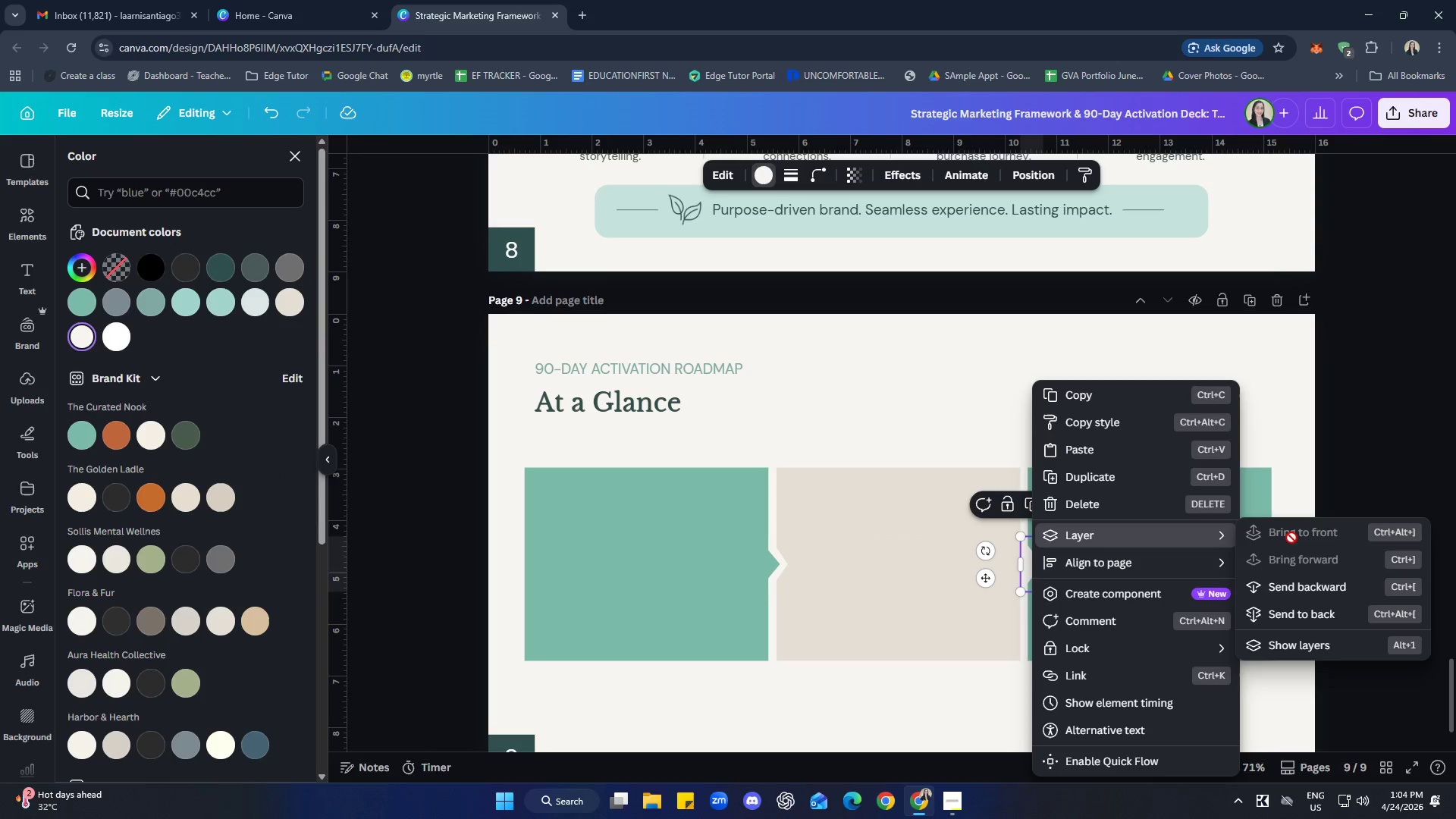 
left_click([1306, 588])
 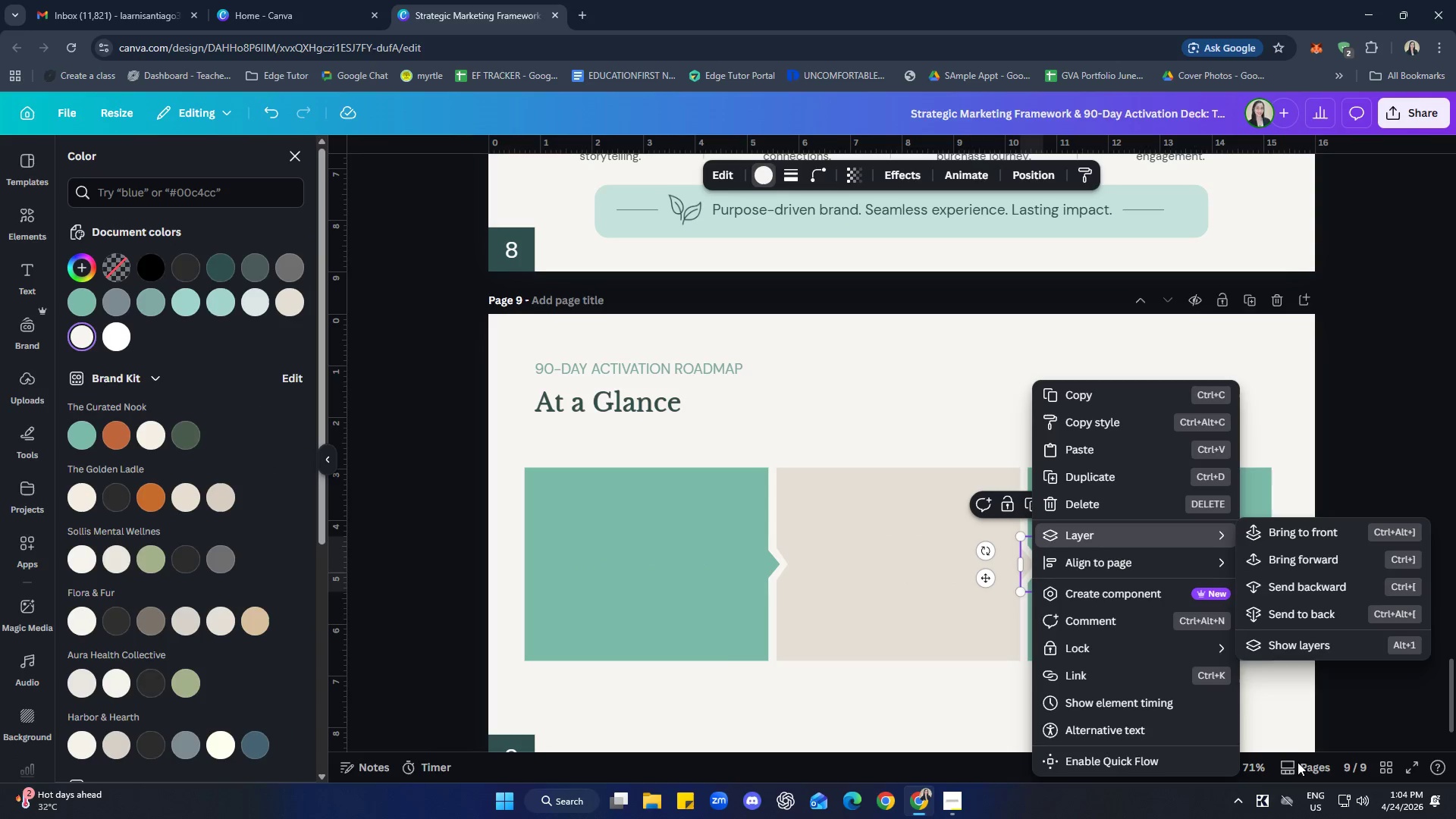 
left_click([1294, 725])
 